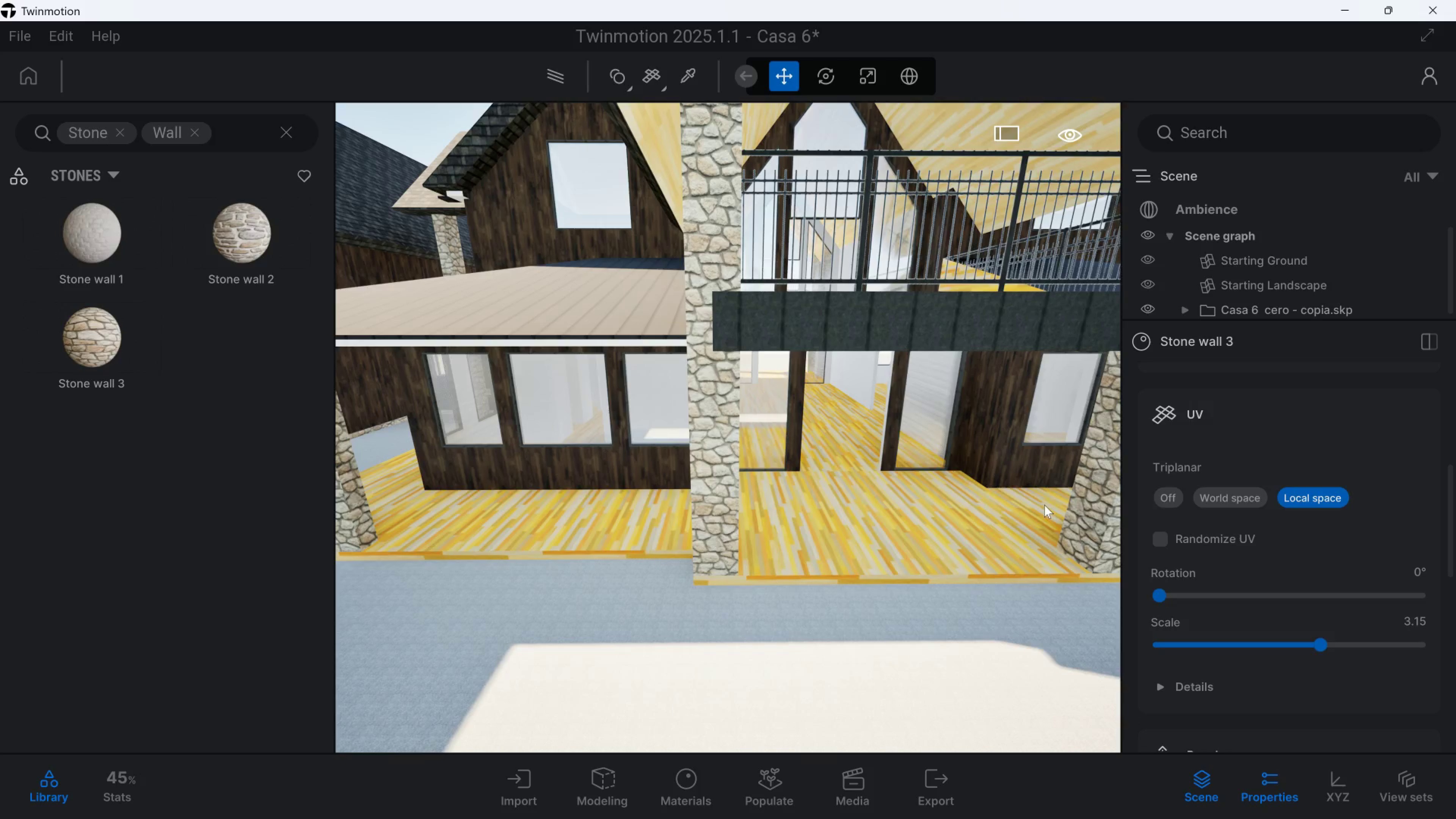 
scroll: coordinate [1210, 598], scroll_direction: down, amount: 7.0
 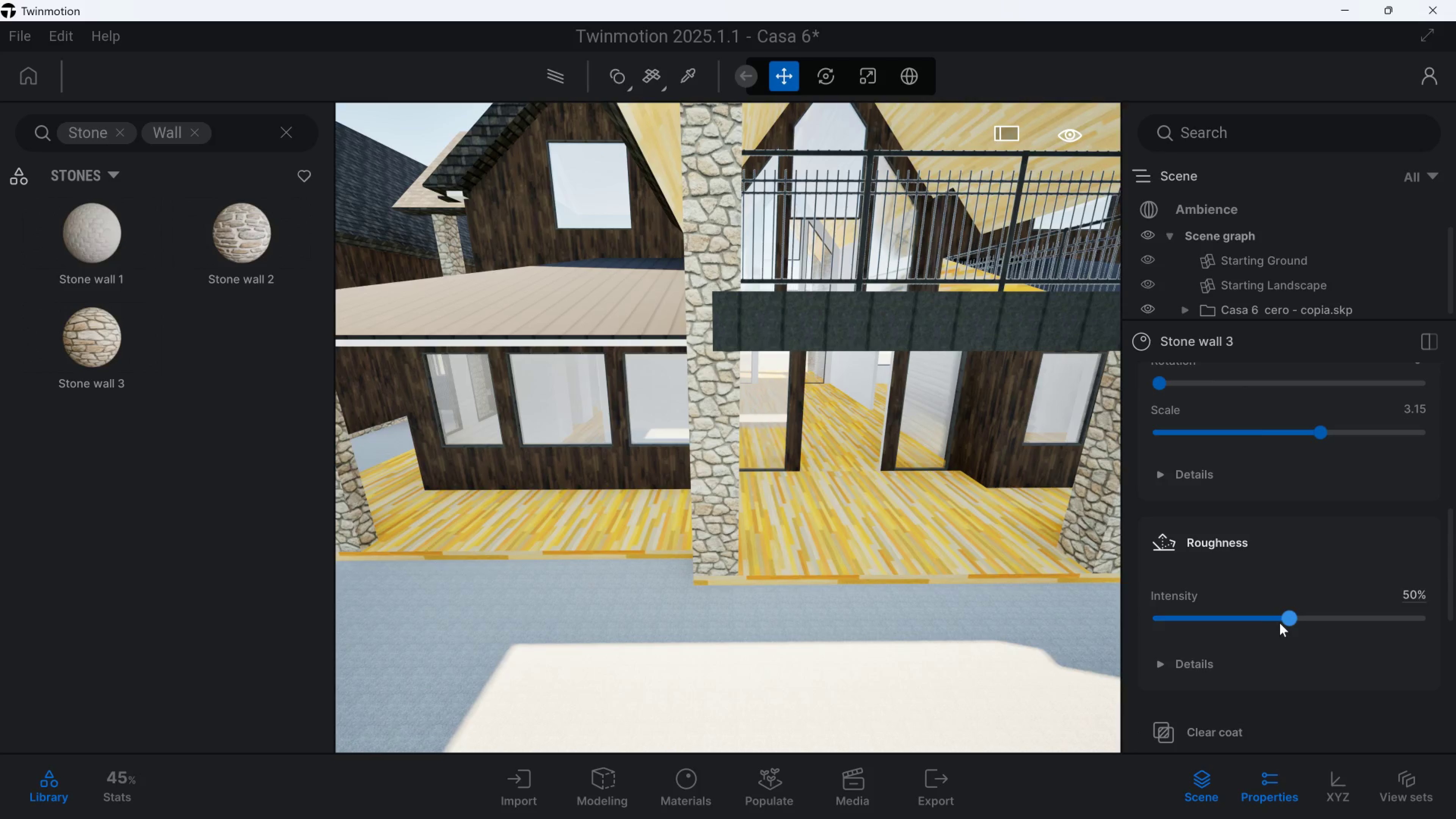 
left_click_drag(start_coordinate=[1281, 623], to_coordinate=[1415, 617])
 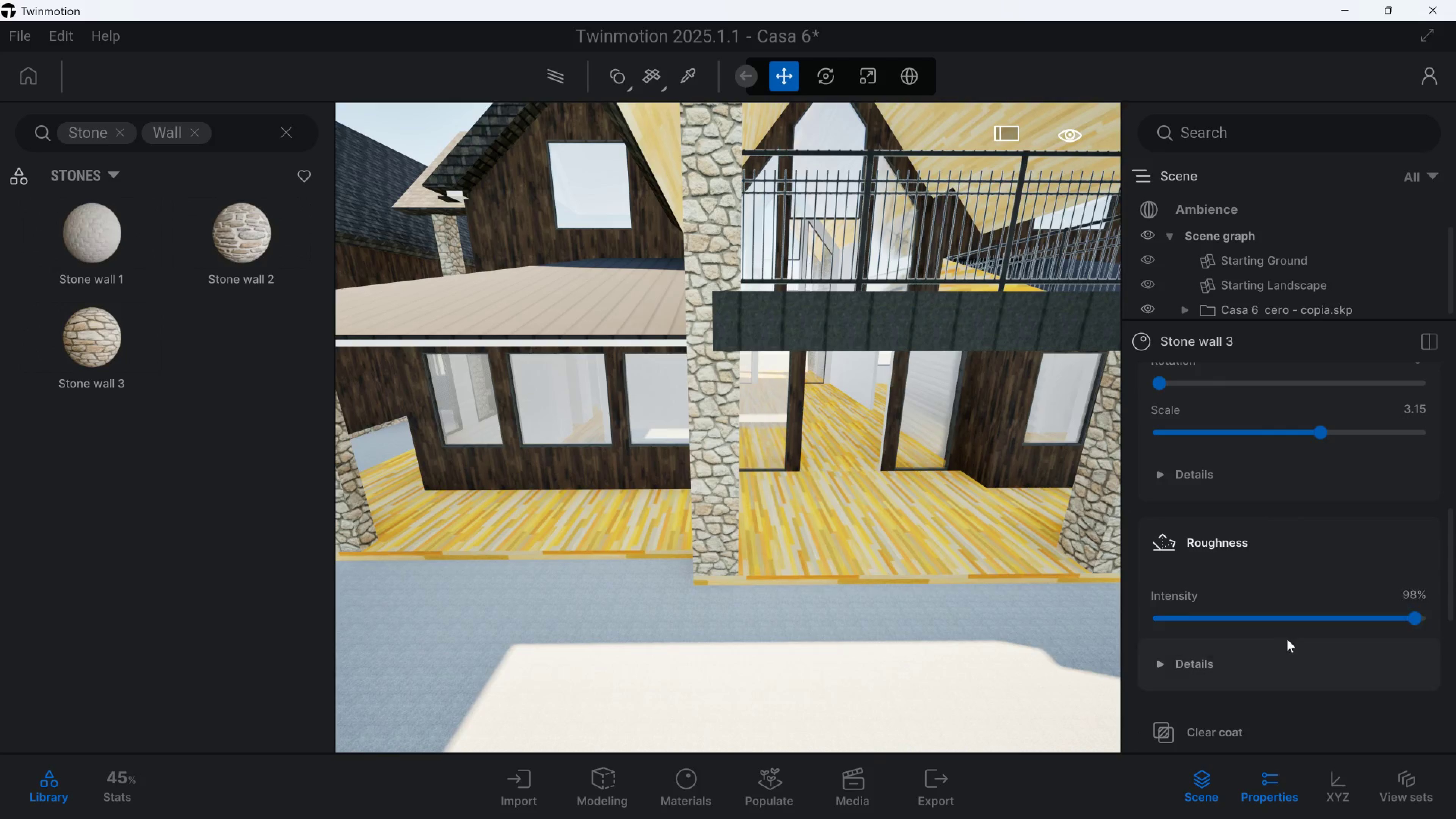 
scroll: coordinate [1255, 564], scroll_direction: up, amount: 11.0
 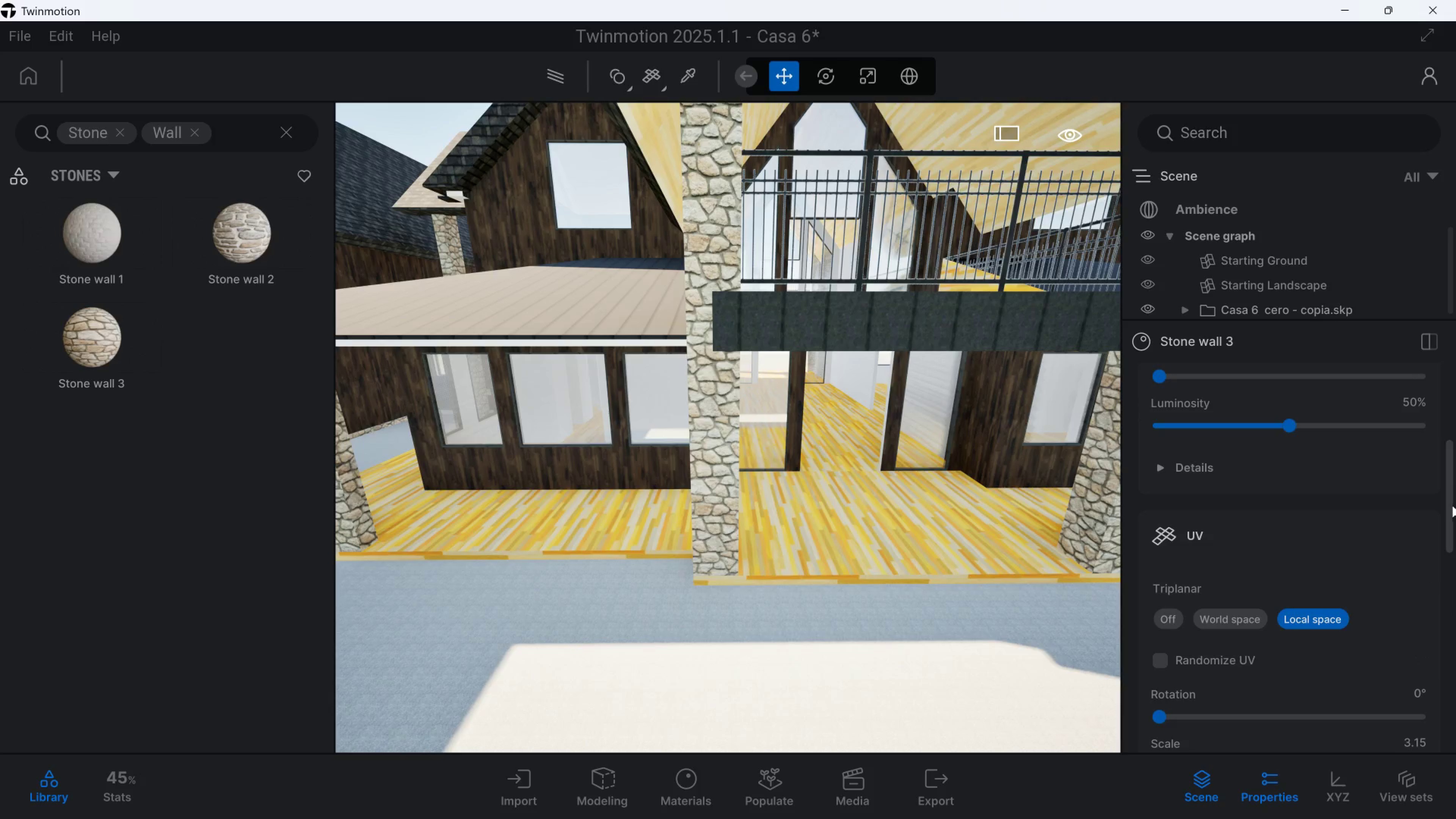 
left_click_drag(start_coordinate=[1449, 506], to_coordinate=[1451, 460])
 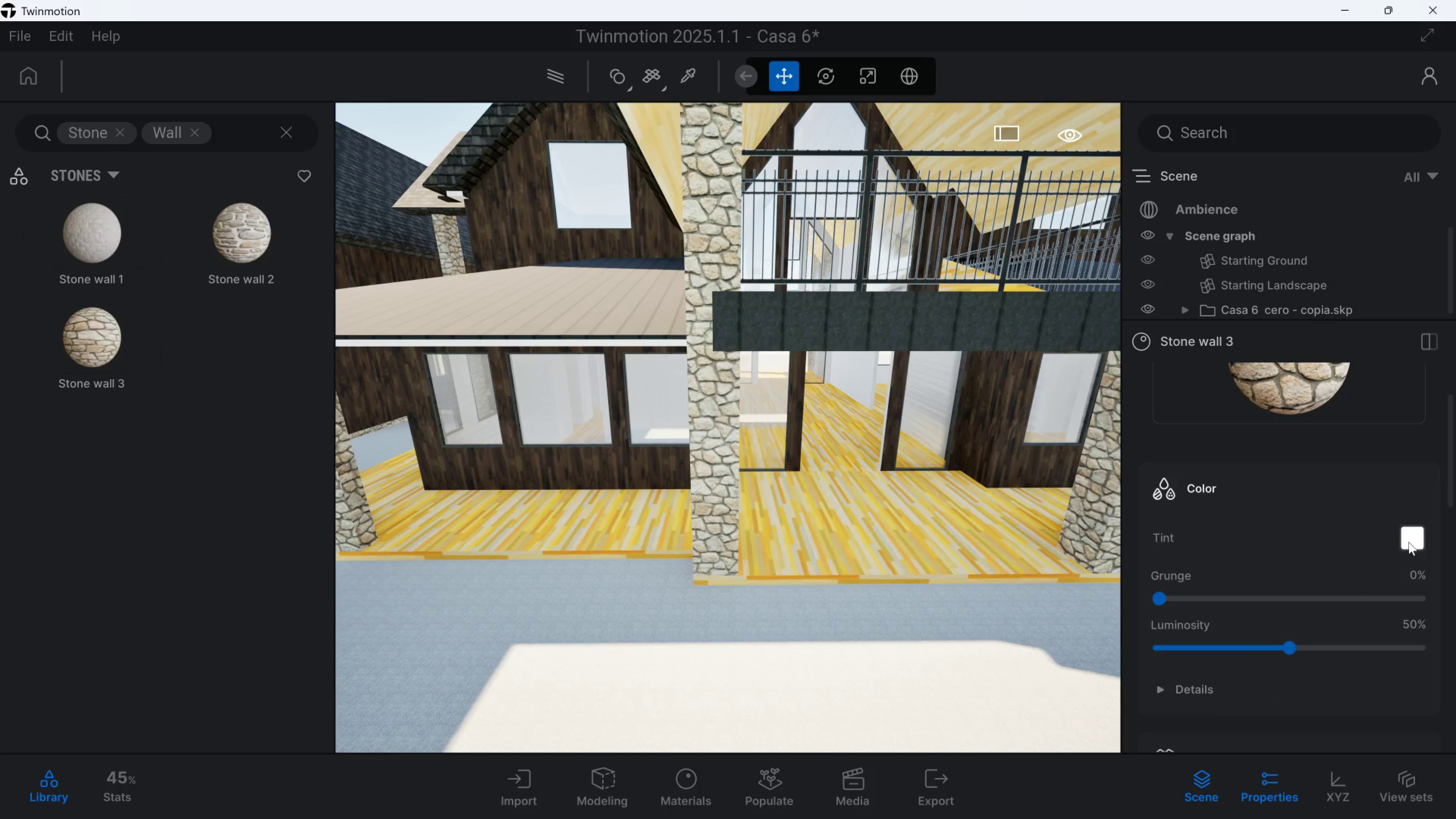 
left_click([1409, 542])
 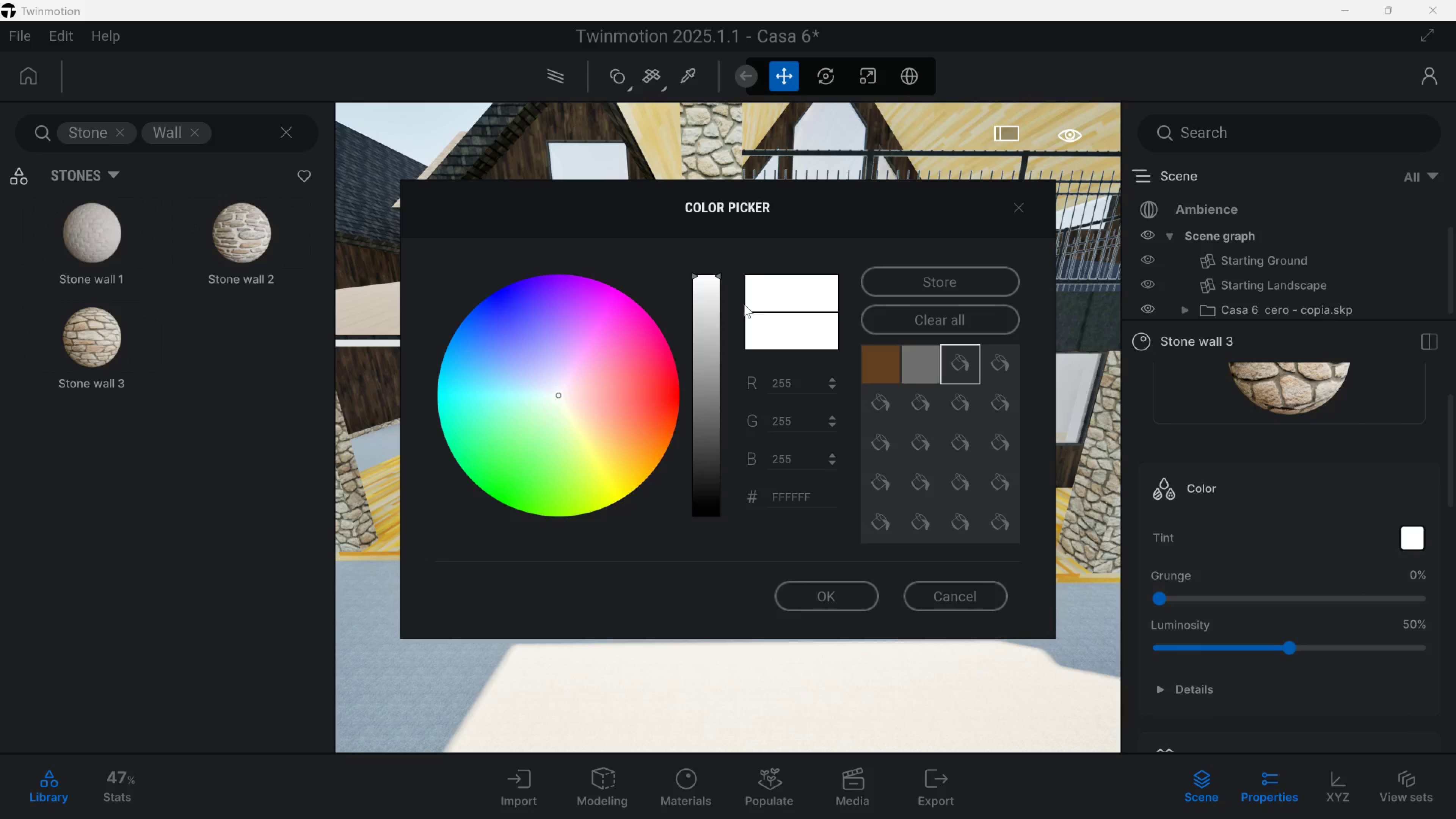 
left_click_drag(start_coordinate=[761, 210], to_coordinate=[1302, 342])
 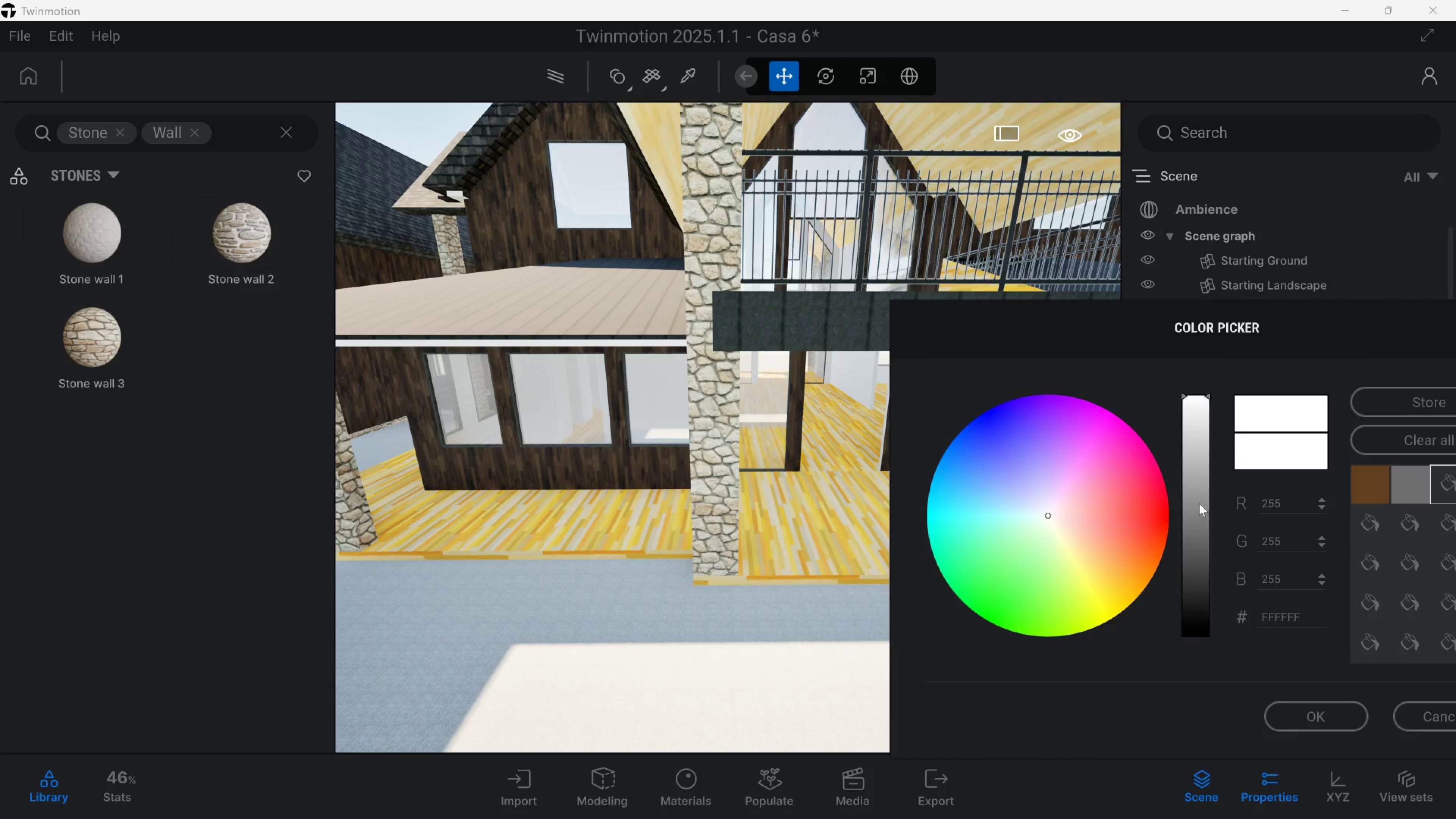 
left_click_drag(start_coordinate=[1199, 481], to_coordinate=[1199, 488])
 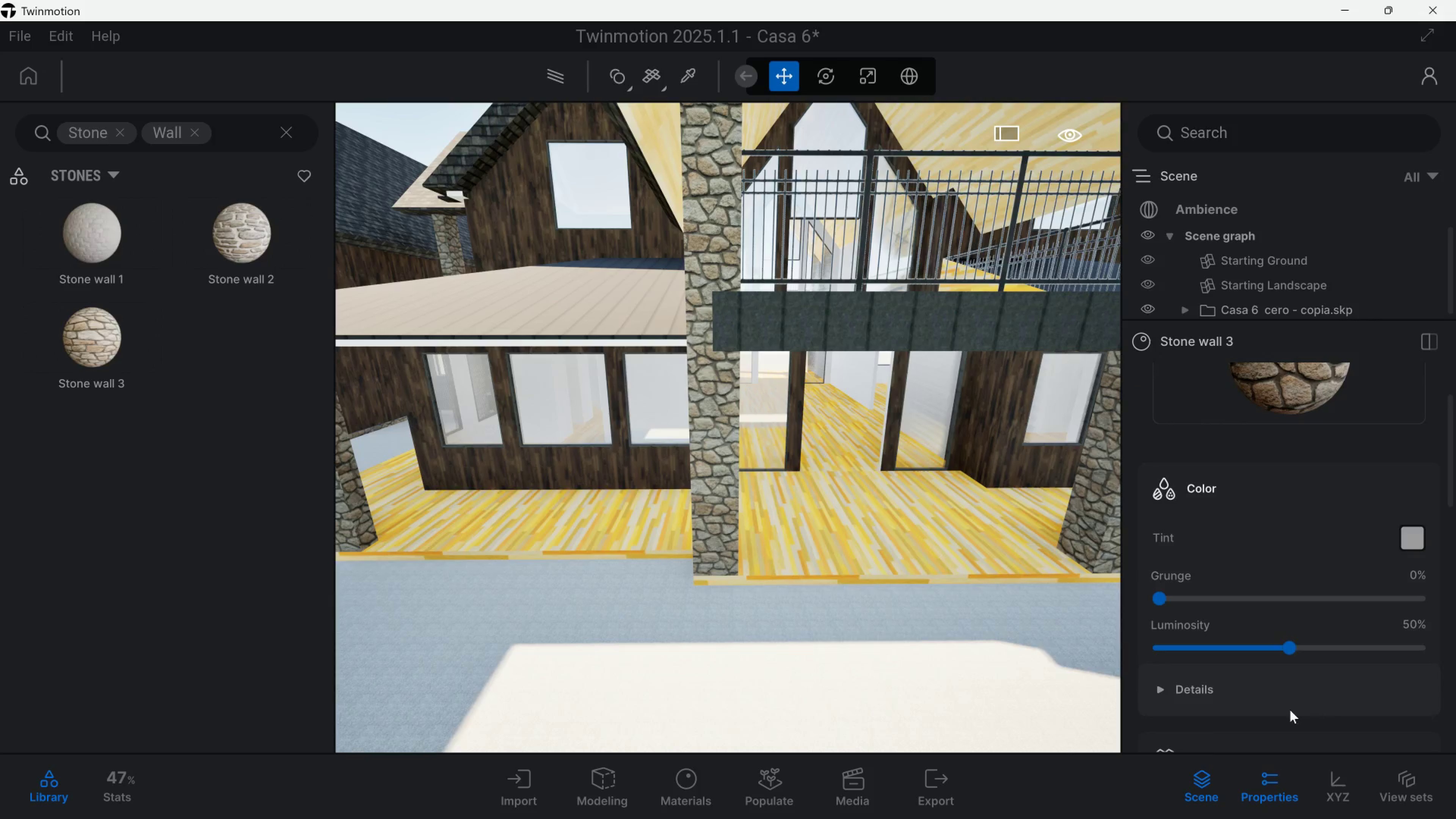 
scroll: coordinate [1042, 507], scroll_direction: down, amount: 1.0
 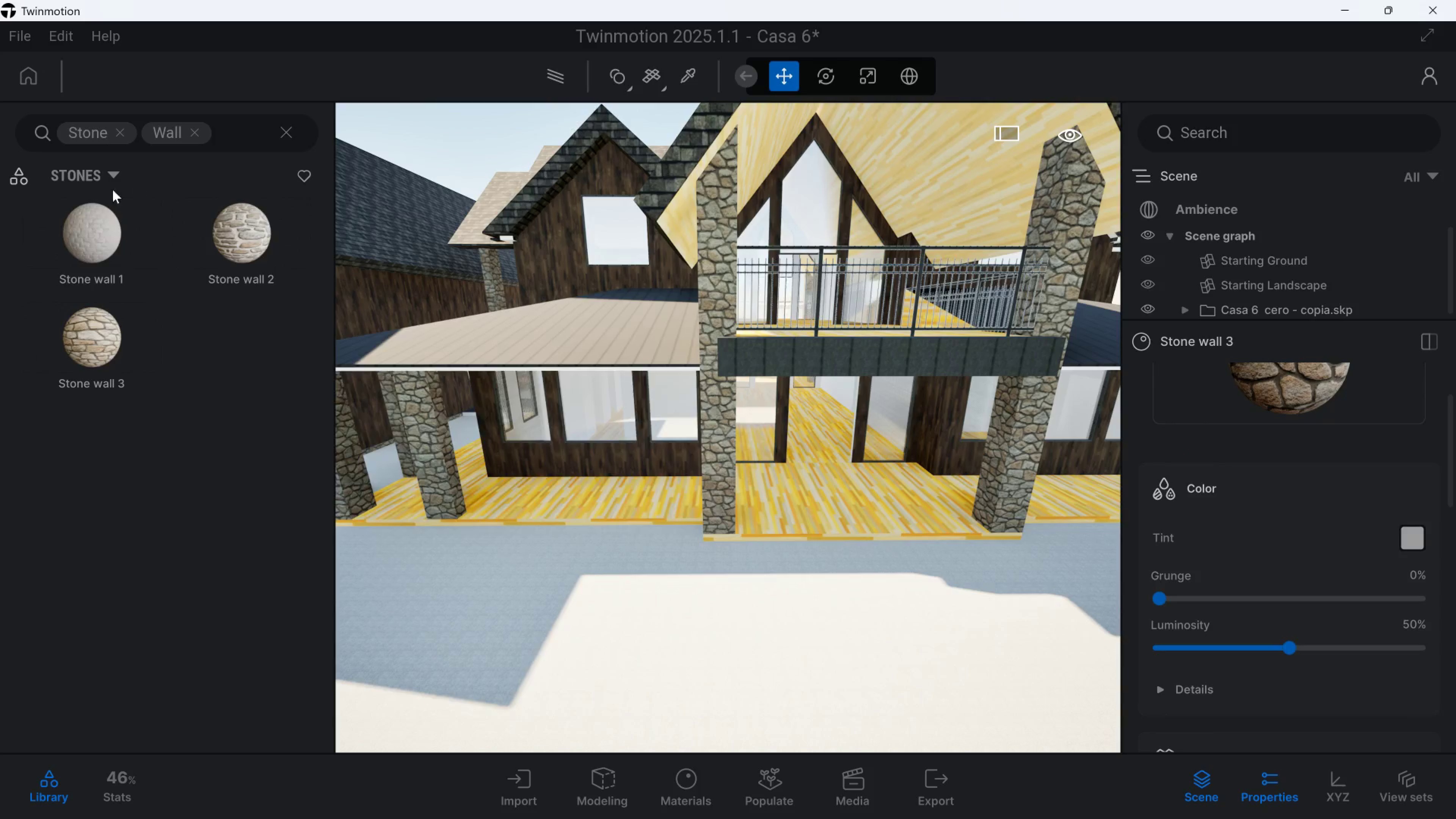 
left_click([86, 170])
 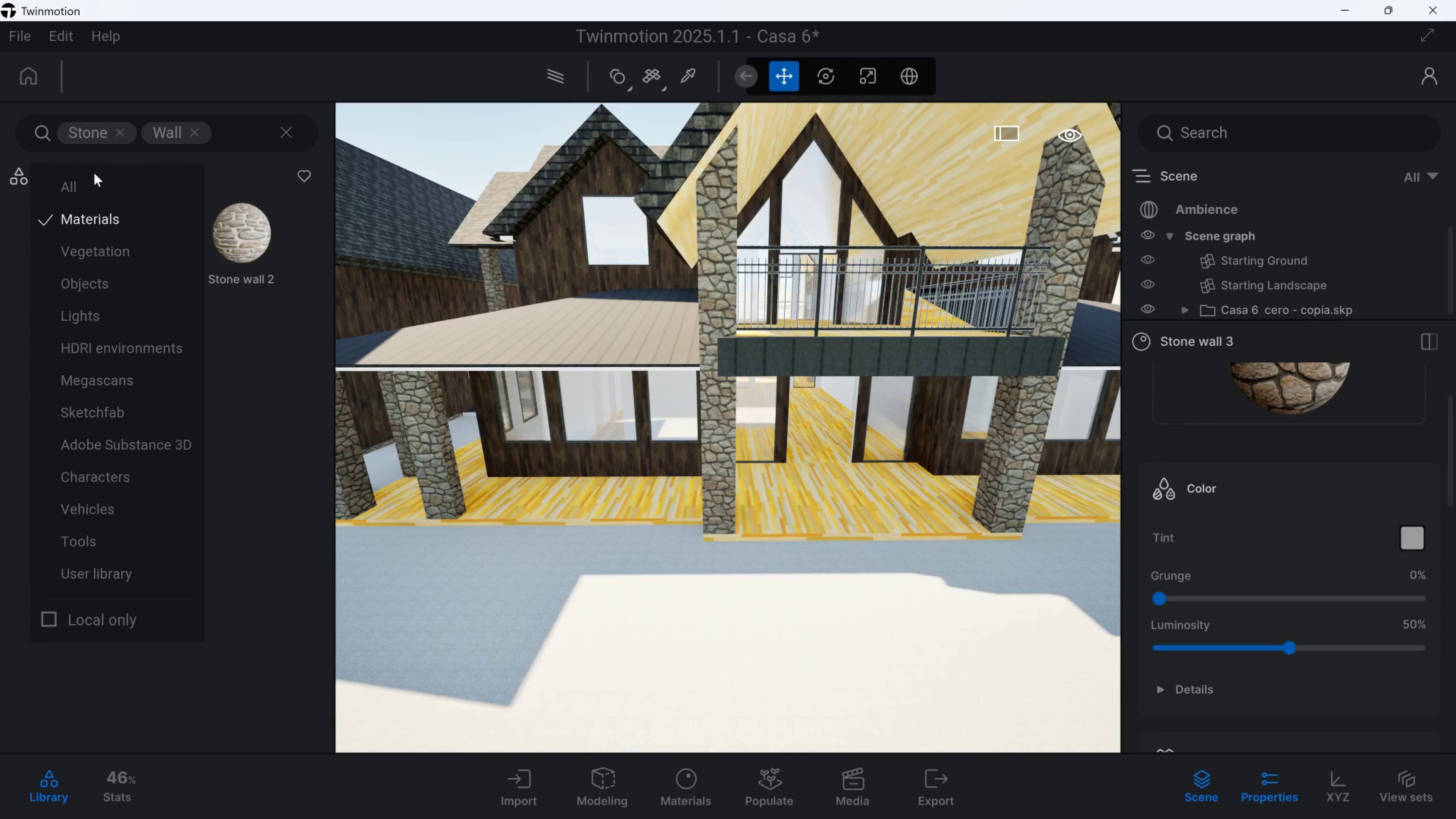 
double_click([69, 183])
 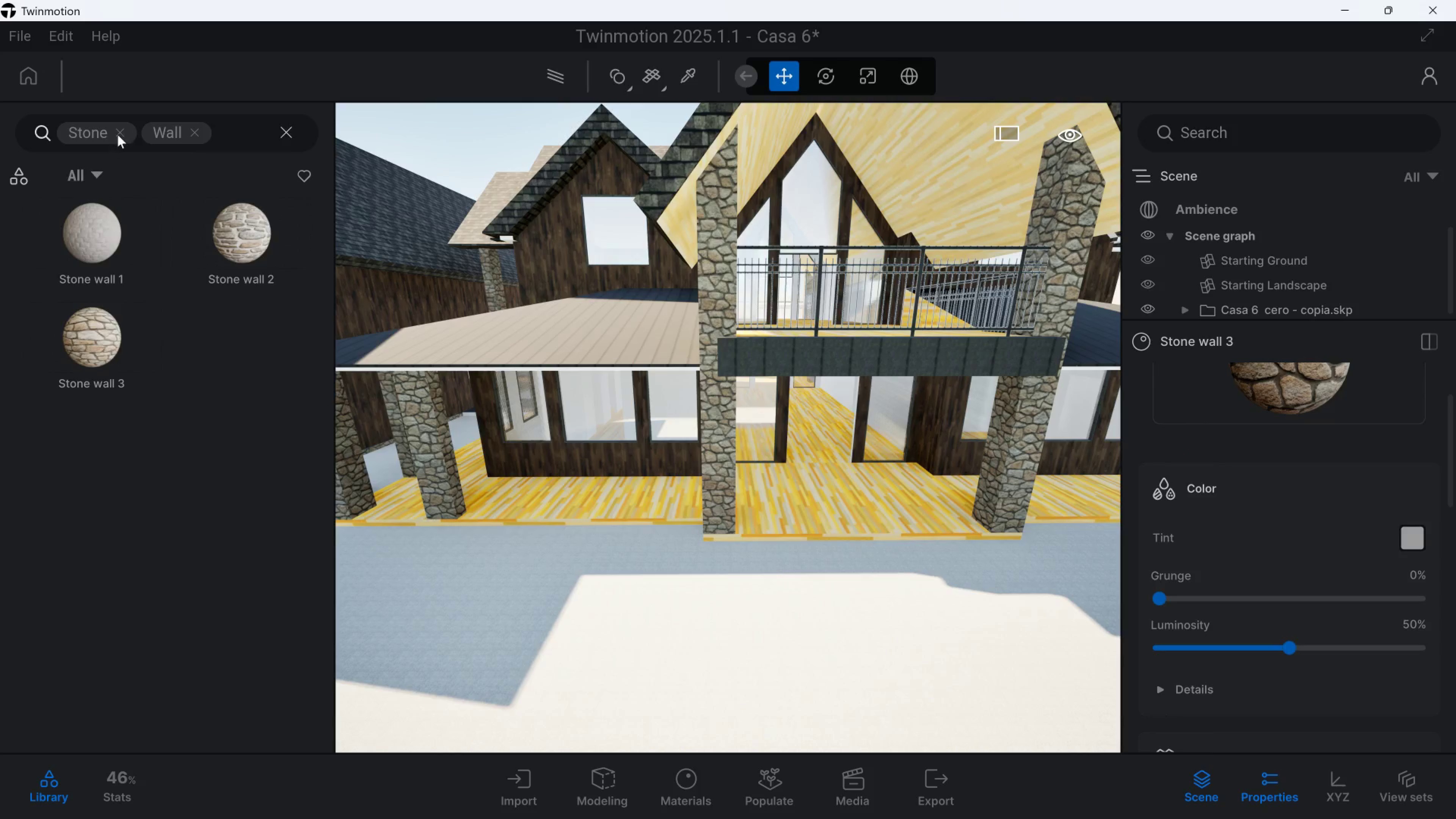 
triple_click([118, 135])
 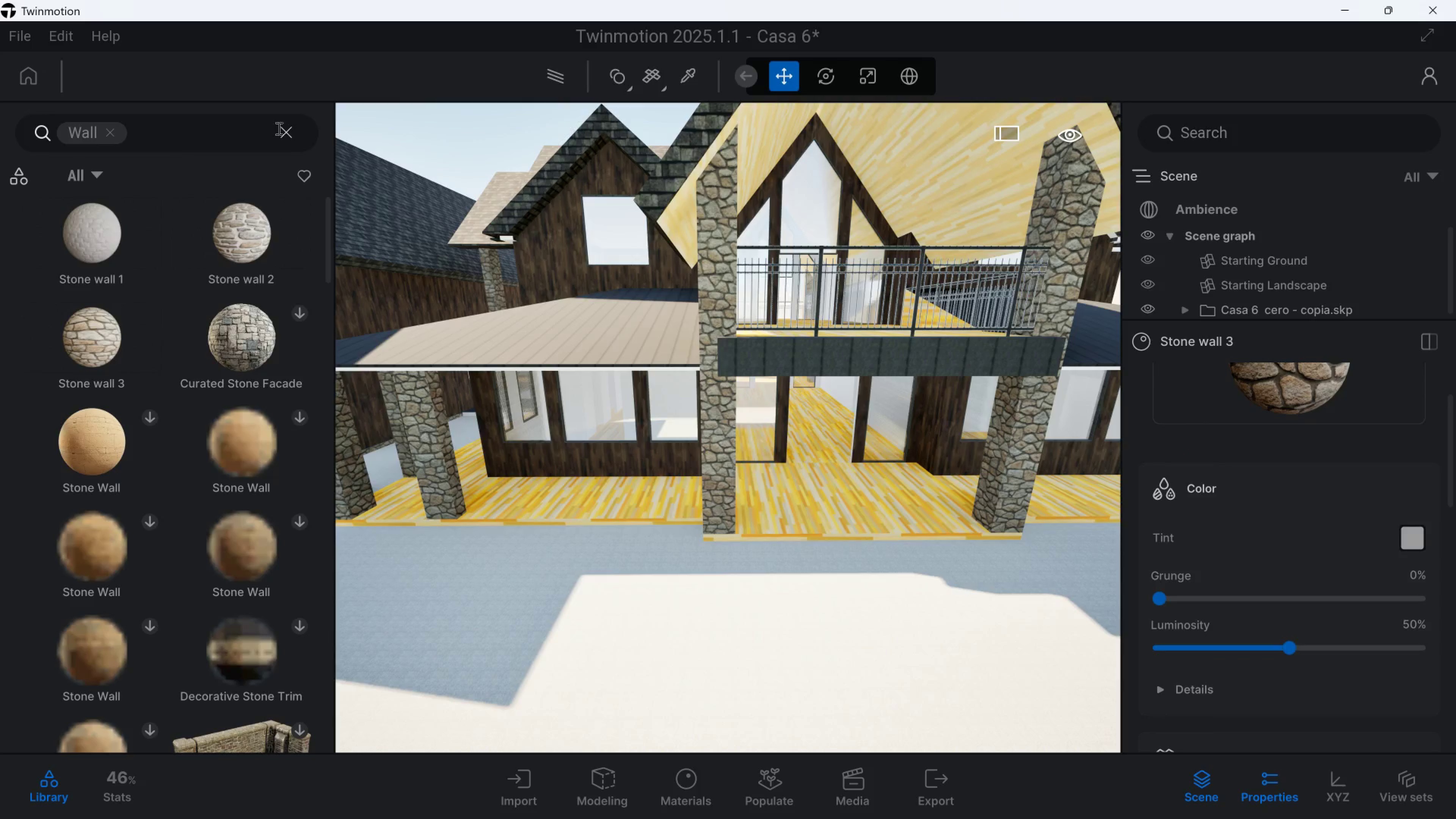 
left_click([286, 130])
 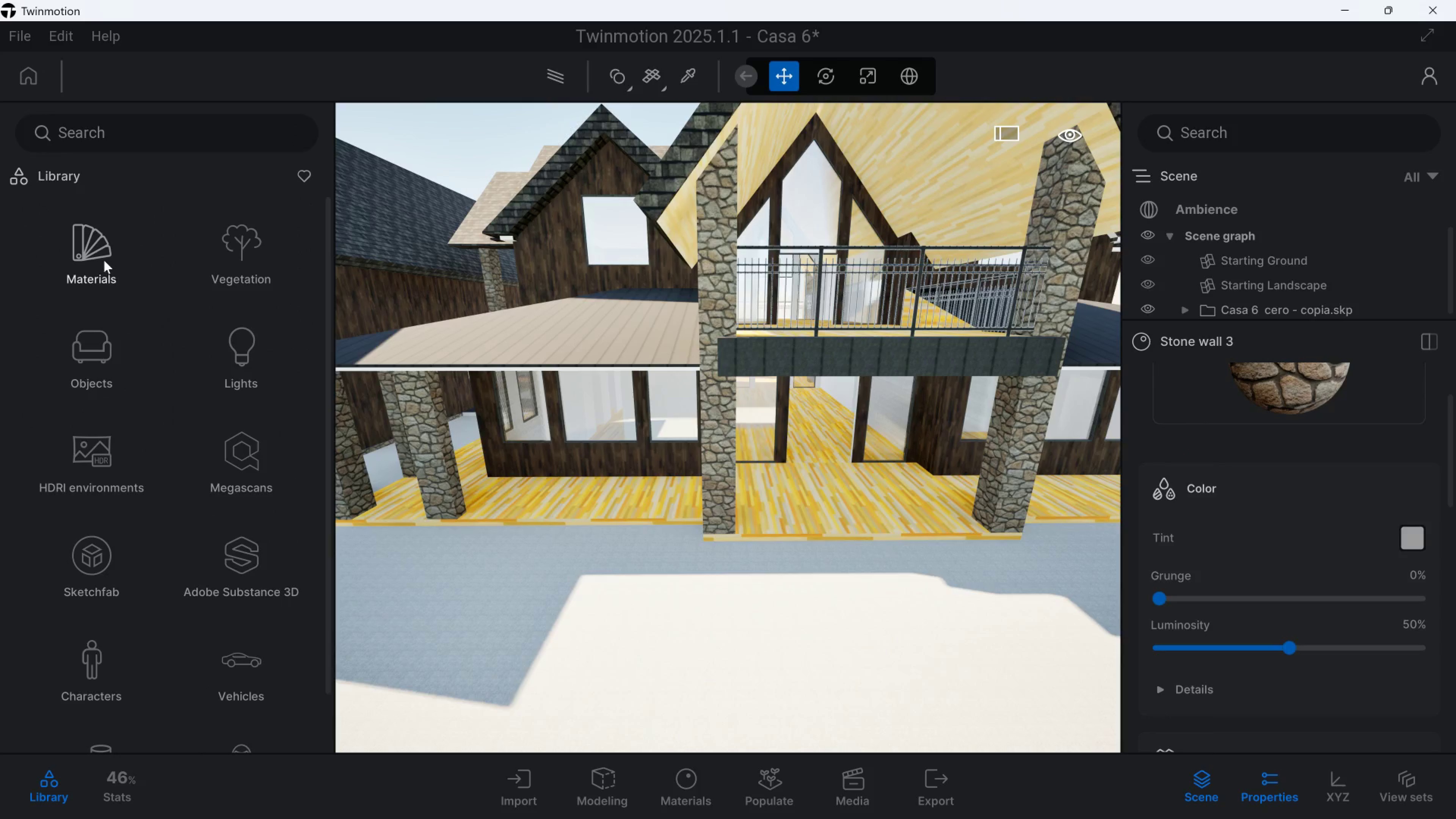 
left_click([104, 259])
 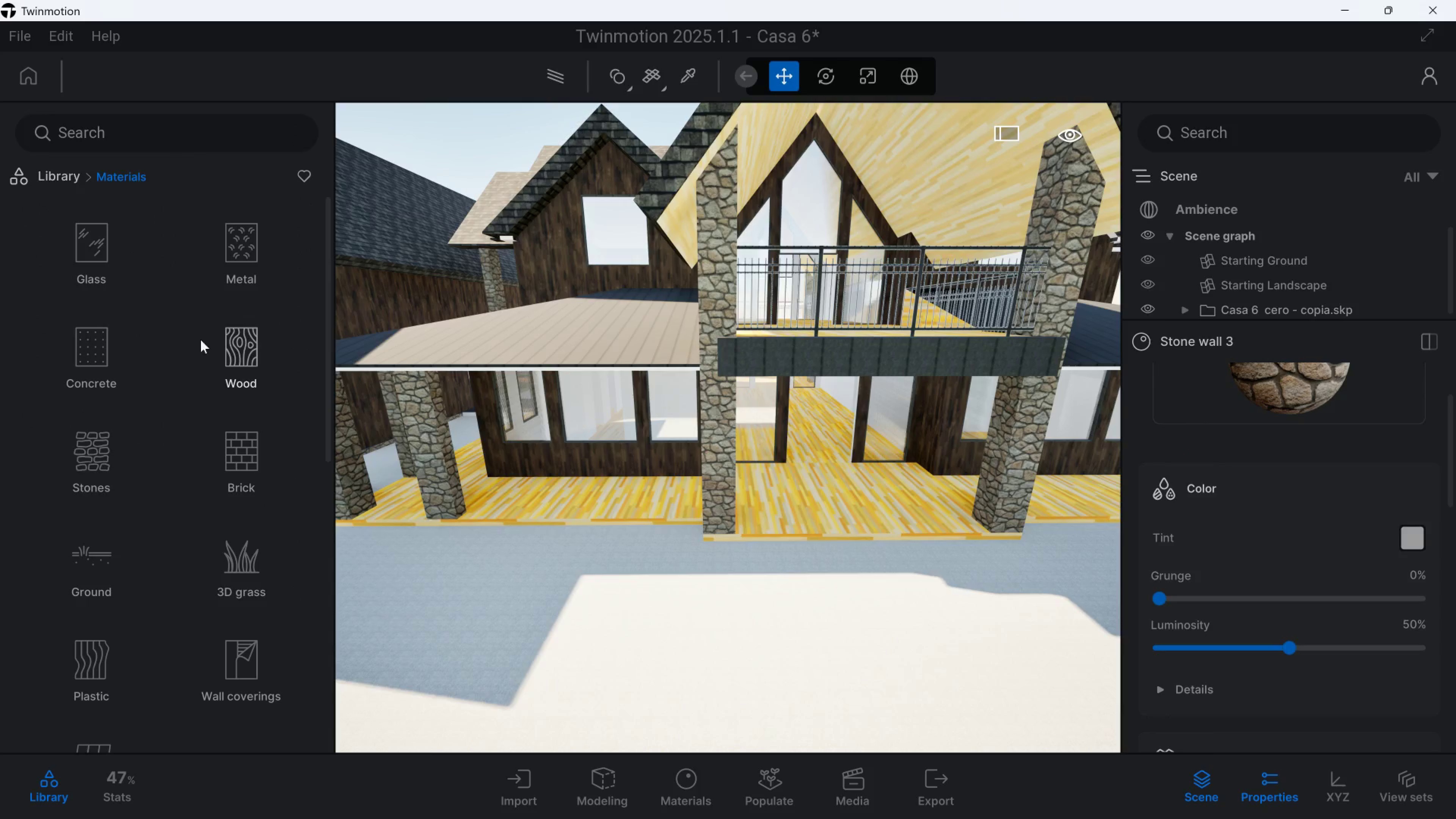 
left_click([235, 343])
 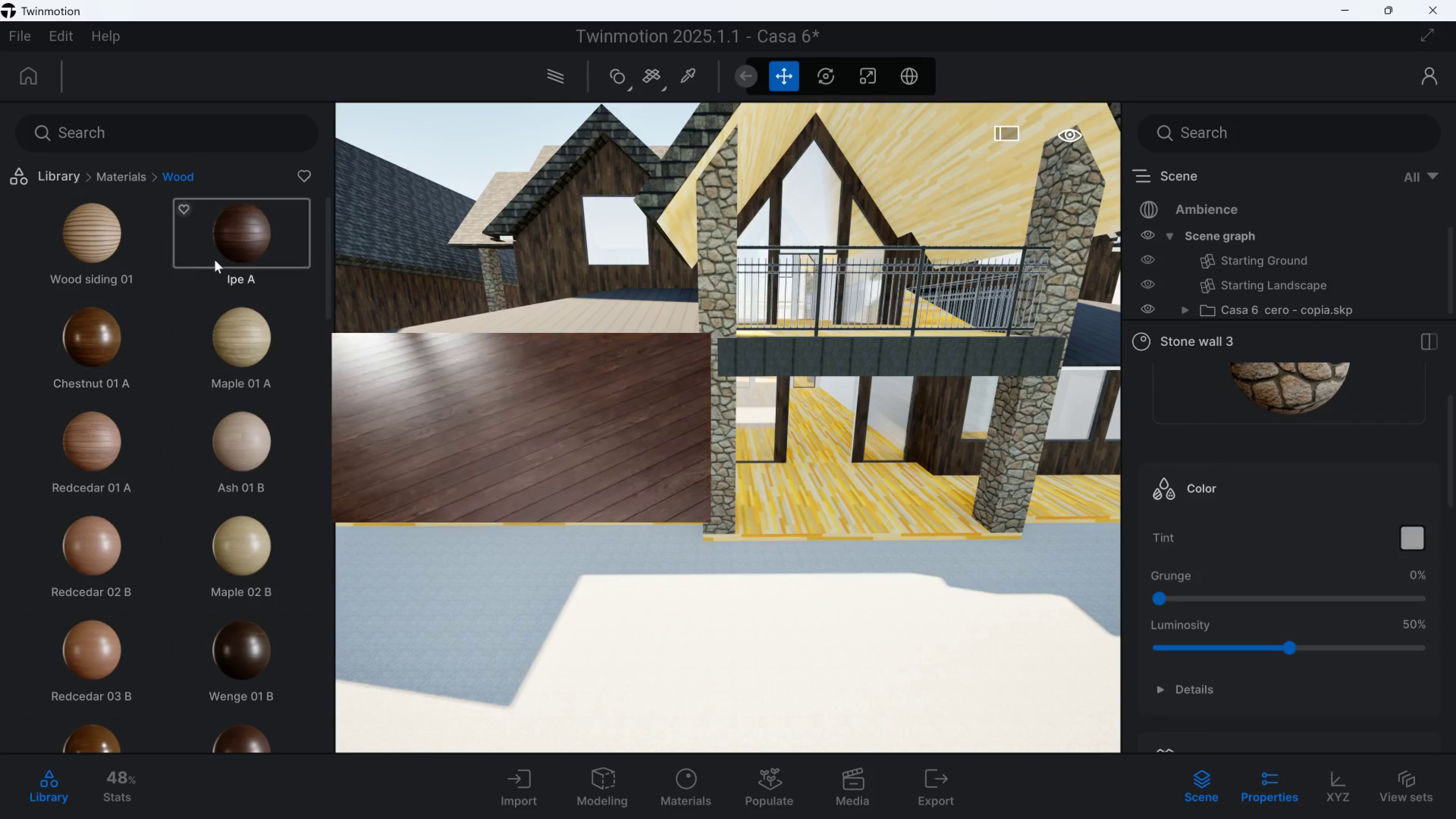 
left_click_drag(start_coordinate=[237, 242], to_coordinate=[873, 513])
 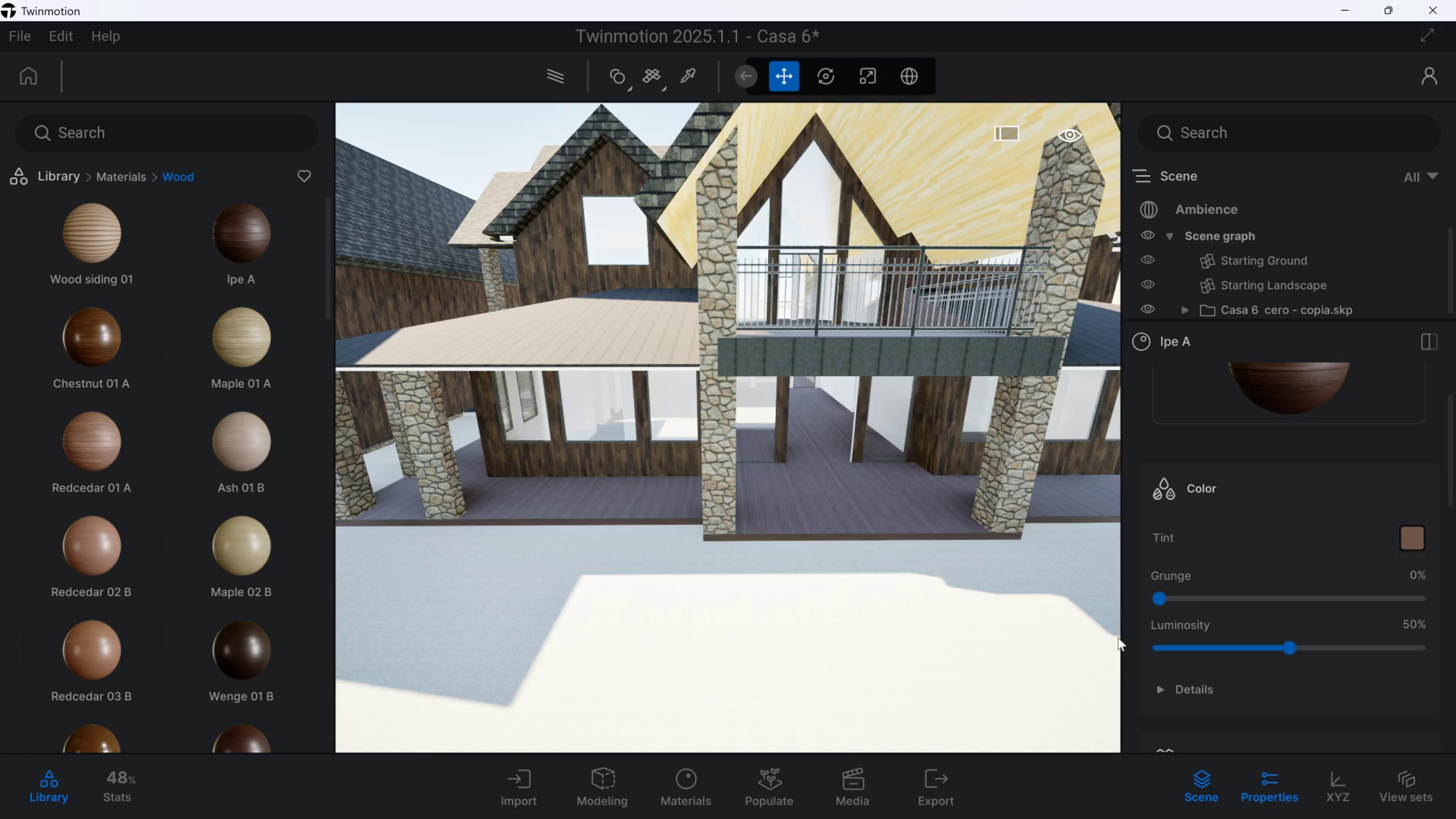 
scroll: coordinate [1263, 694], scroll_direction: down, amount: 5.0
 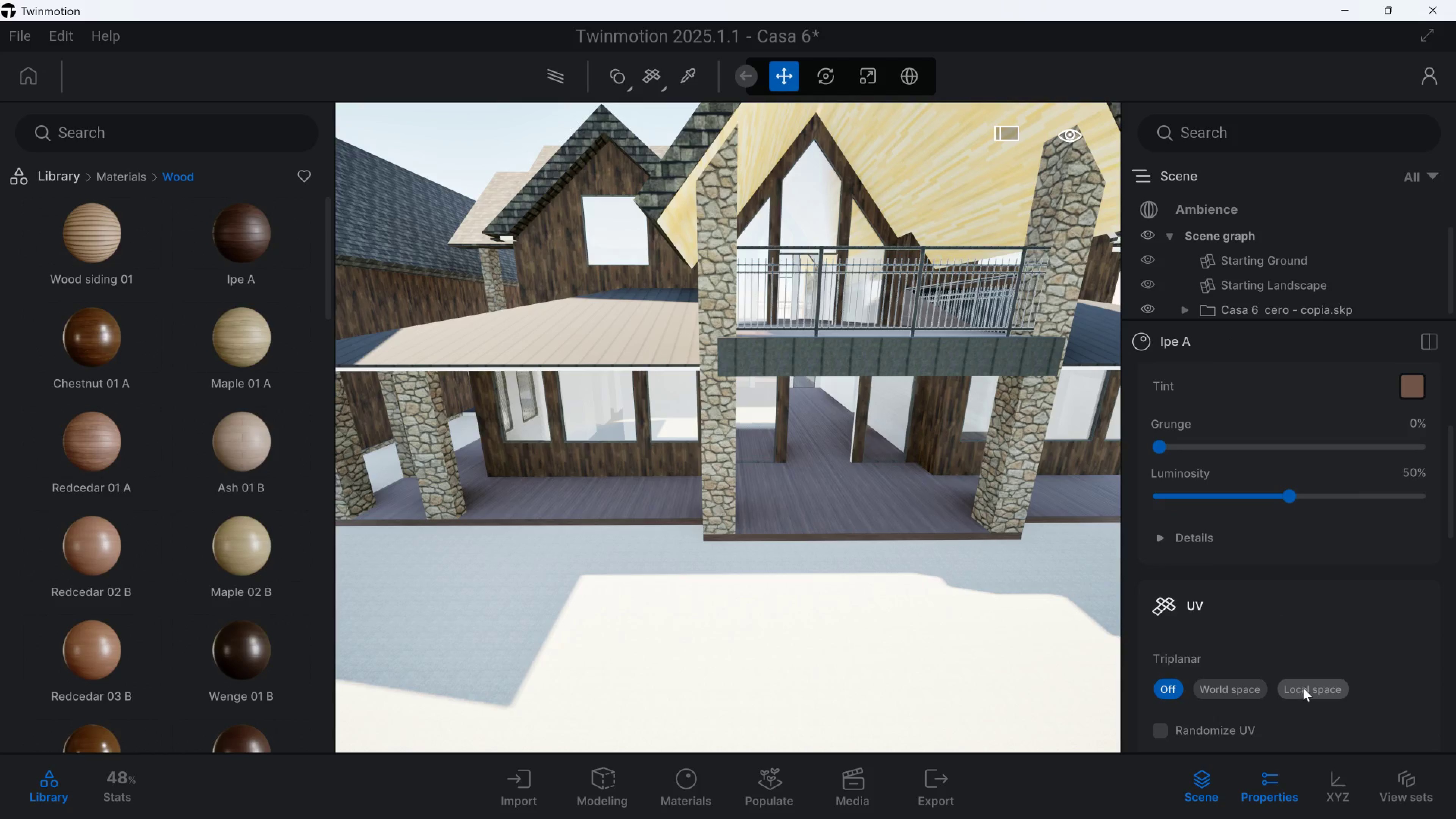 
left_click([1303, 688])
 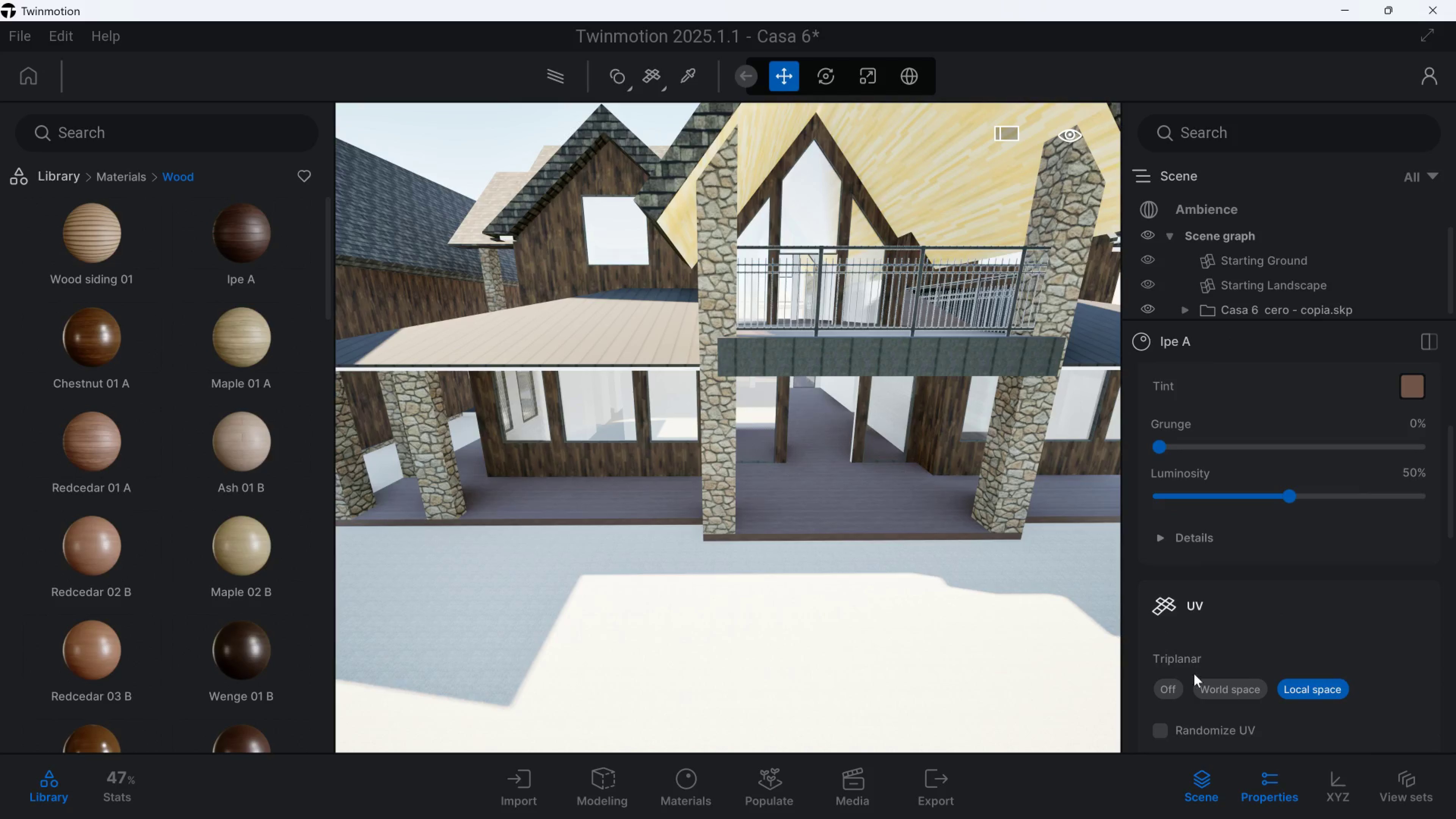 
left_click([1205, 691])
 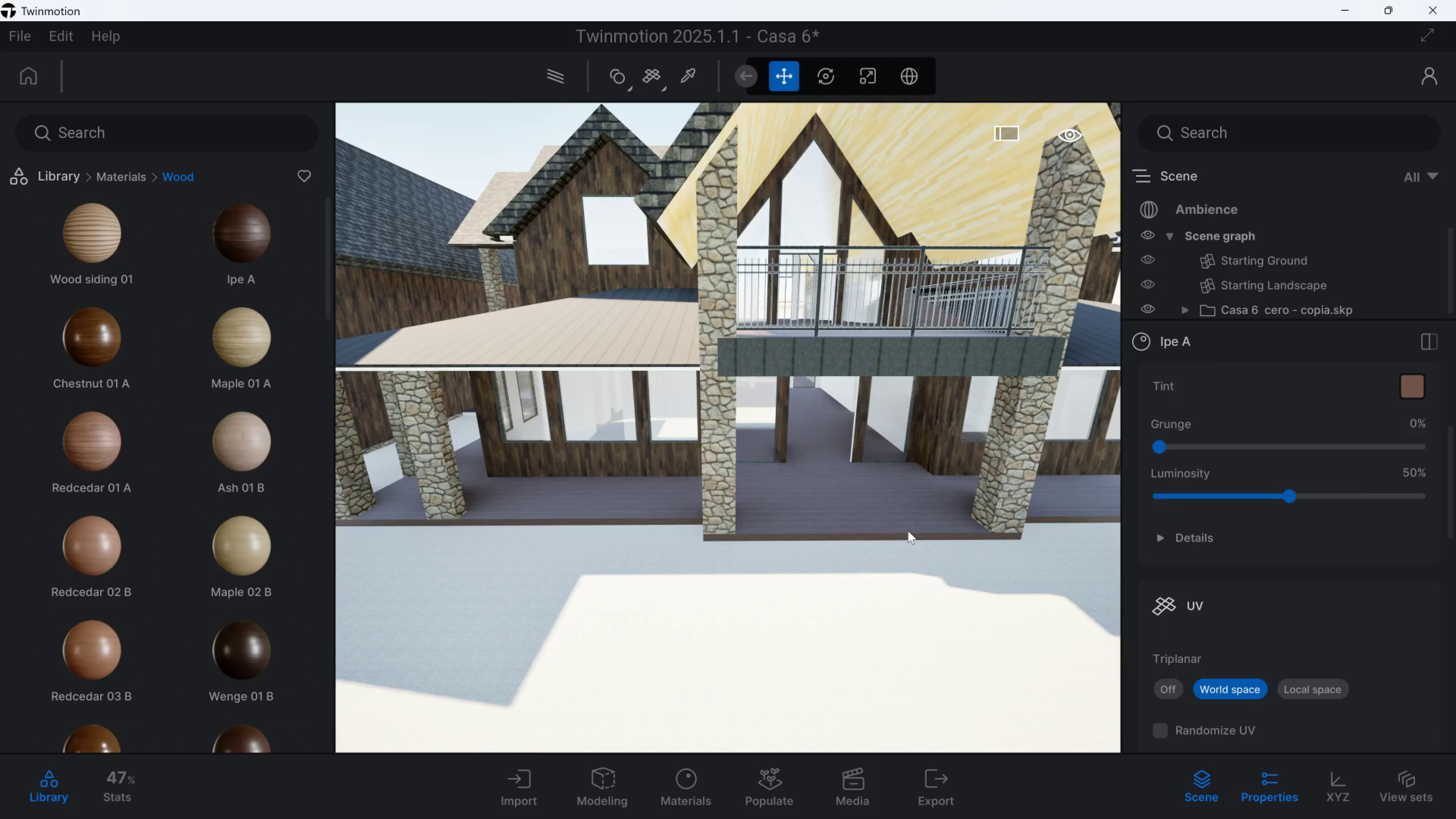 
scroll: coordinate [861, 613], scroll_direction: up, amount: 2.0
 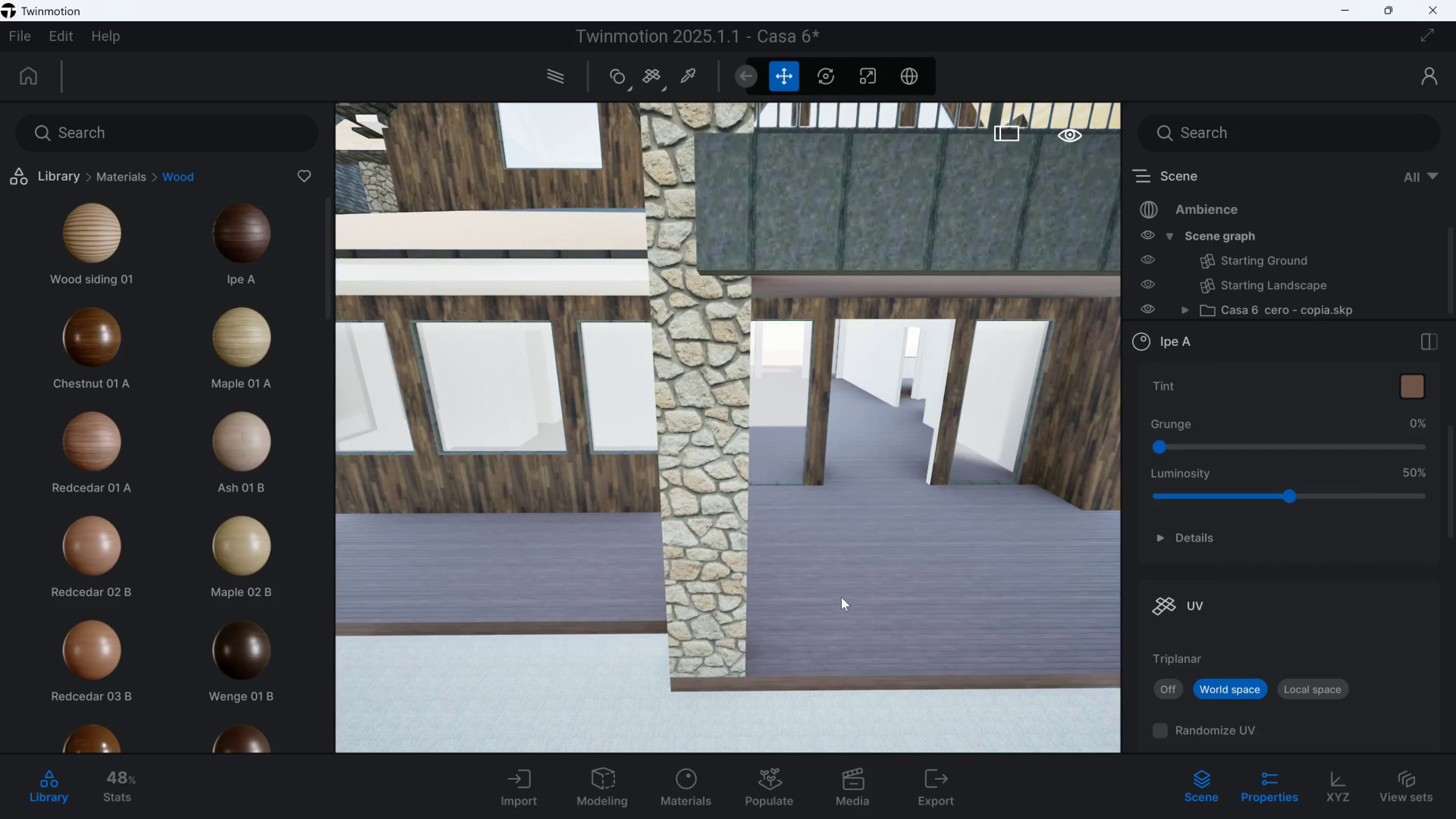 
type(dwsesqe)
 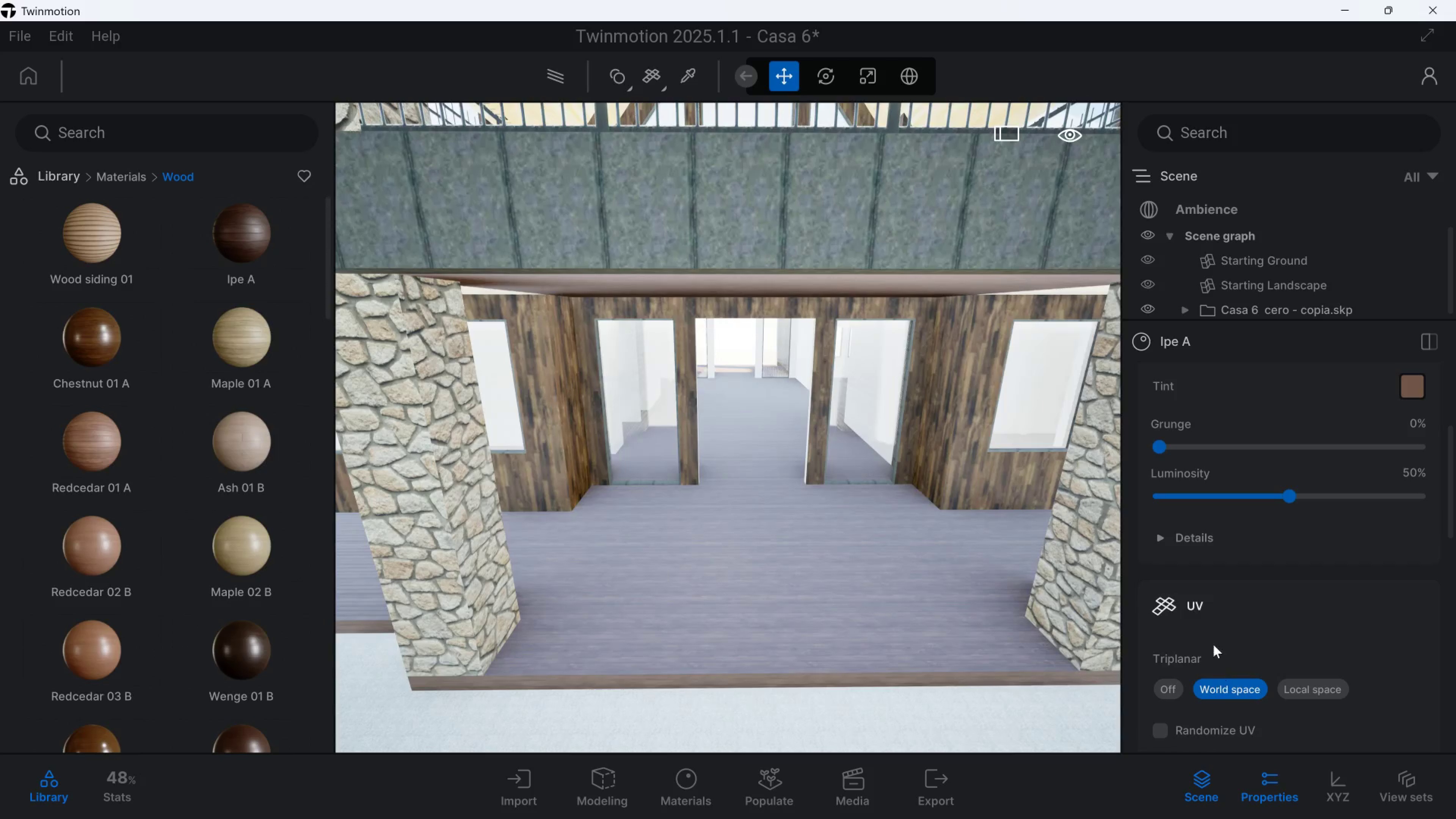 
scroll: coordinate [1211, 529], scroll_direction: down, amount: 6.0
 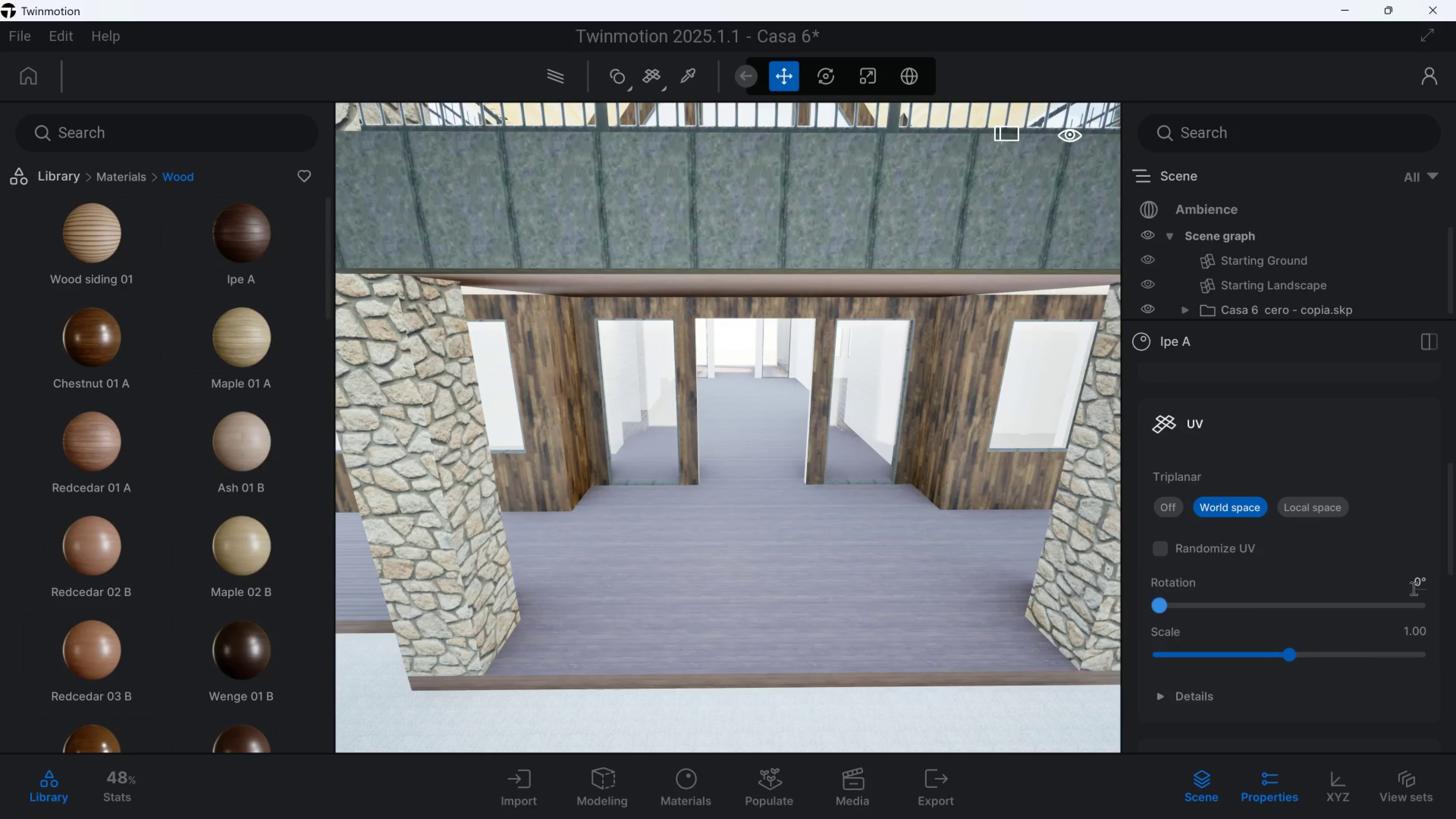 
left_click([1412, 587])
 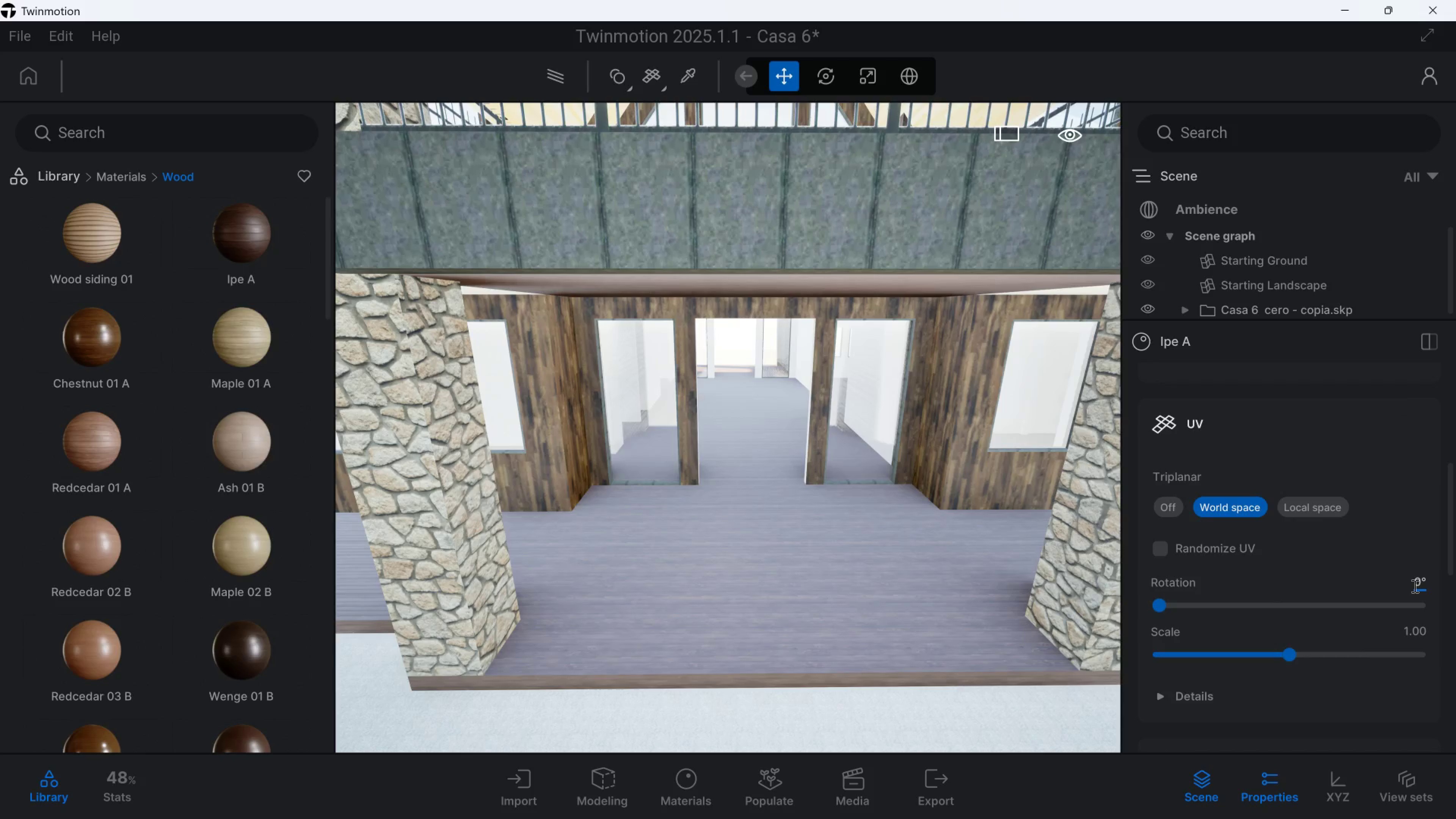 
left_click([1414, 586])
 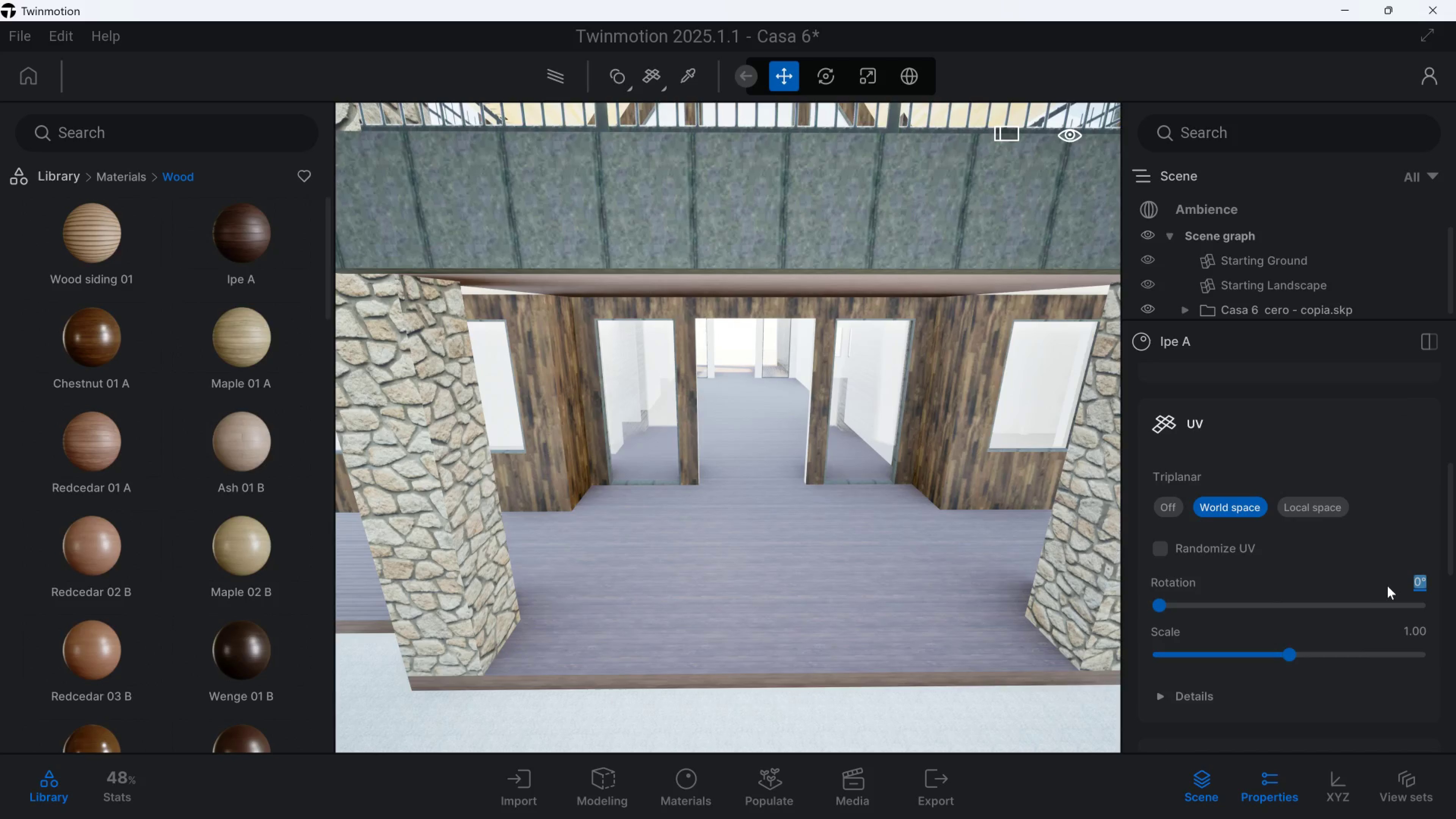 
type(90)
 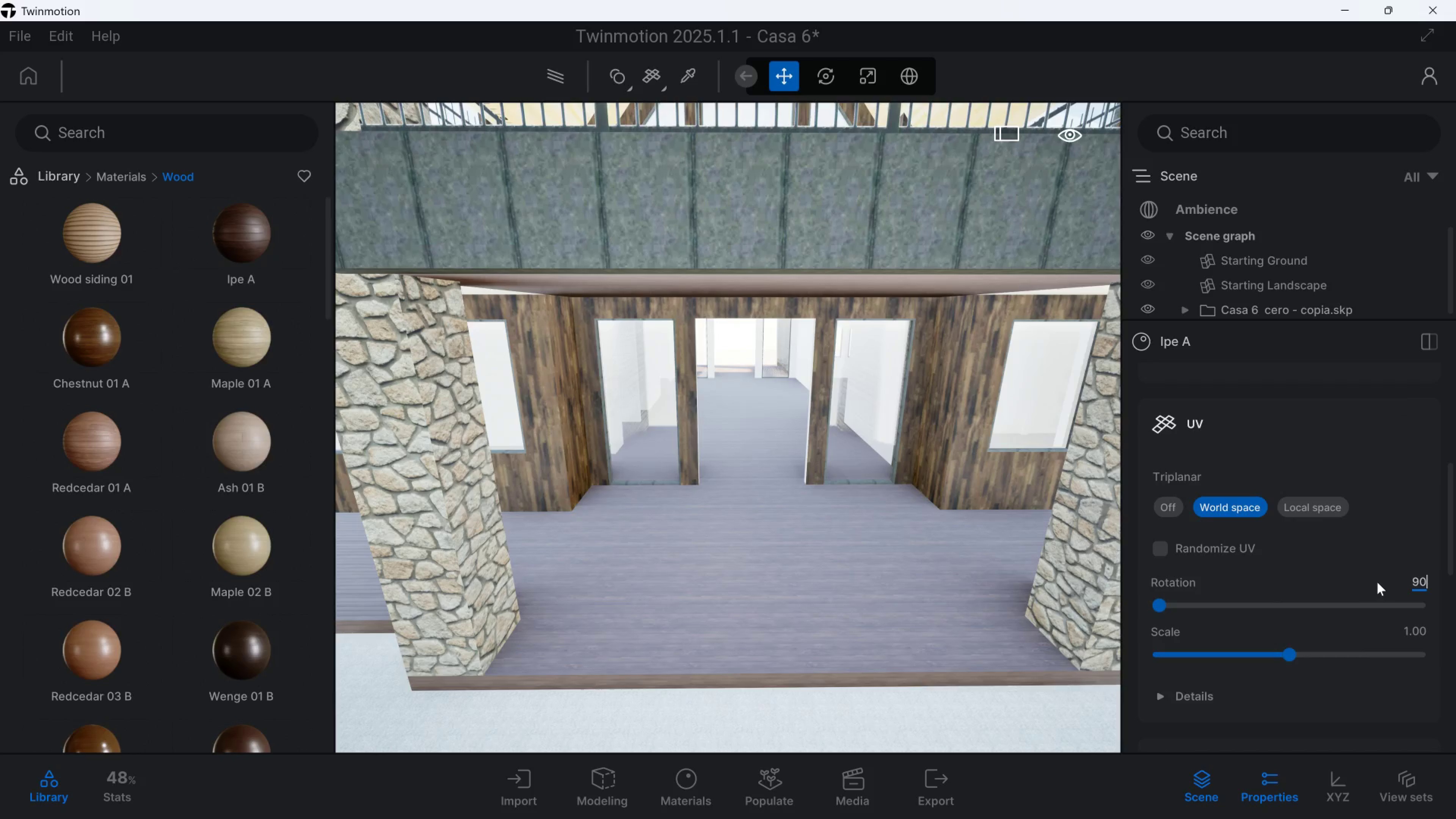 
key(Enter)
 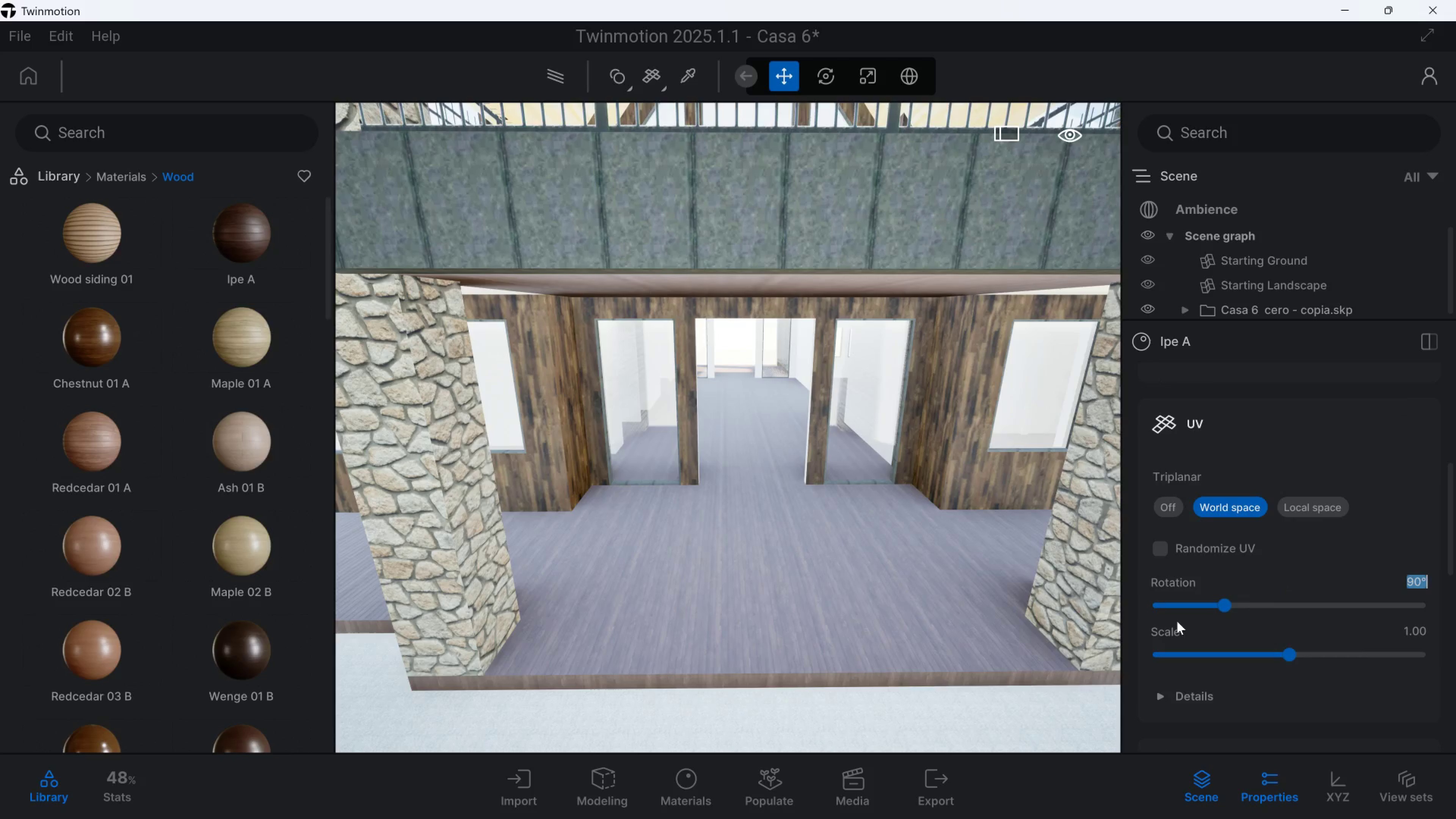 
key(S)
 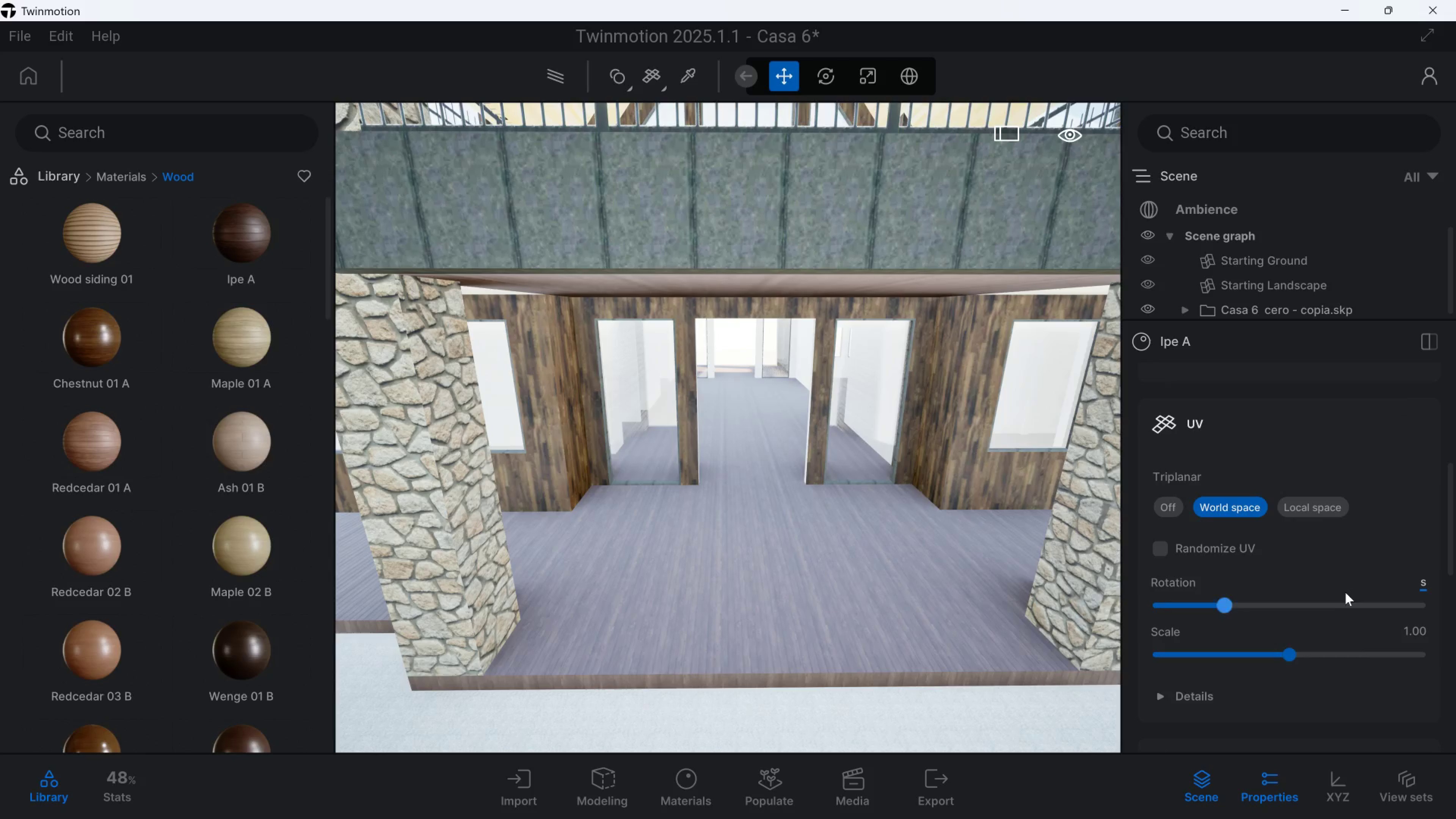 
key(Escape)
 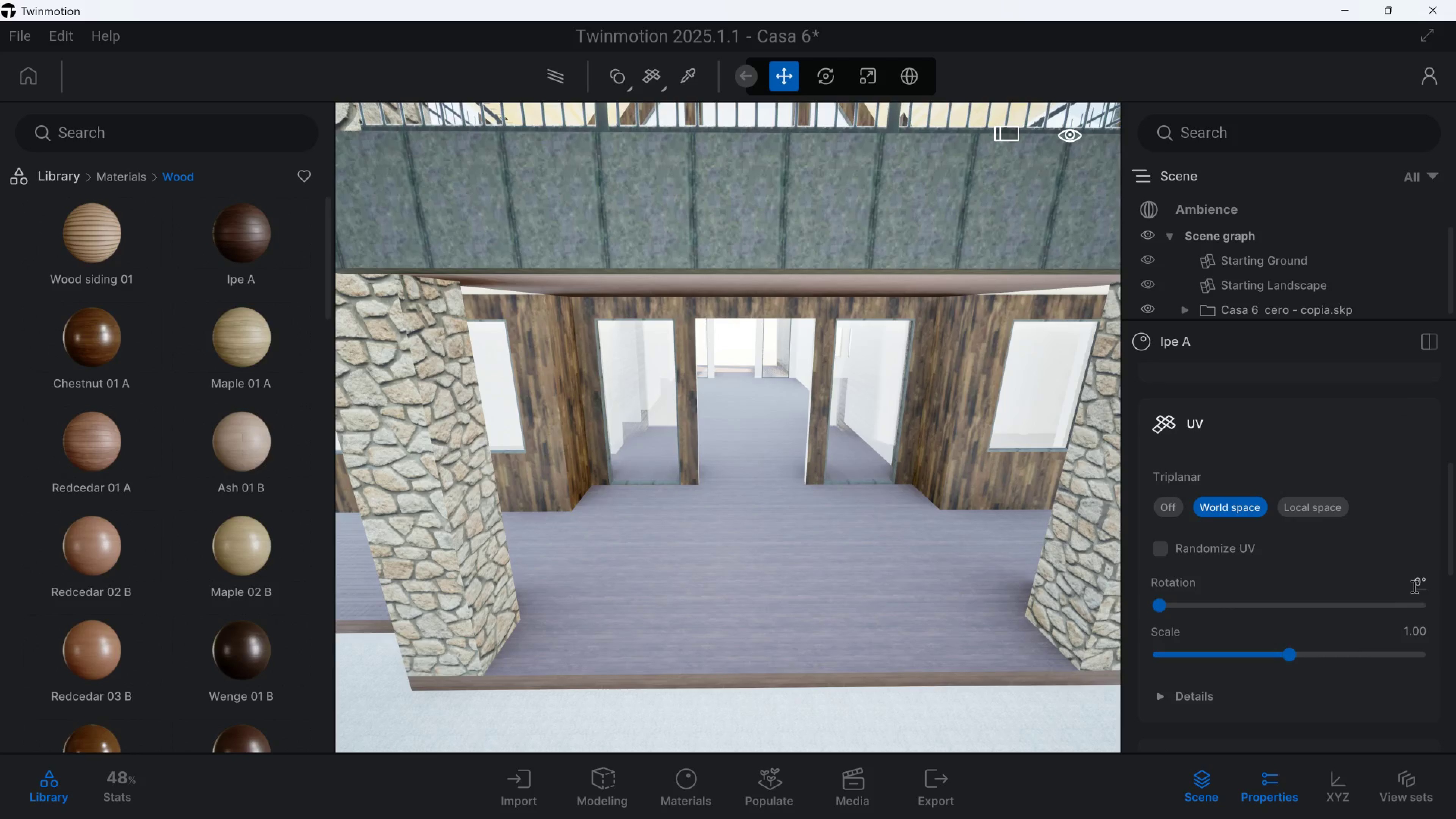 
left_click([1414, 586])
 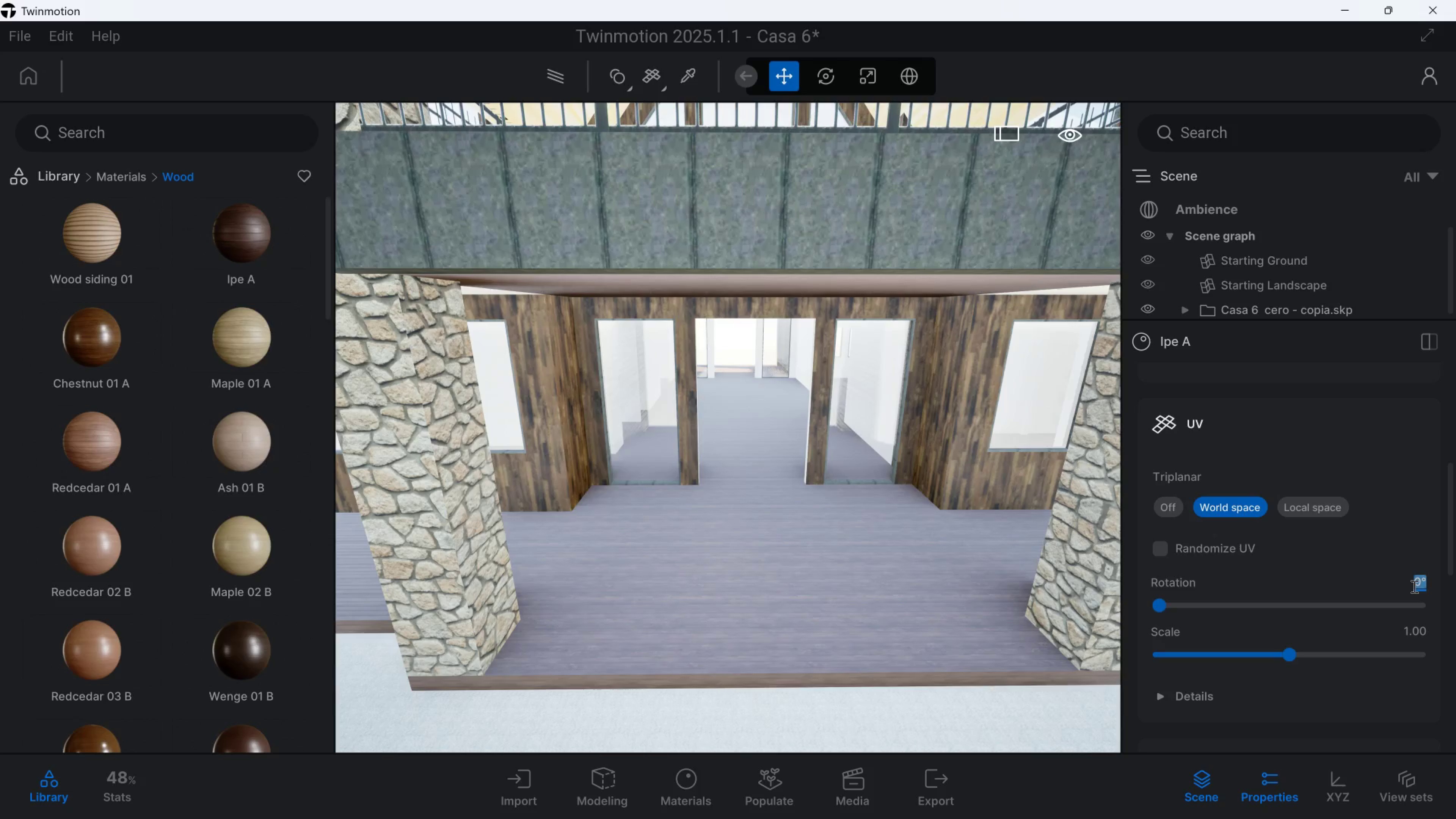 
type(90)
 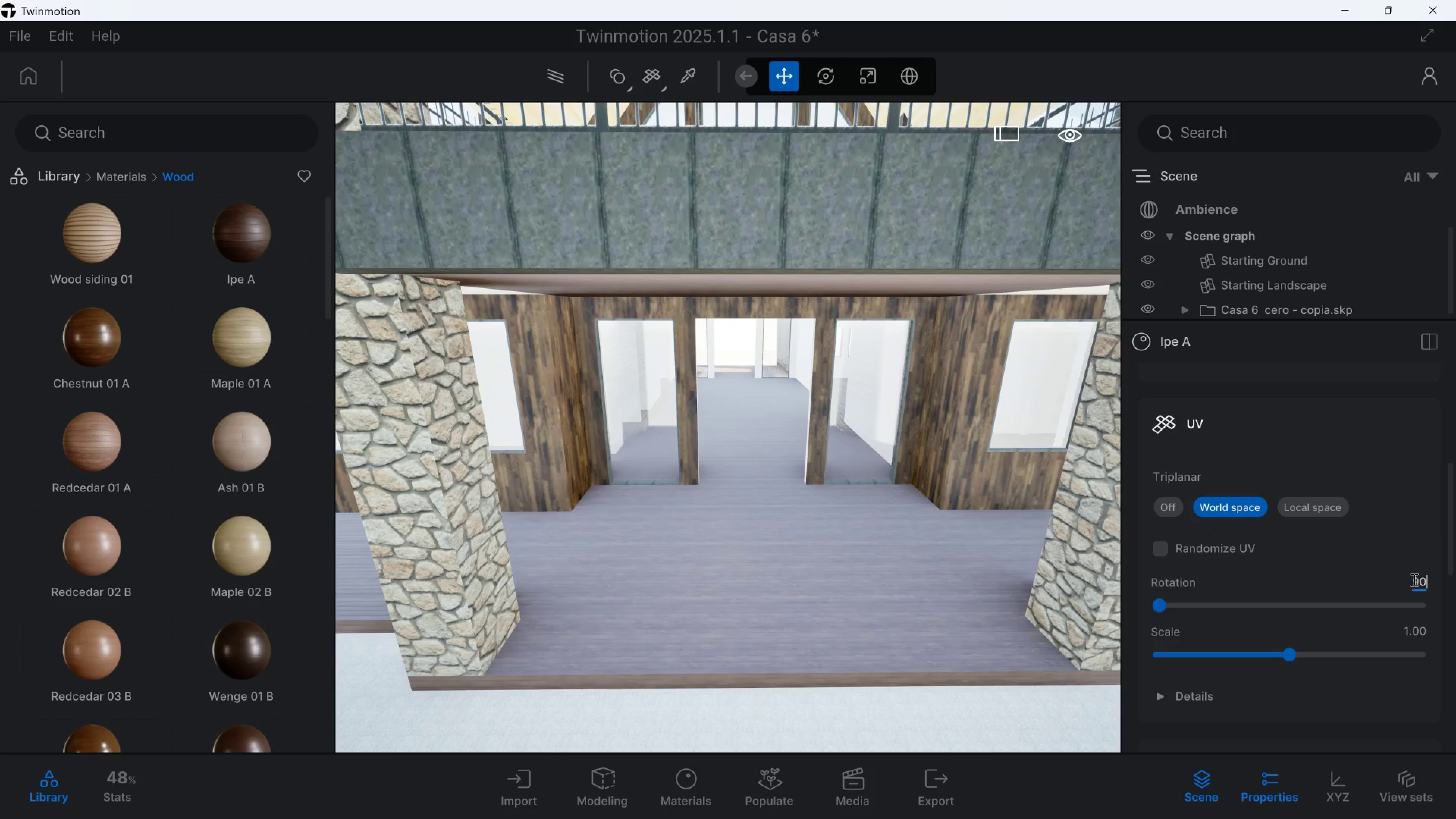 
key(Enter)
 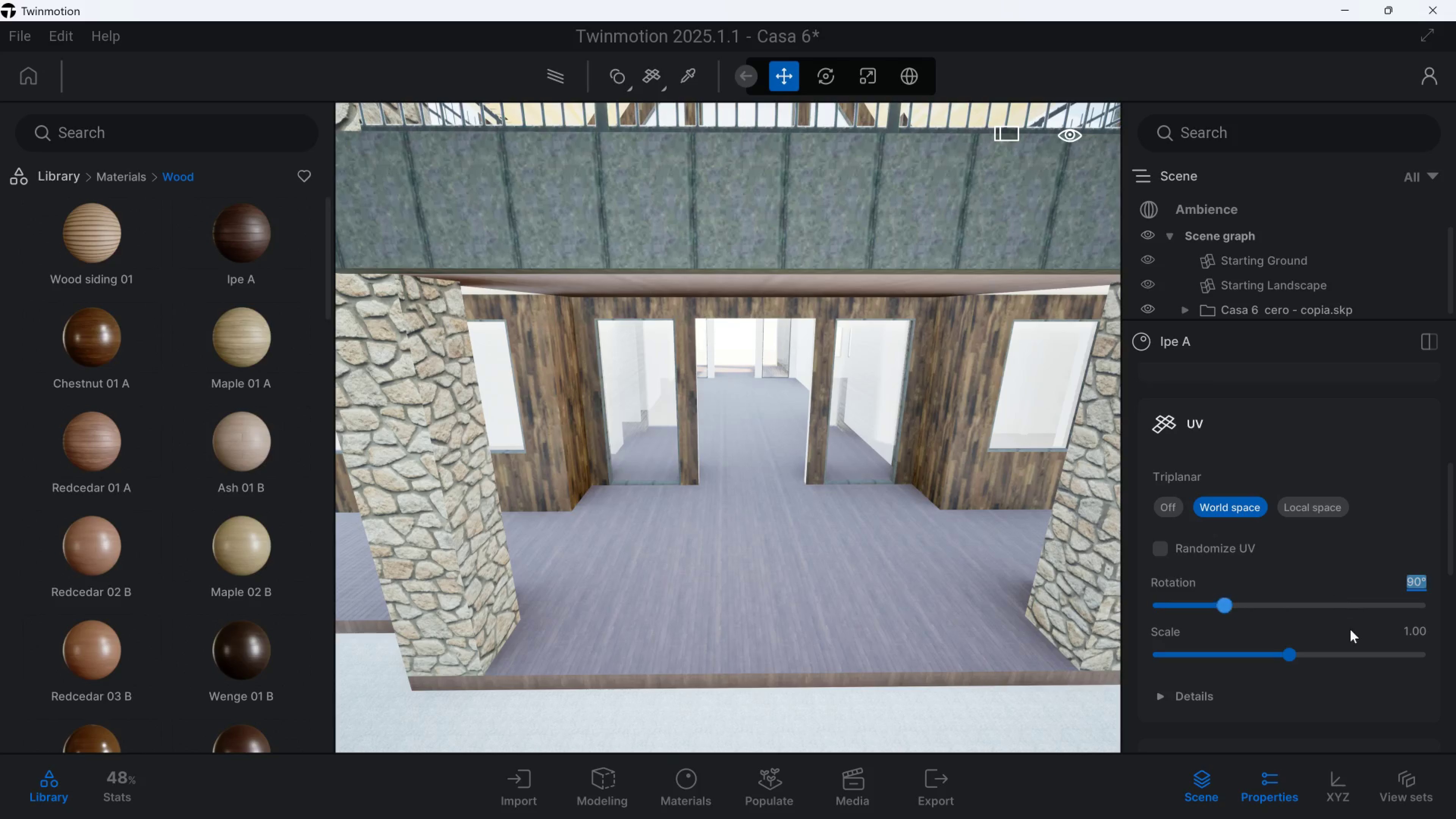 
left_click([1350, 629])
 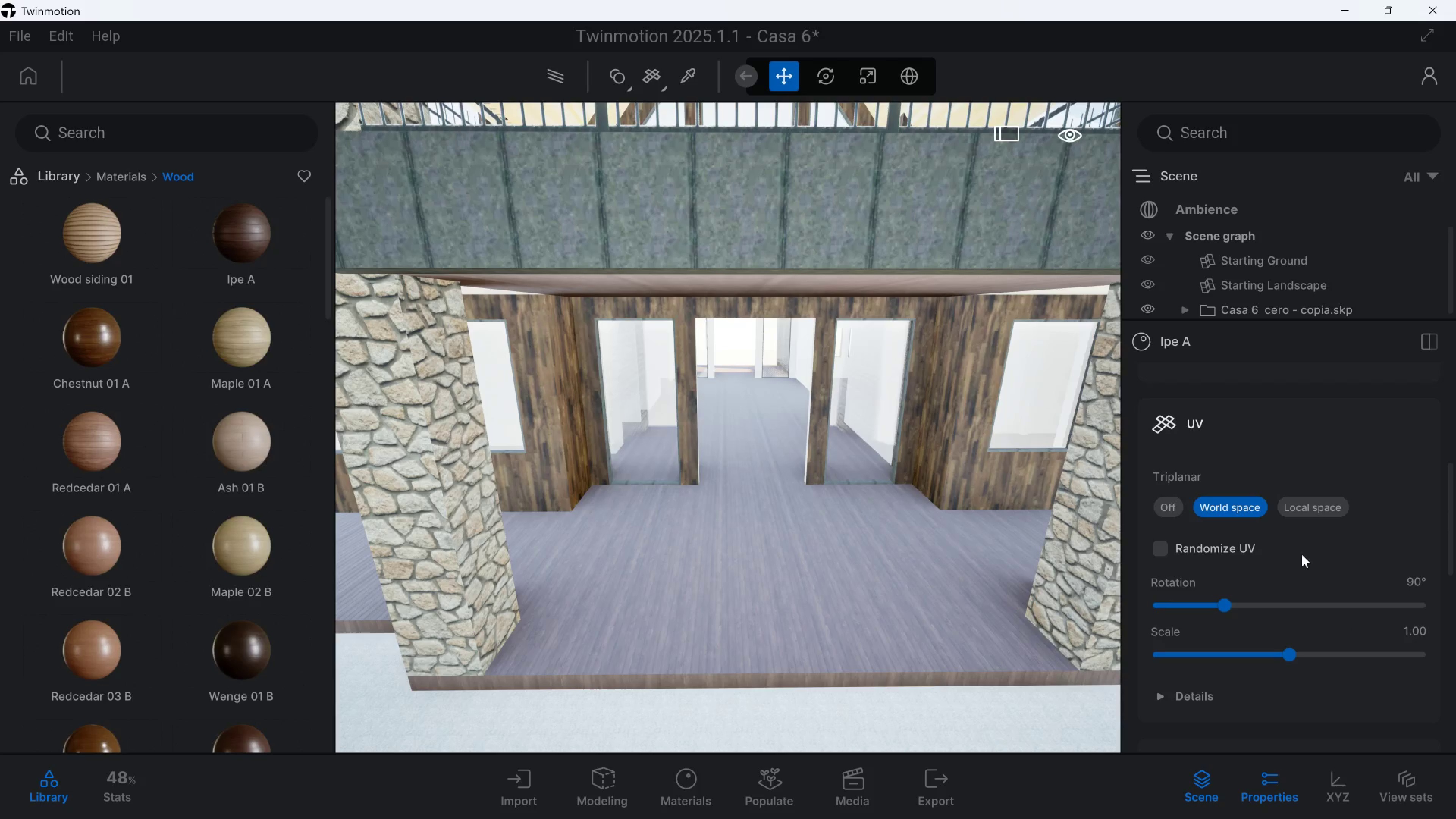 
type(sw)
 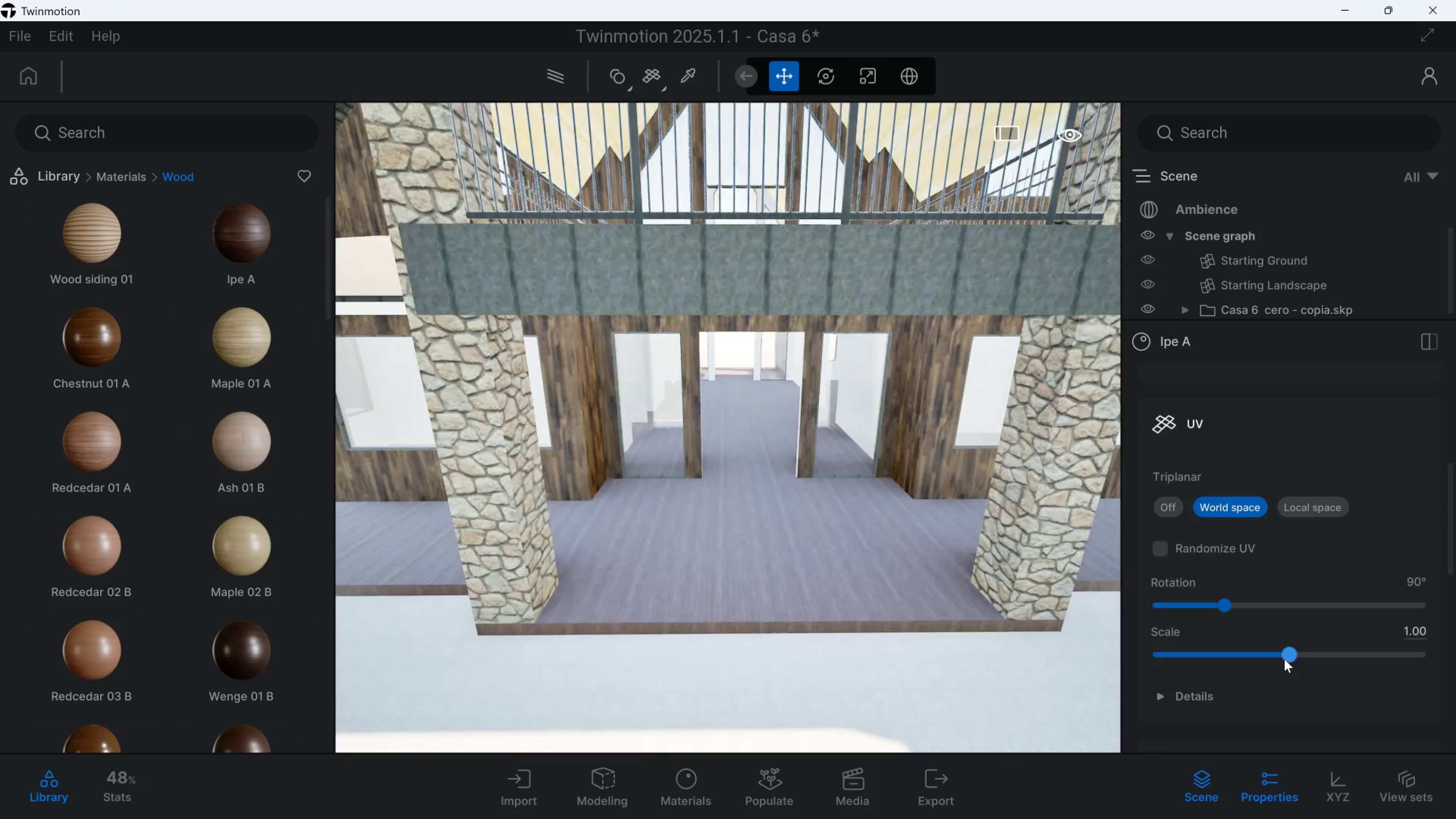 
scroll: coordinate [1272, 664], scroll_direction: down, amount: 8.0
 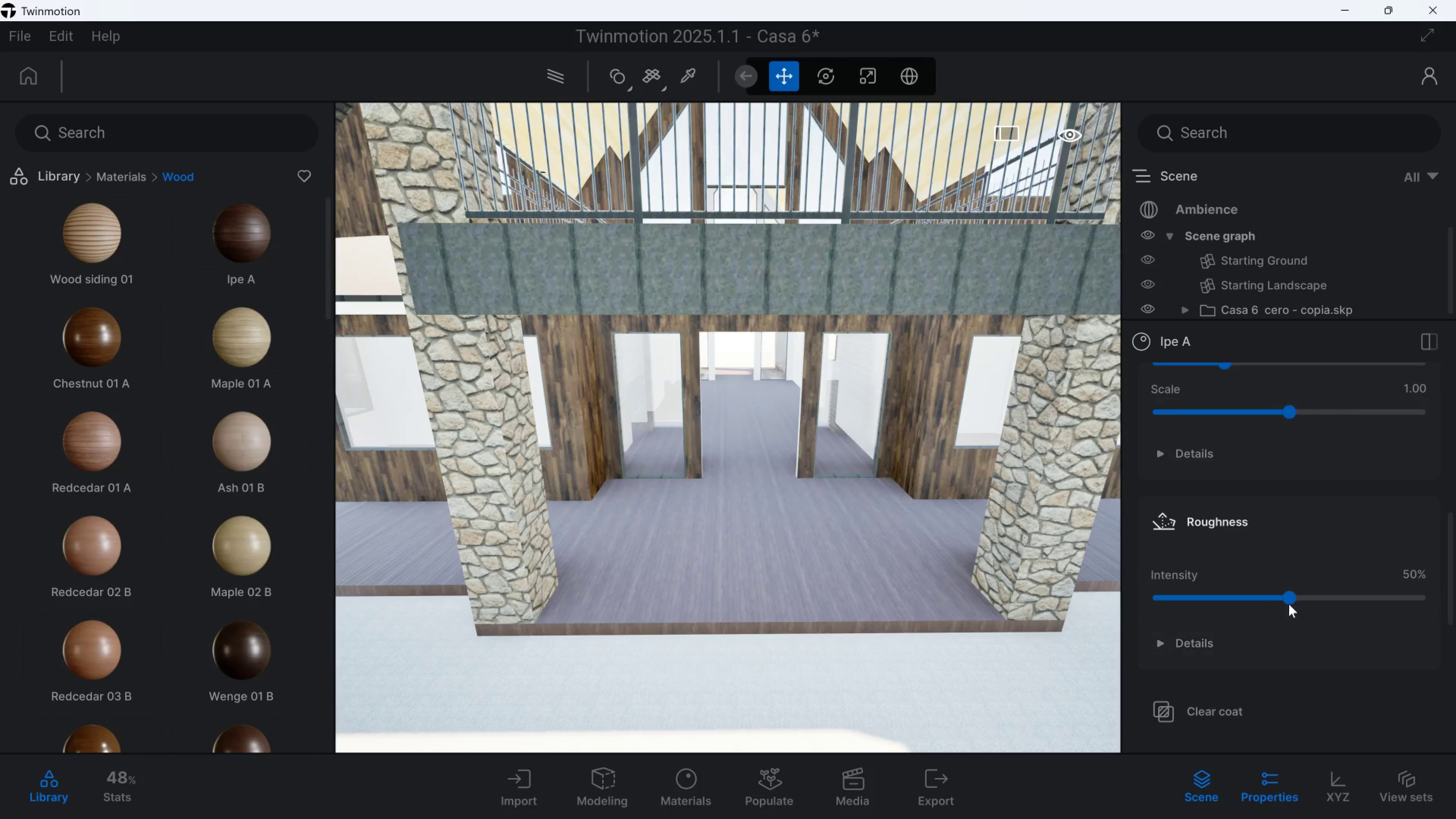 
left_click_drag(start_coordinate=[1288, 601], to_coordinate=[1415, 603])
 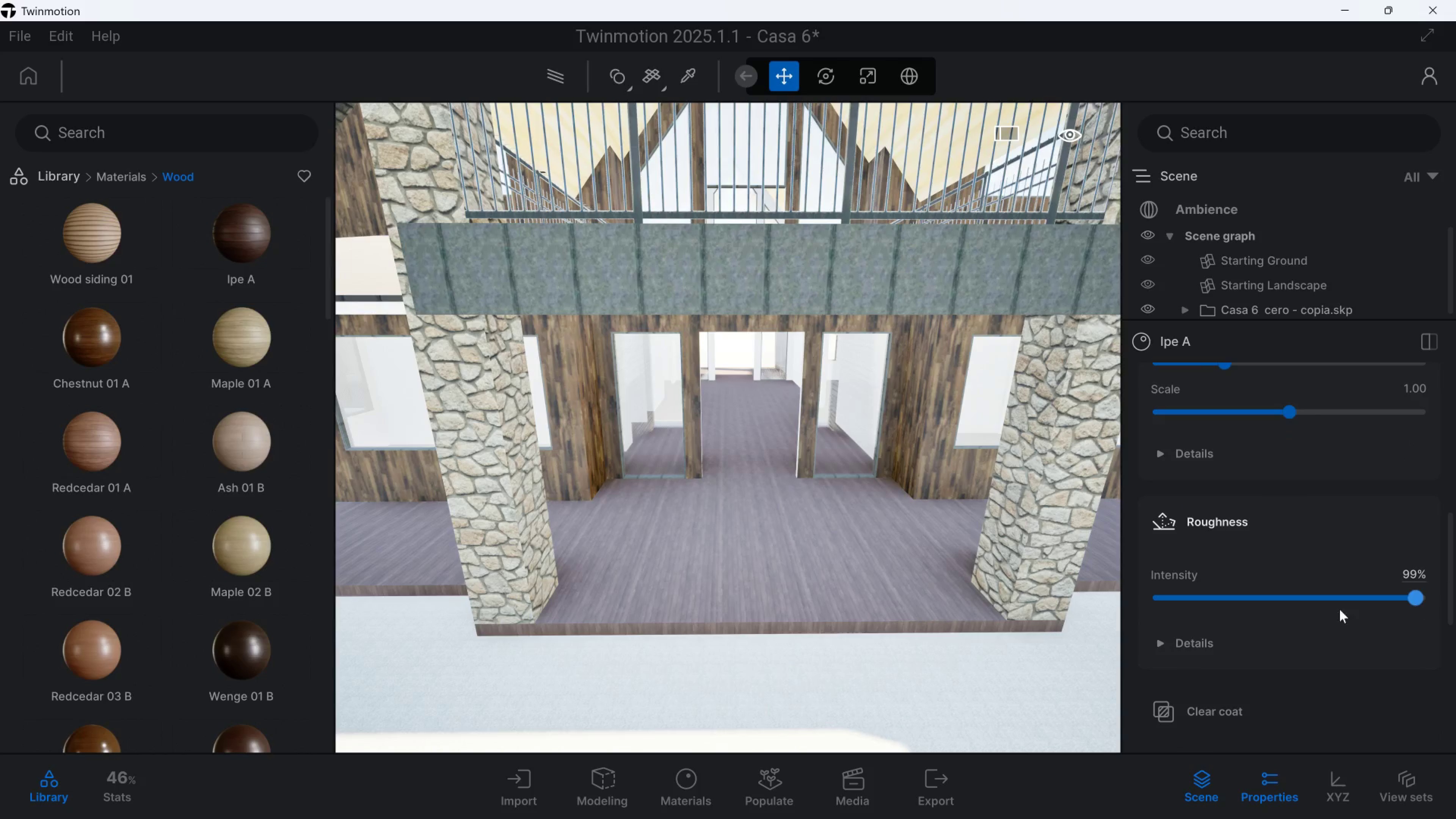 
type(saqewwa)
 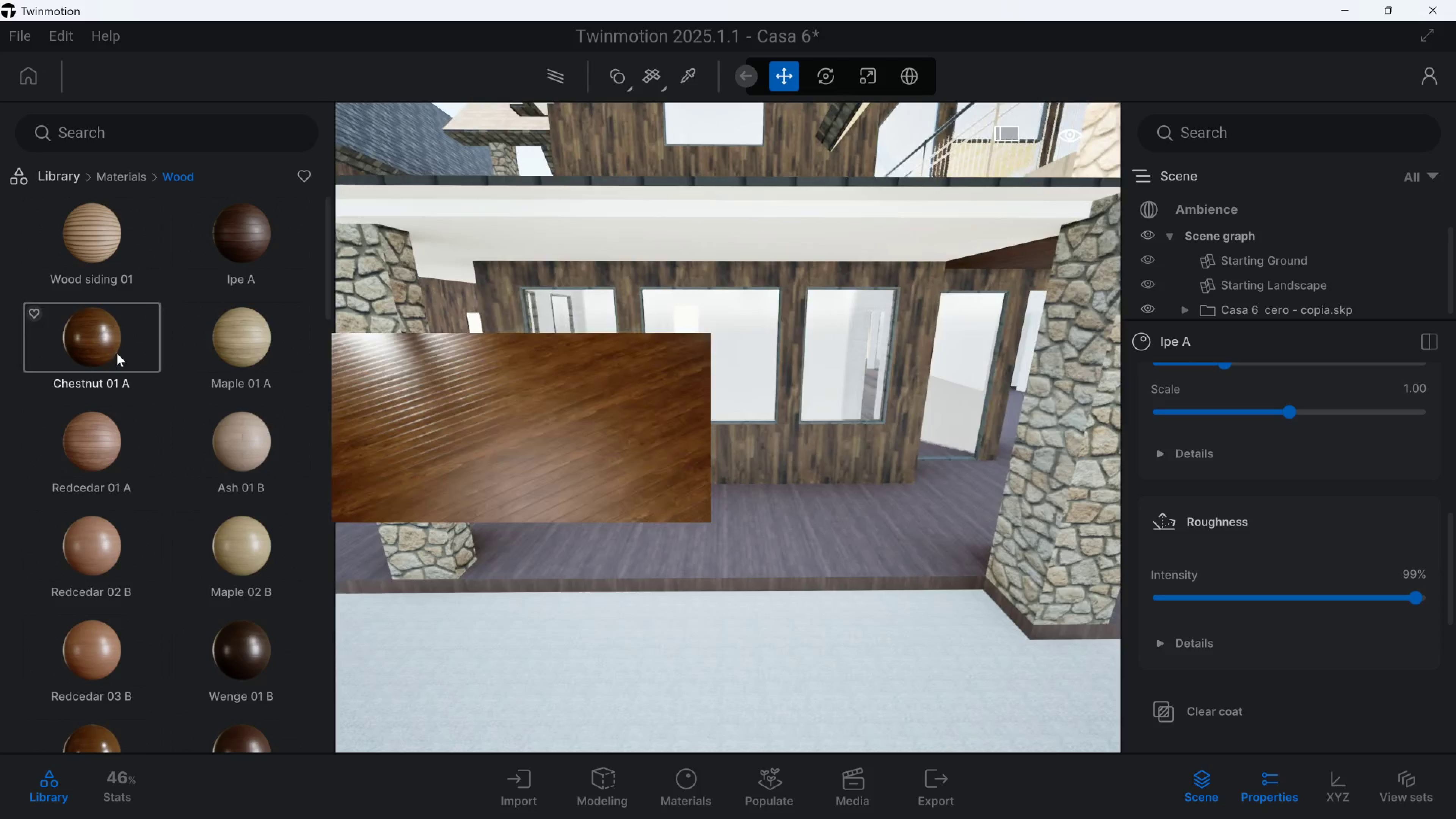 
scroll: coordinate [267, 549], scroll_direction: down, amount: 17.0
 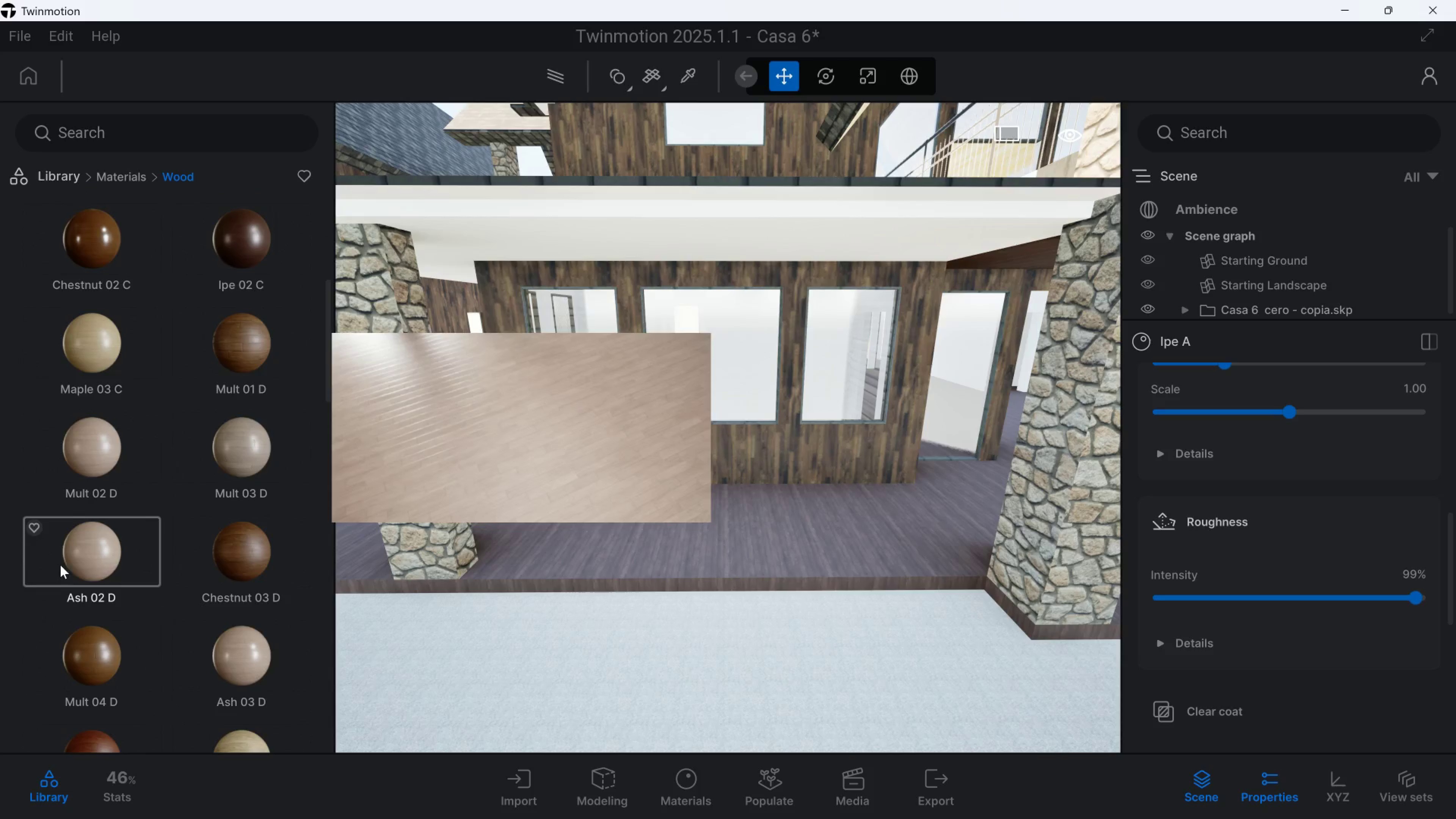 
scroll: coordinate [144, 450], scroll_direction: up, amount: 6.0
 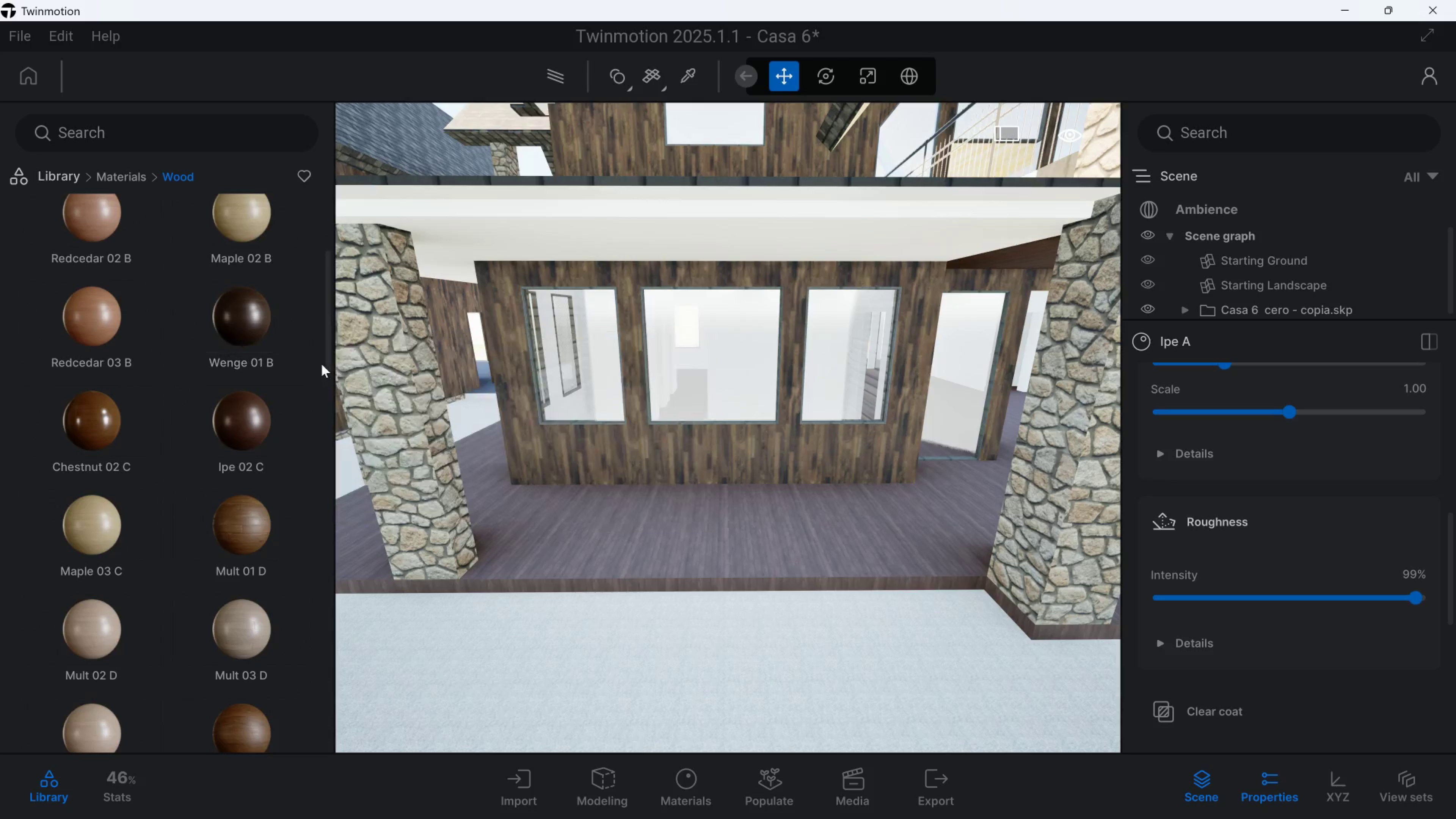 
left_click_drag(start_coordinate=[327, 362], to_coordinate=[336, 728])
 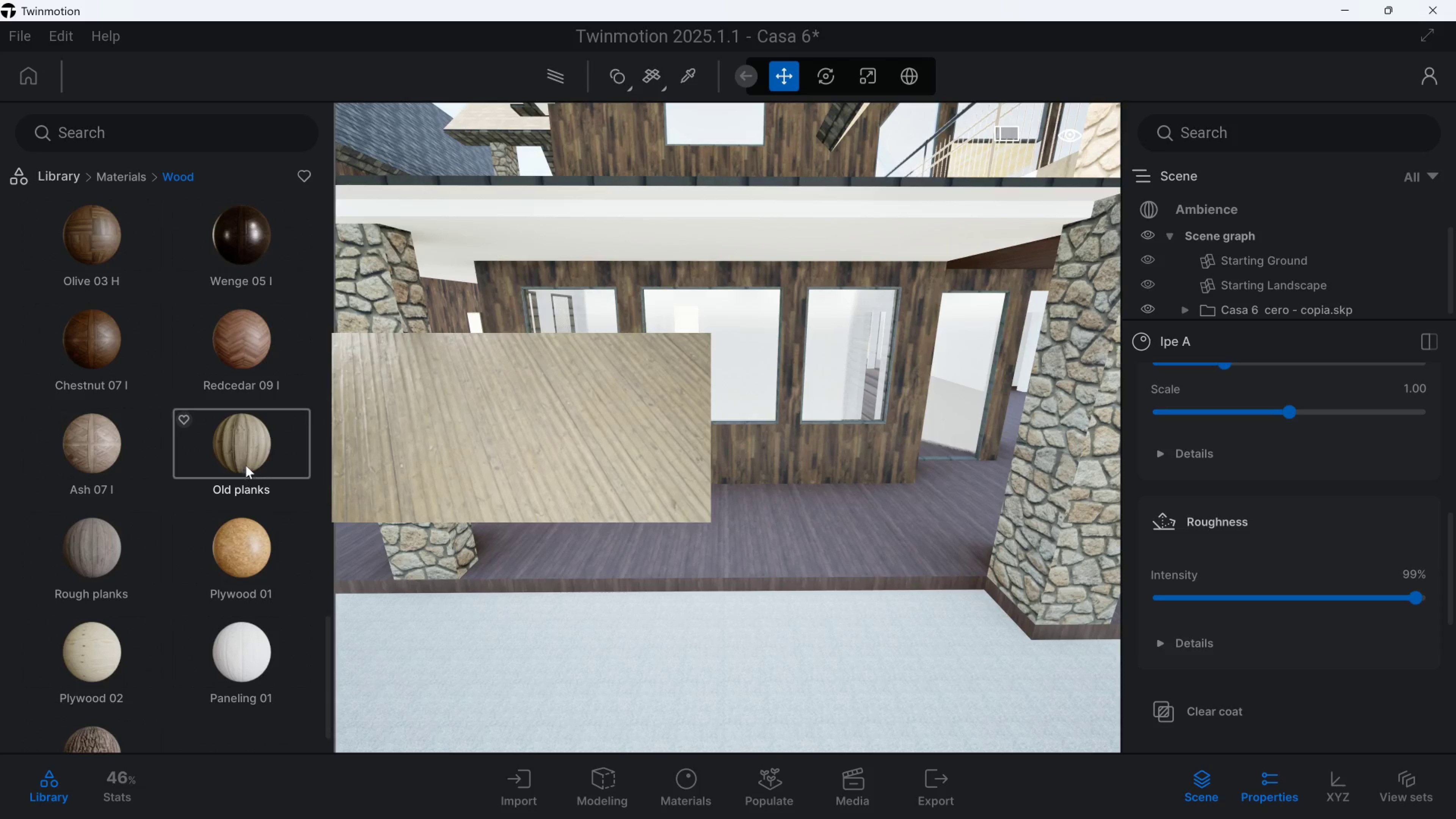 
left_click_drag(start_coordinate=[246, 454], to_coordinate=[668, 464])
 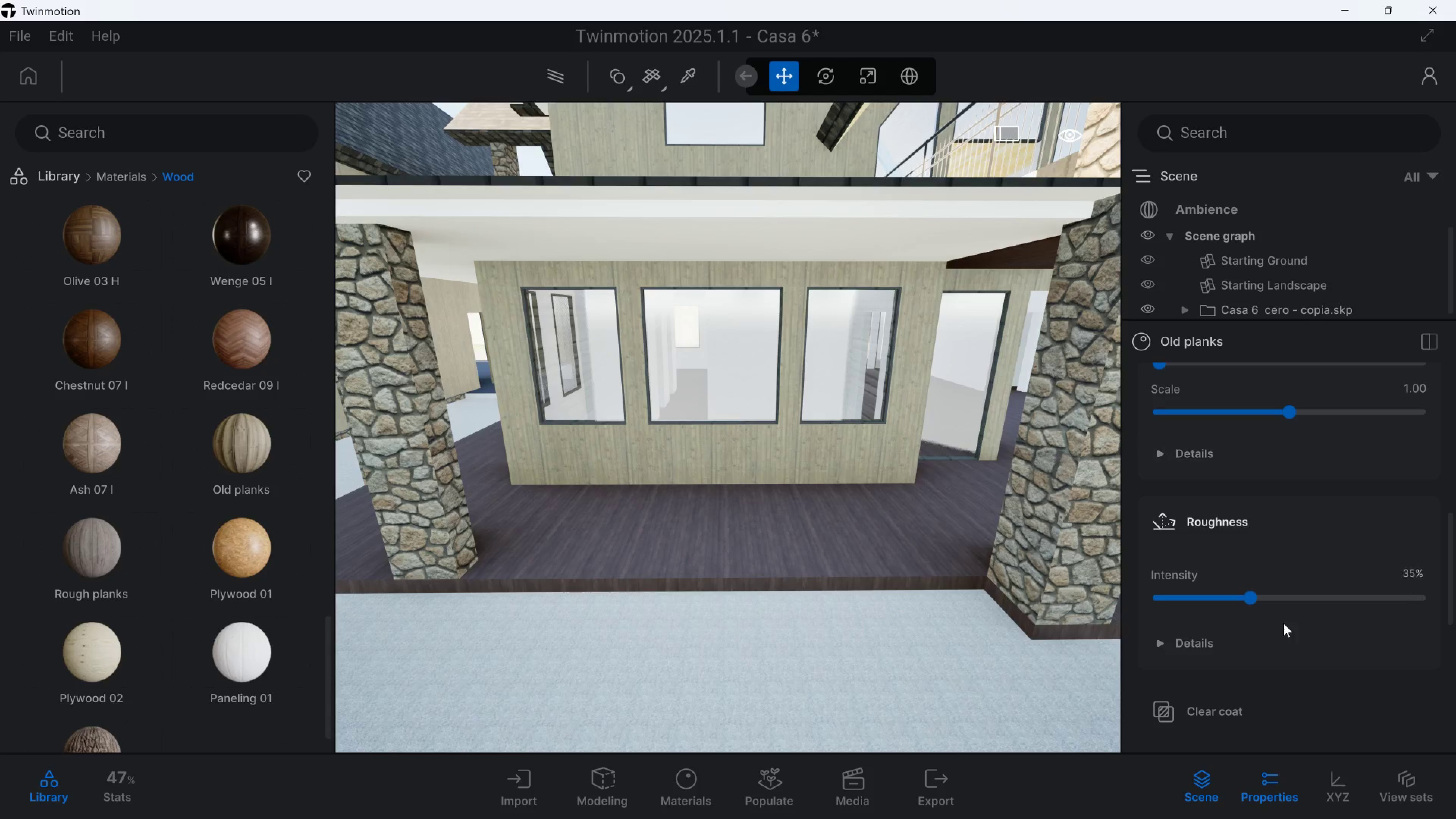 
scroll: coordinate [1299, 625], scroll_direction: down, amount: 3.0
 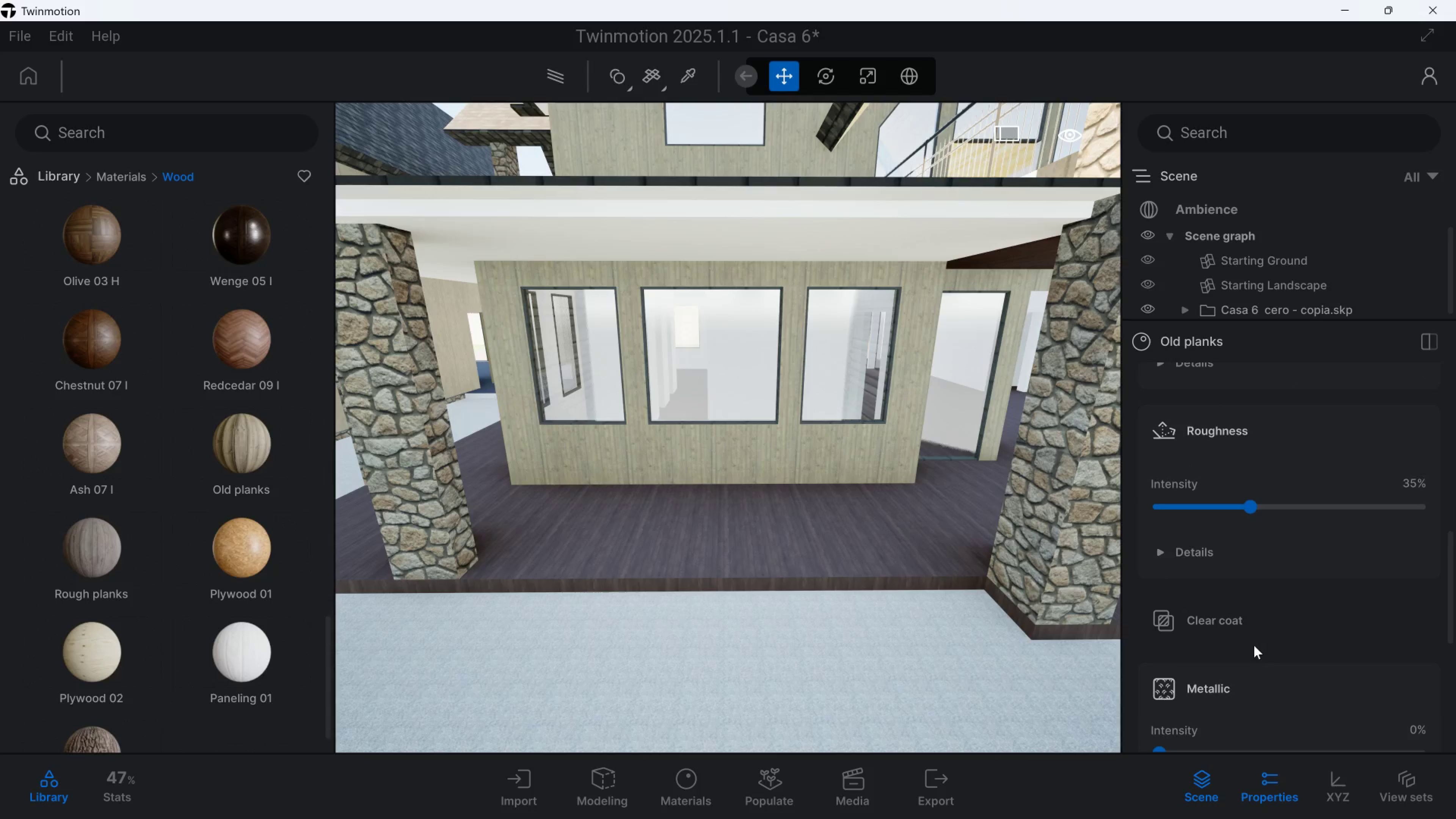 
scroll: coordinate [1260, 463], scroll_direction: up, amount: 5.0
 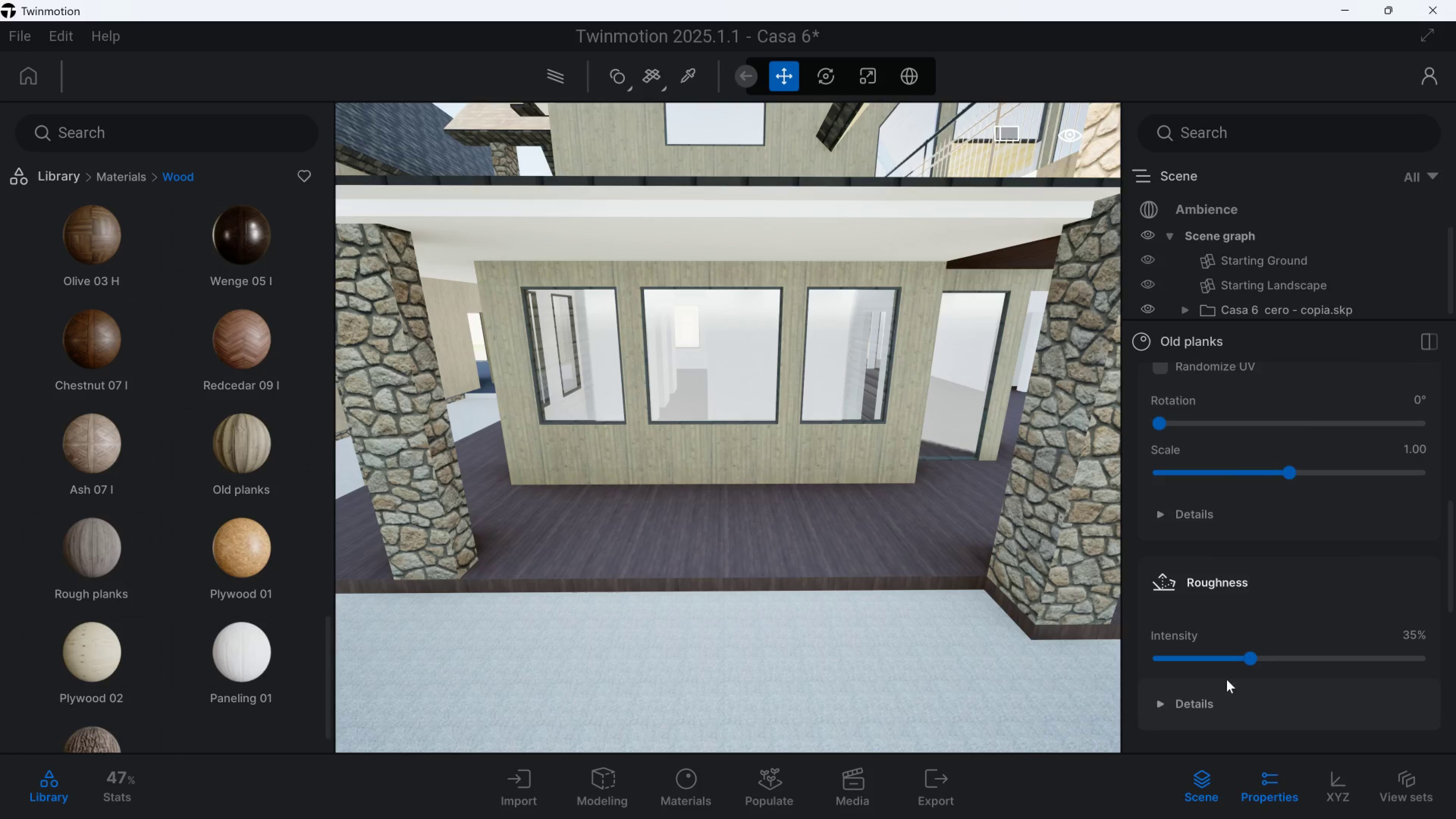 
left_click_drag(start_coordinate=[1250, 662], to_coordinate=[1364, 661])
 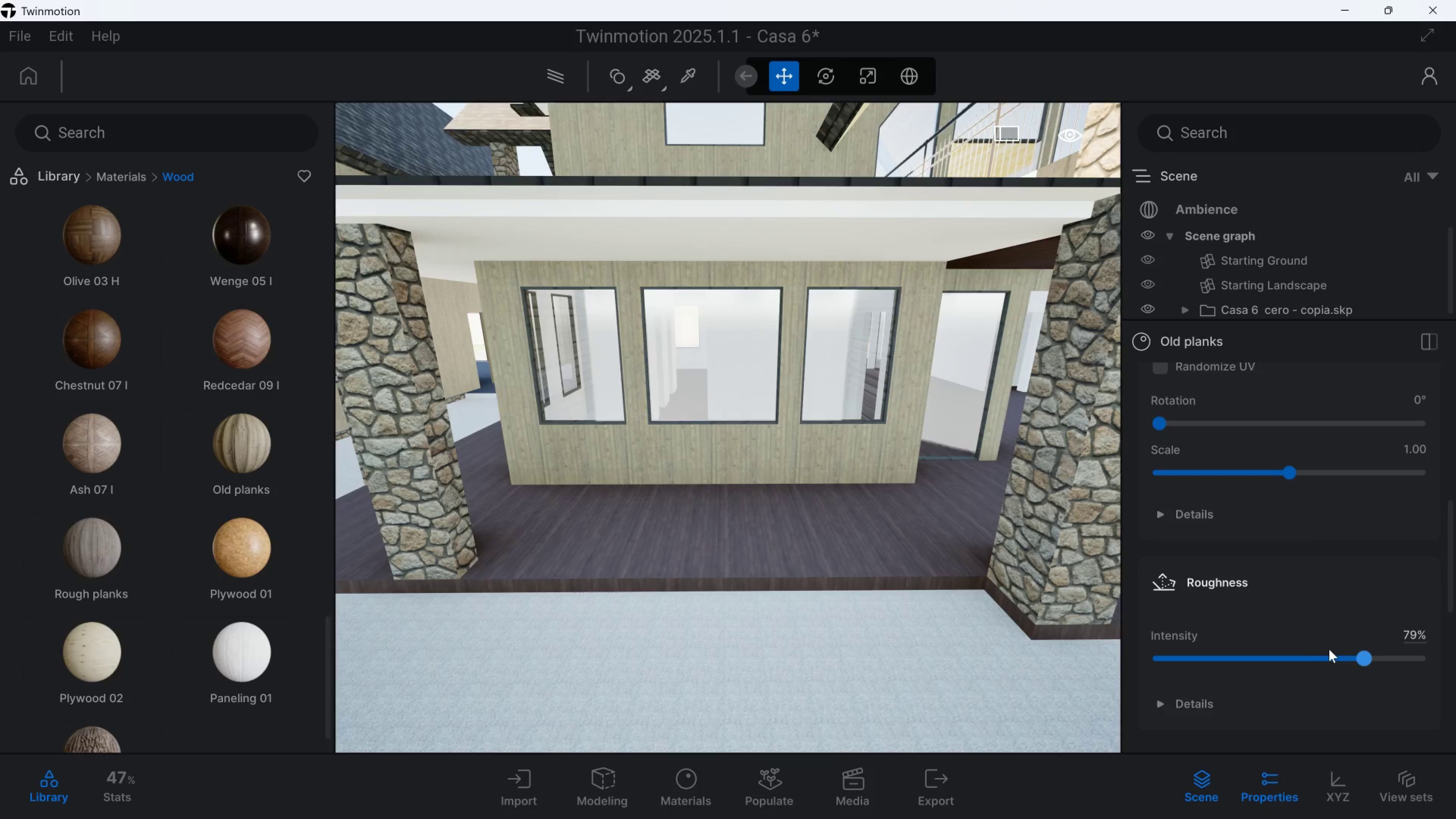 
scroll: coordinate [1296, 616], scroll_direction: down, amount: 3.0
 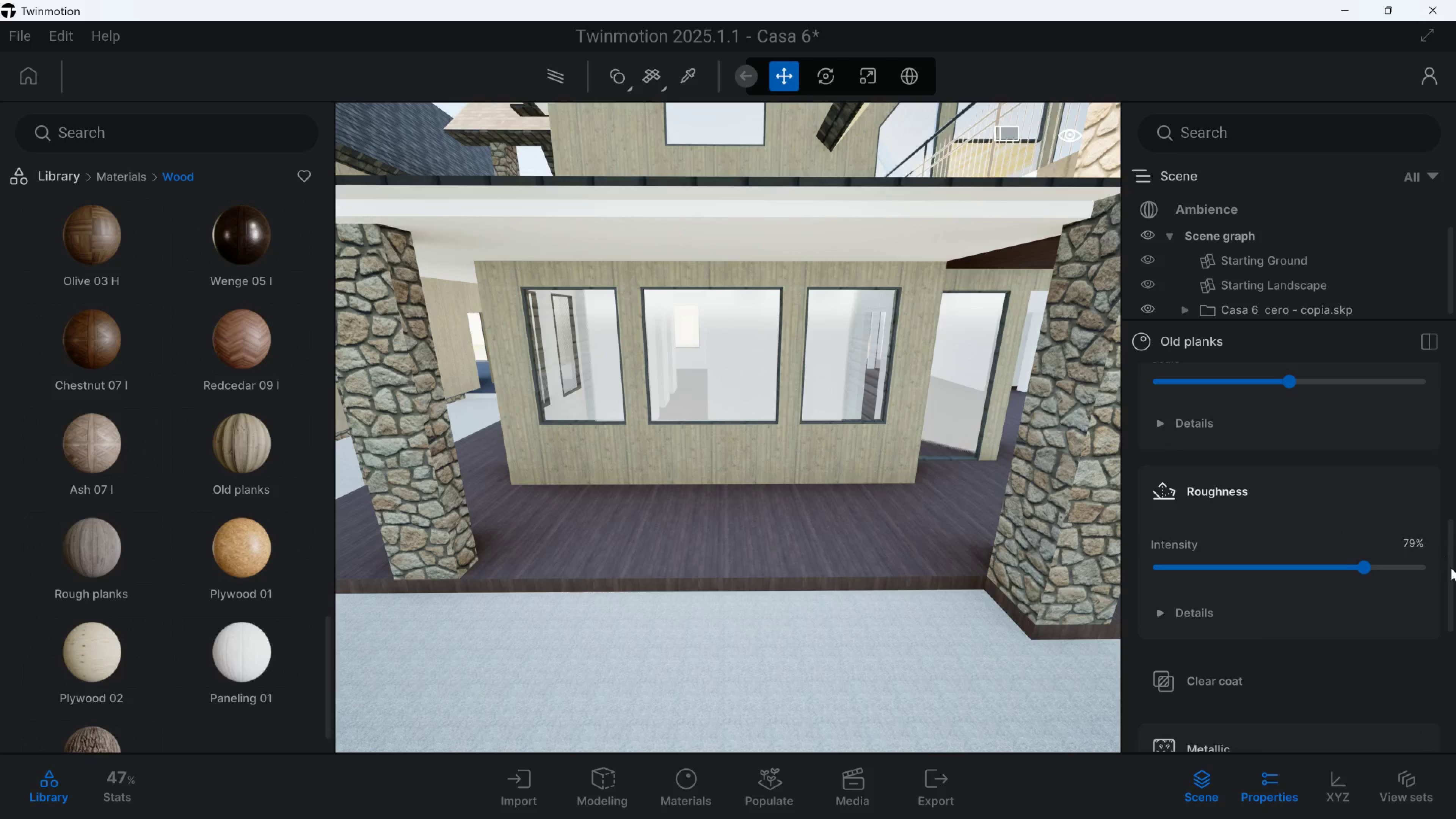 
left_click_drag(start_coordinate=[1451, 569], to_coordinate=[1456, 433])
 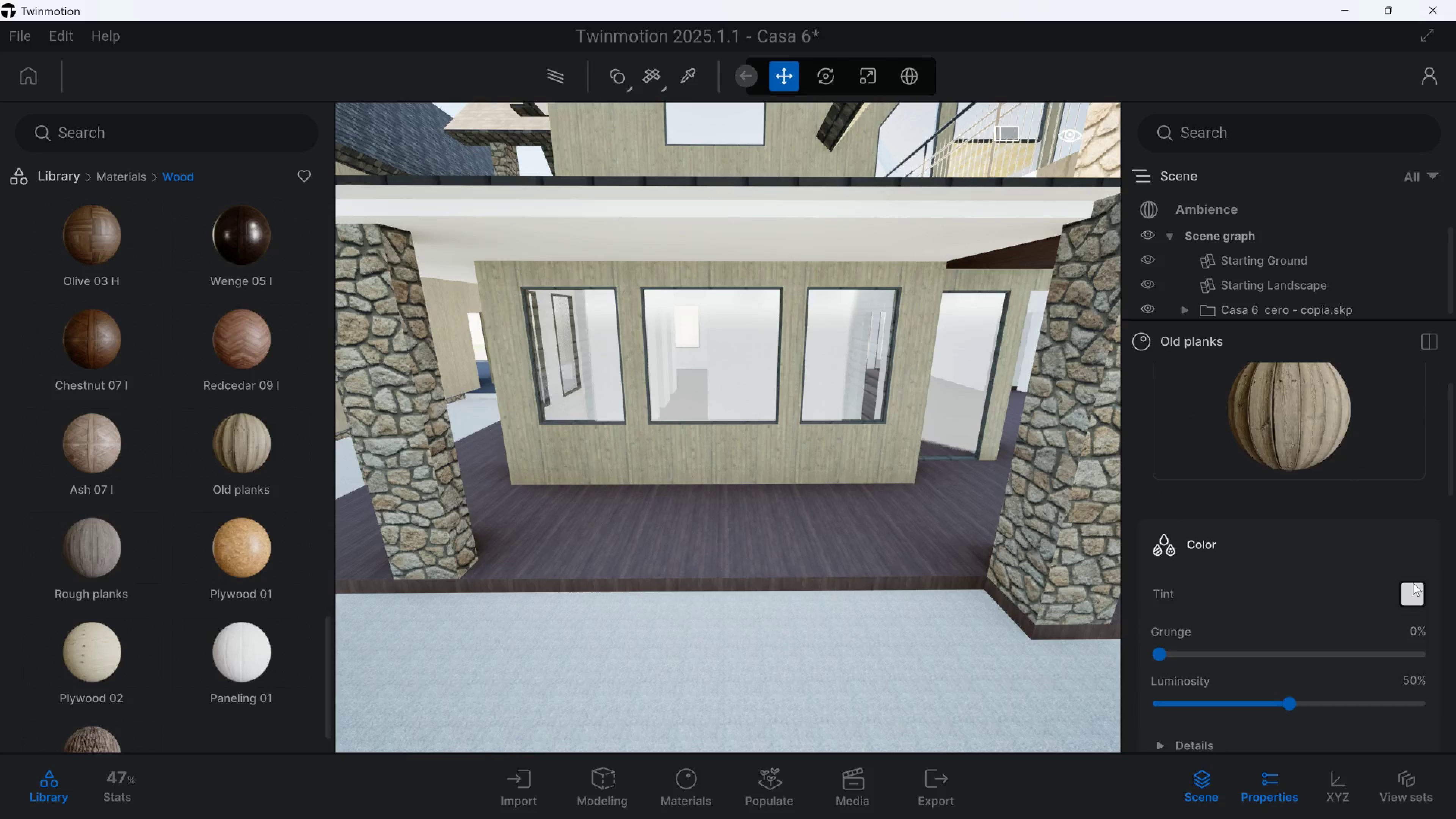 
left_click([1413, 583])
 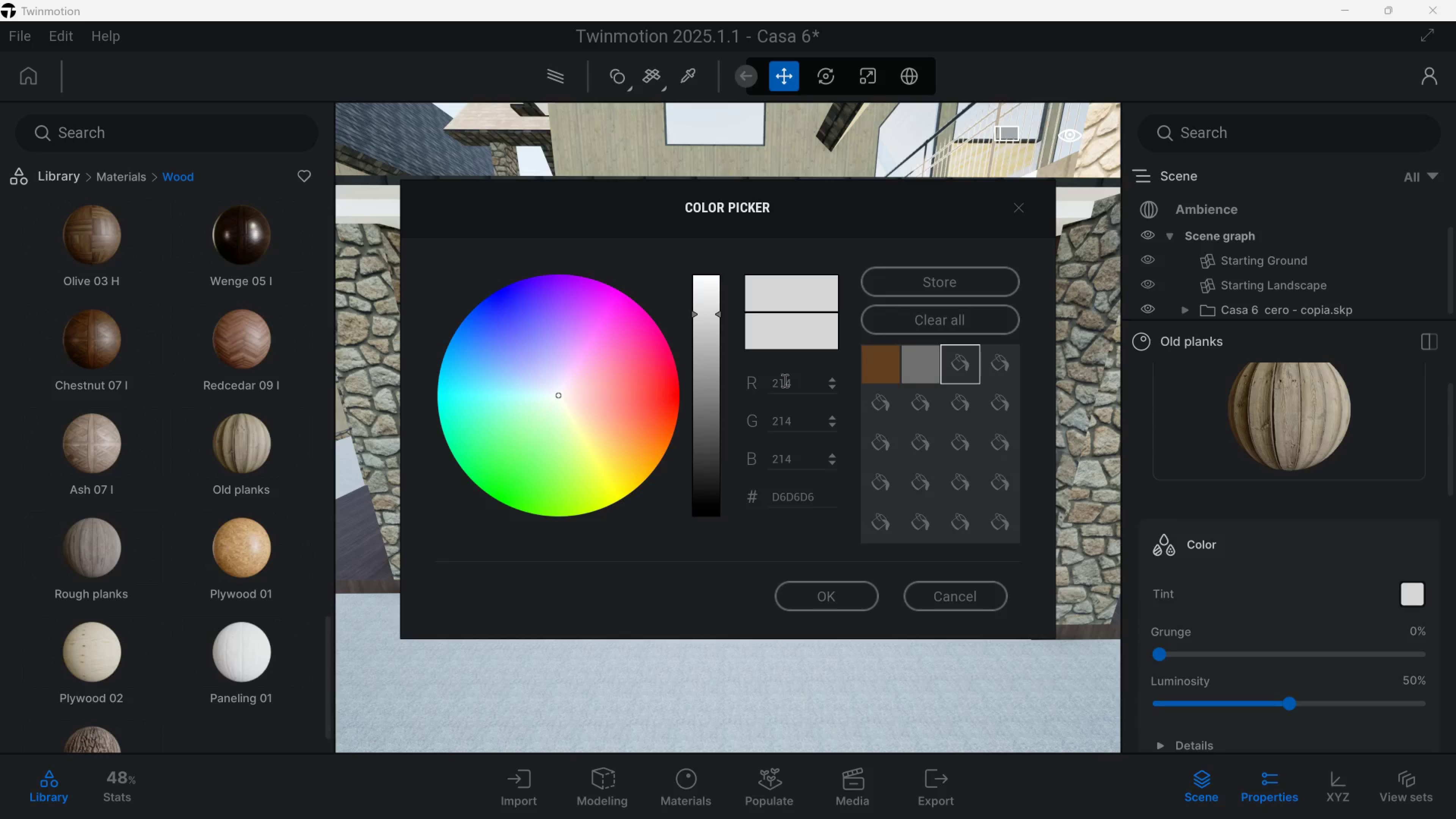 
left_click([877, 373])
 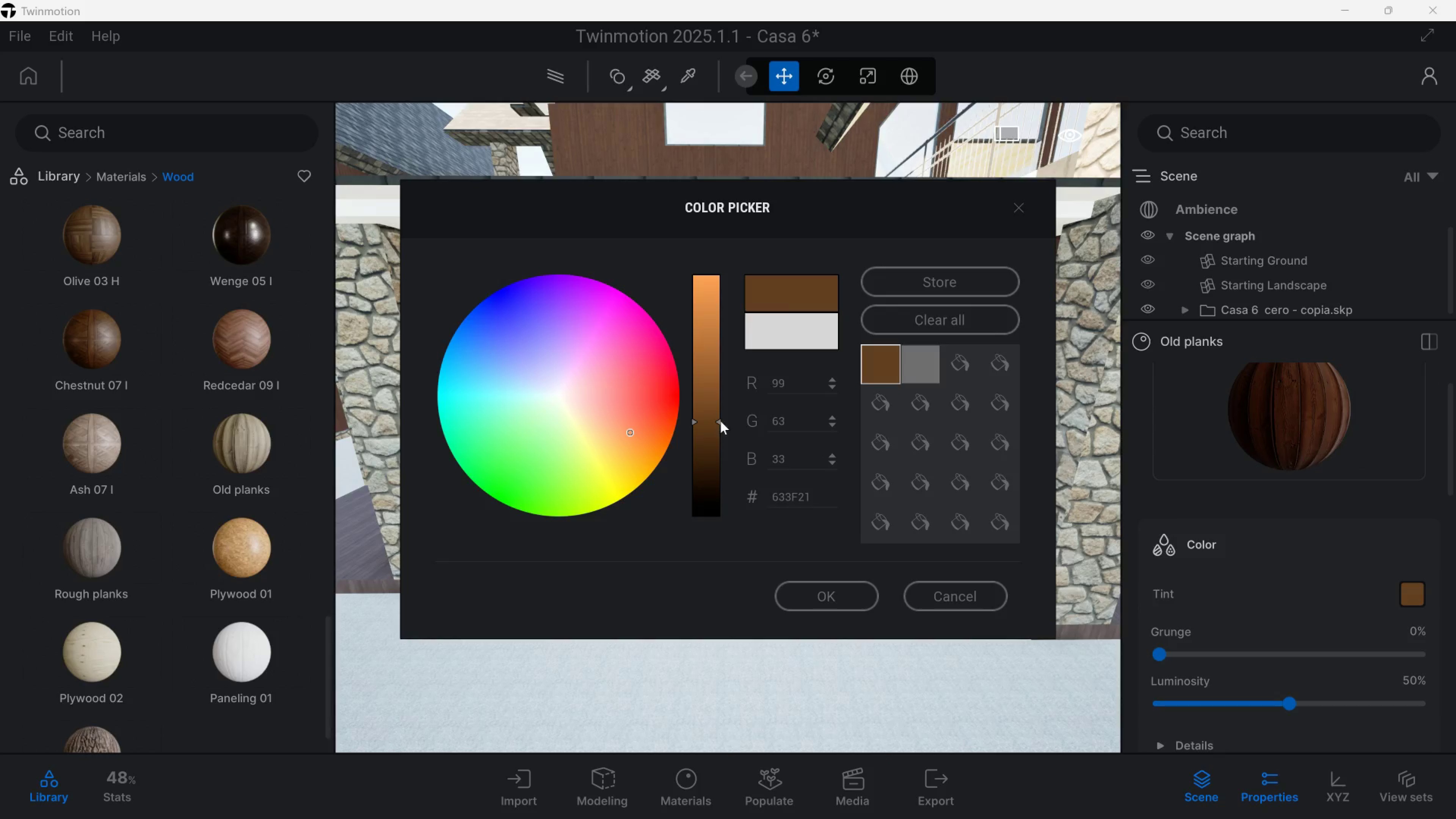 
left_click_drag(start_coordinate=[715, 422], to_coordinate=[717, 459])
 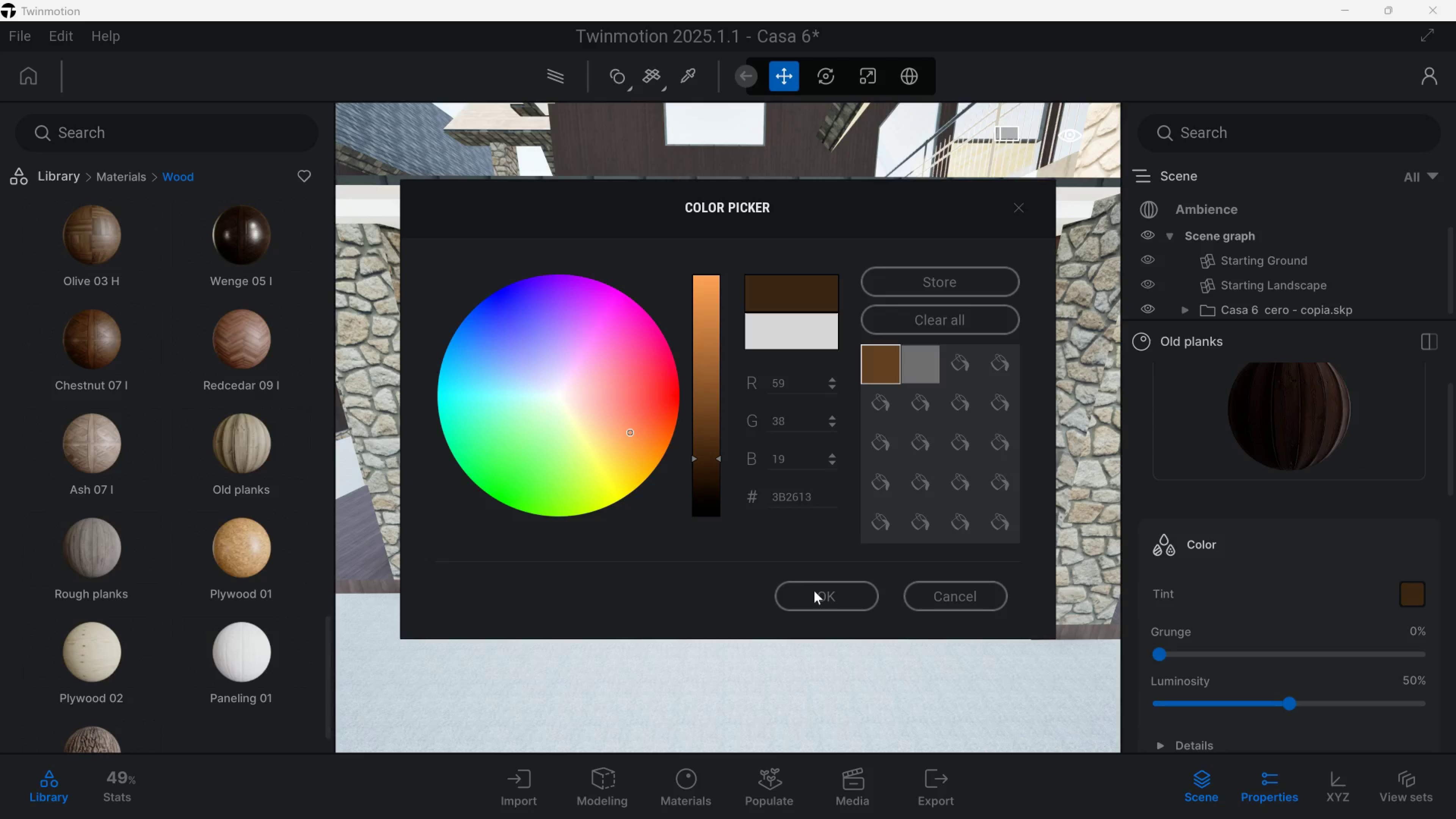 
left_click([816, 595])
 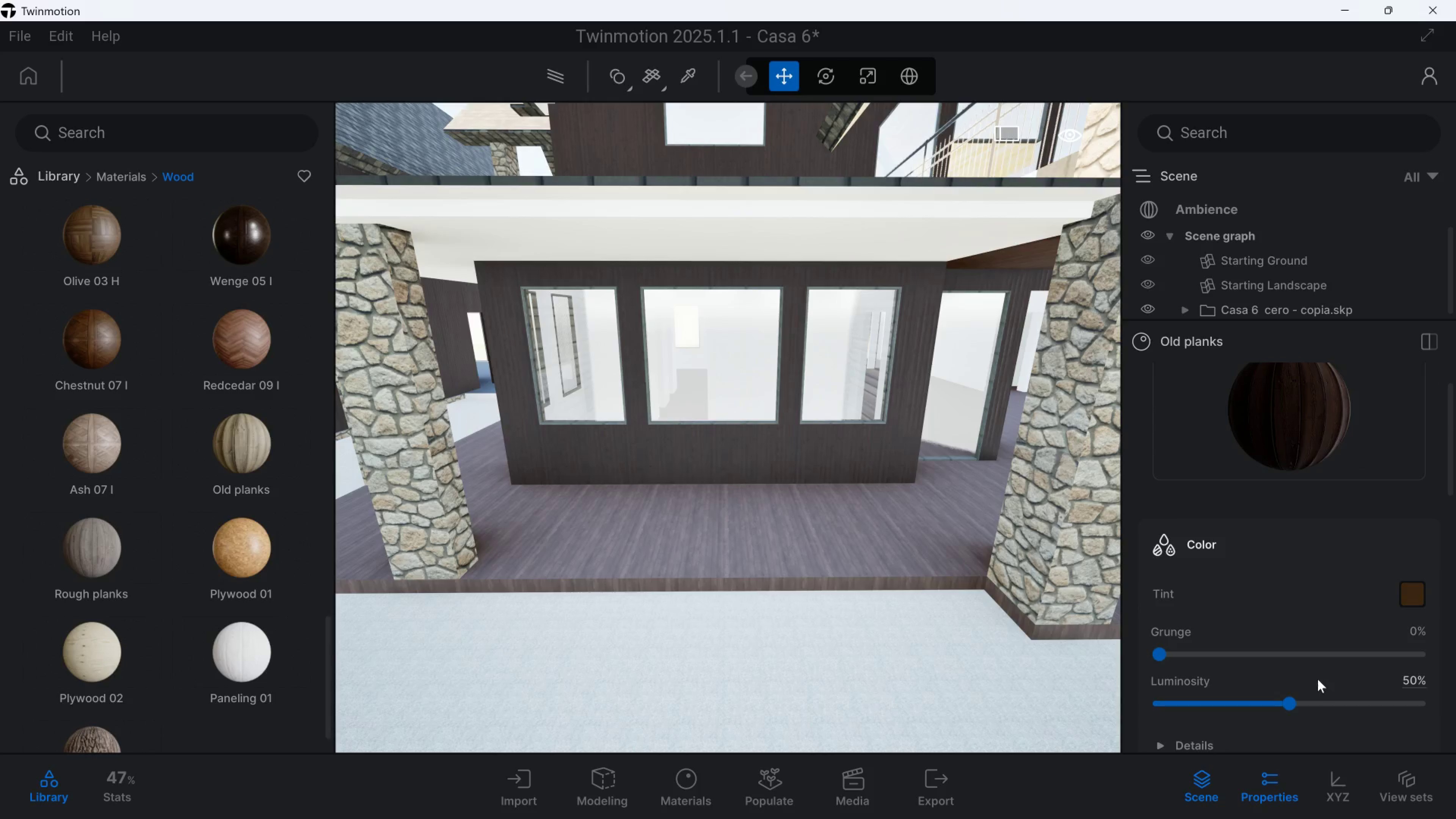 
scroll: coordinate [1252, 670], scroll_direction: down, amount: 12.0
 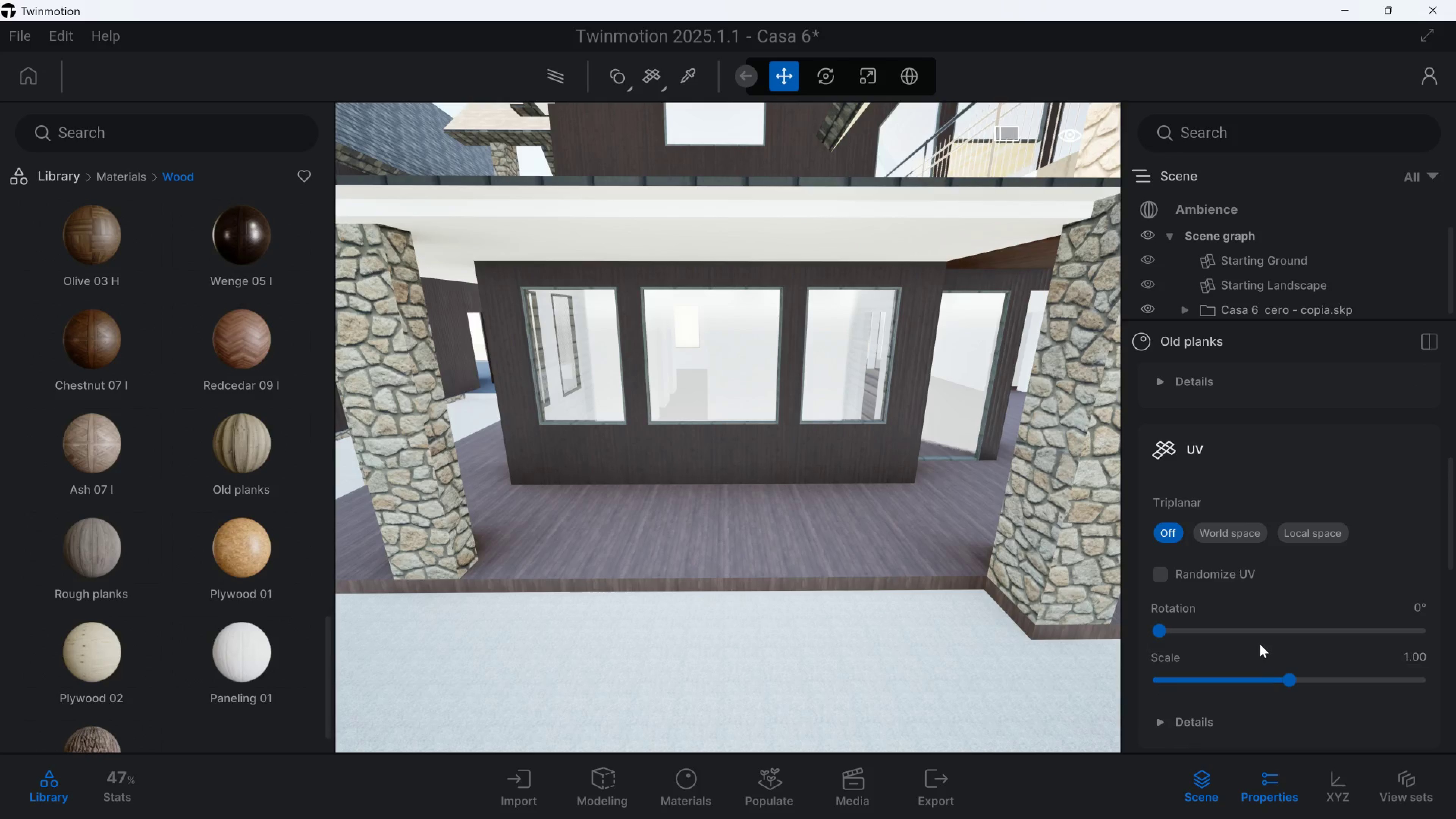 
scroll: coordinate [1259, 644], scroll_direction: none, amount: 0.0
 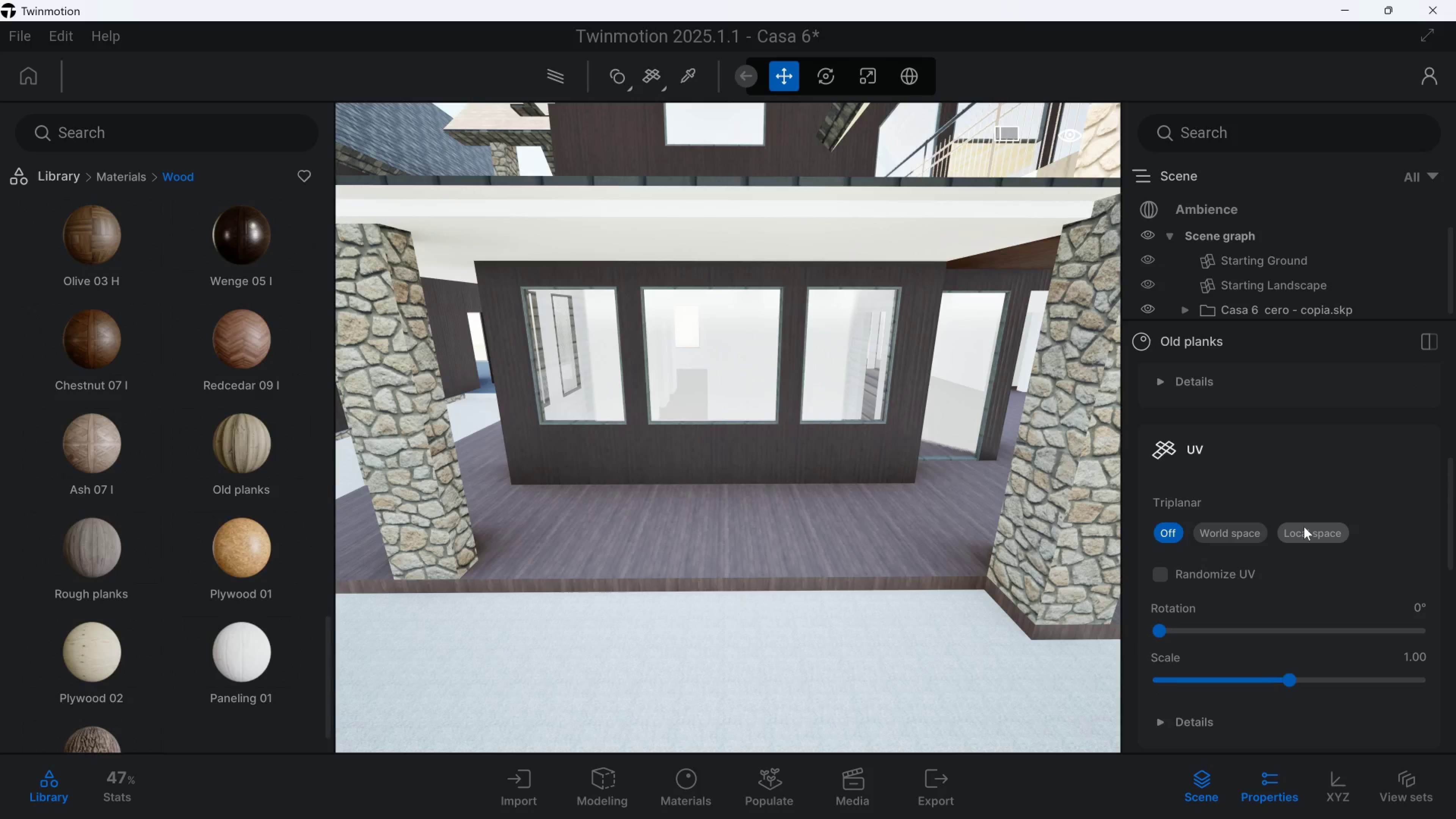 
left_click([1304, 527])
 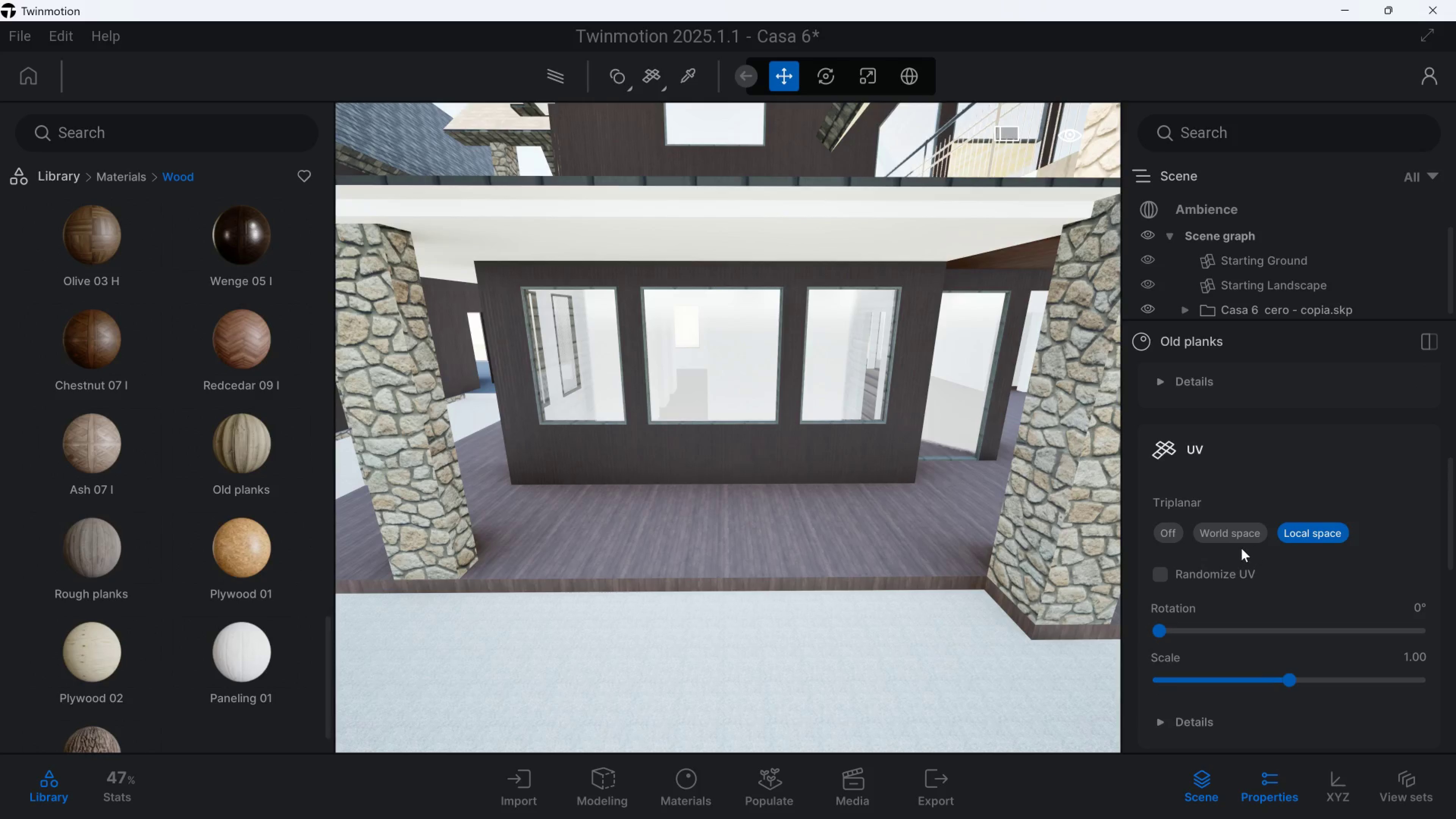 
left_click([1233, 533])
 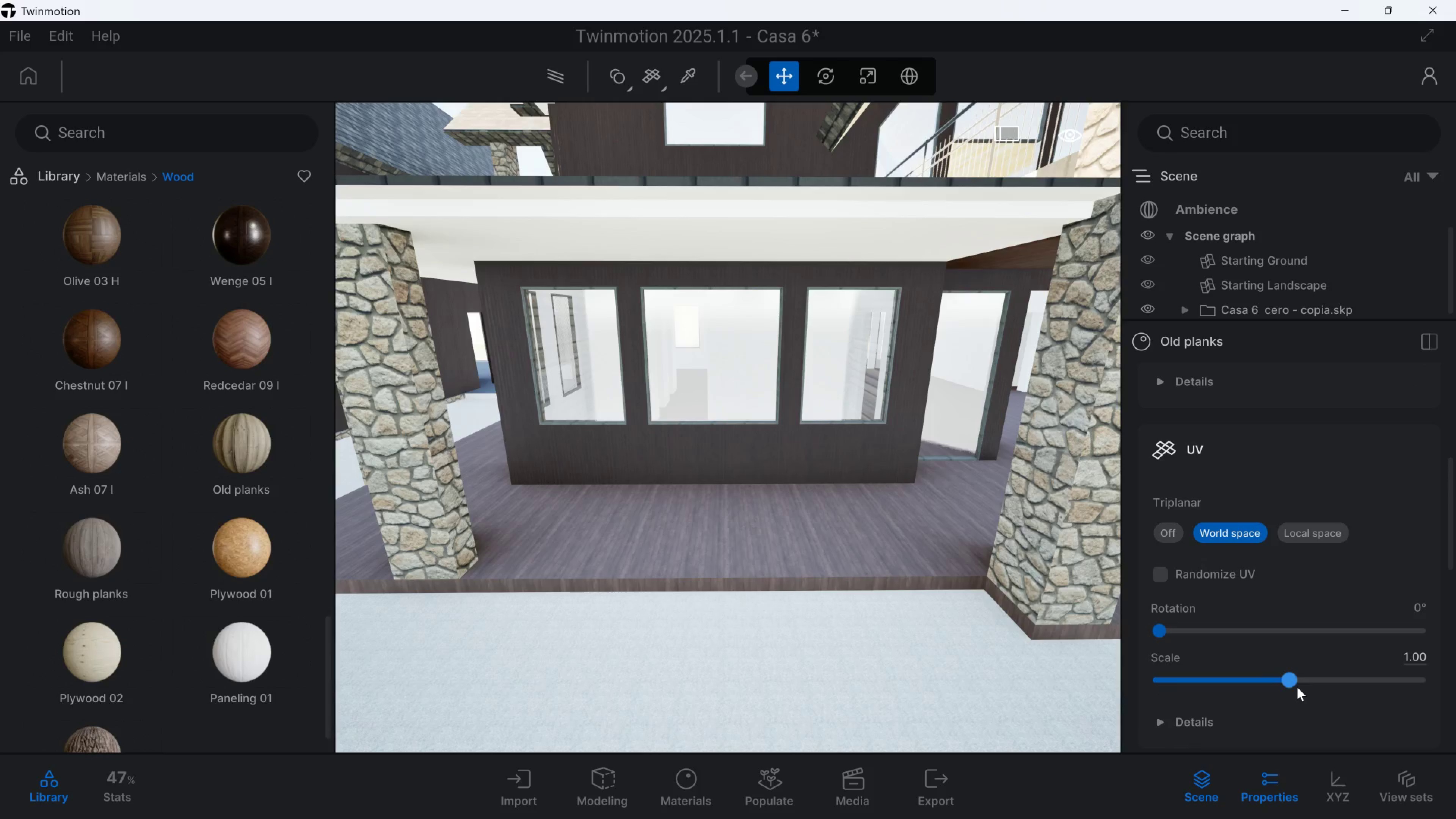 
left_click_drag(start_coordinate=[1295, 685], to_coordinate=[1330, 684])
 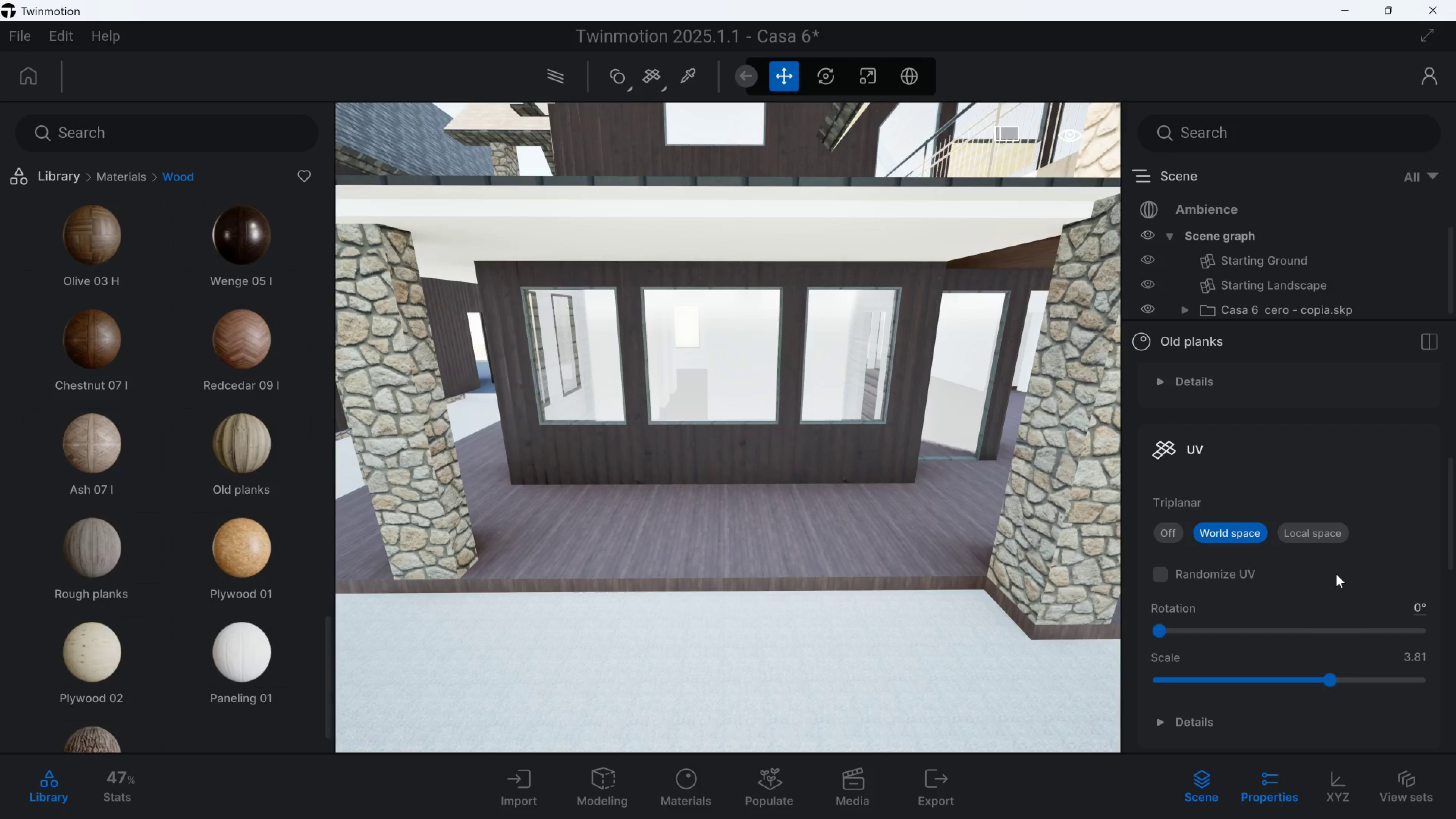 
left_click([1418, 608])
 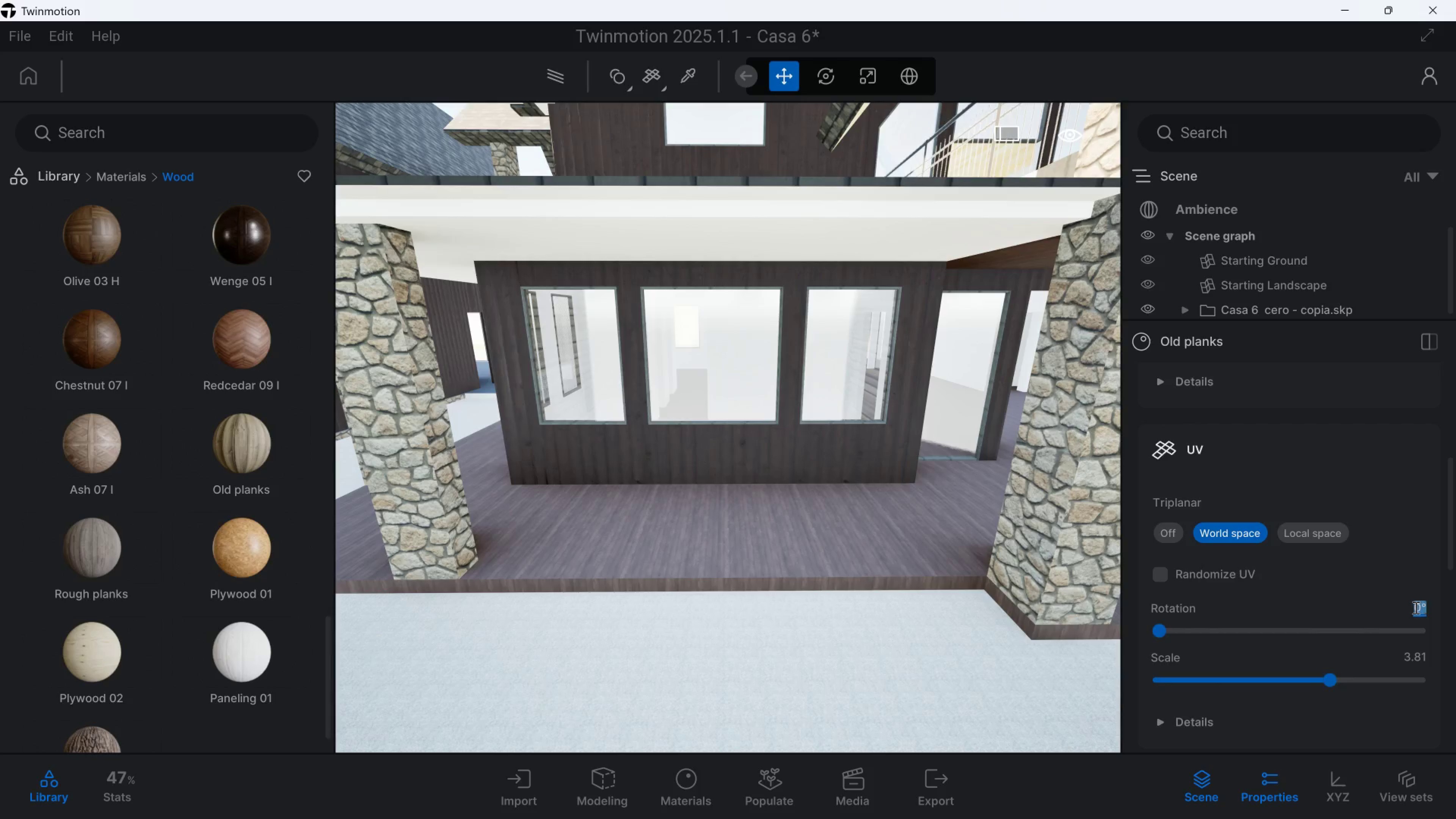 
type(90)
 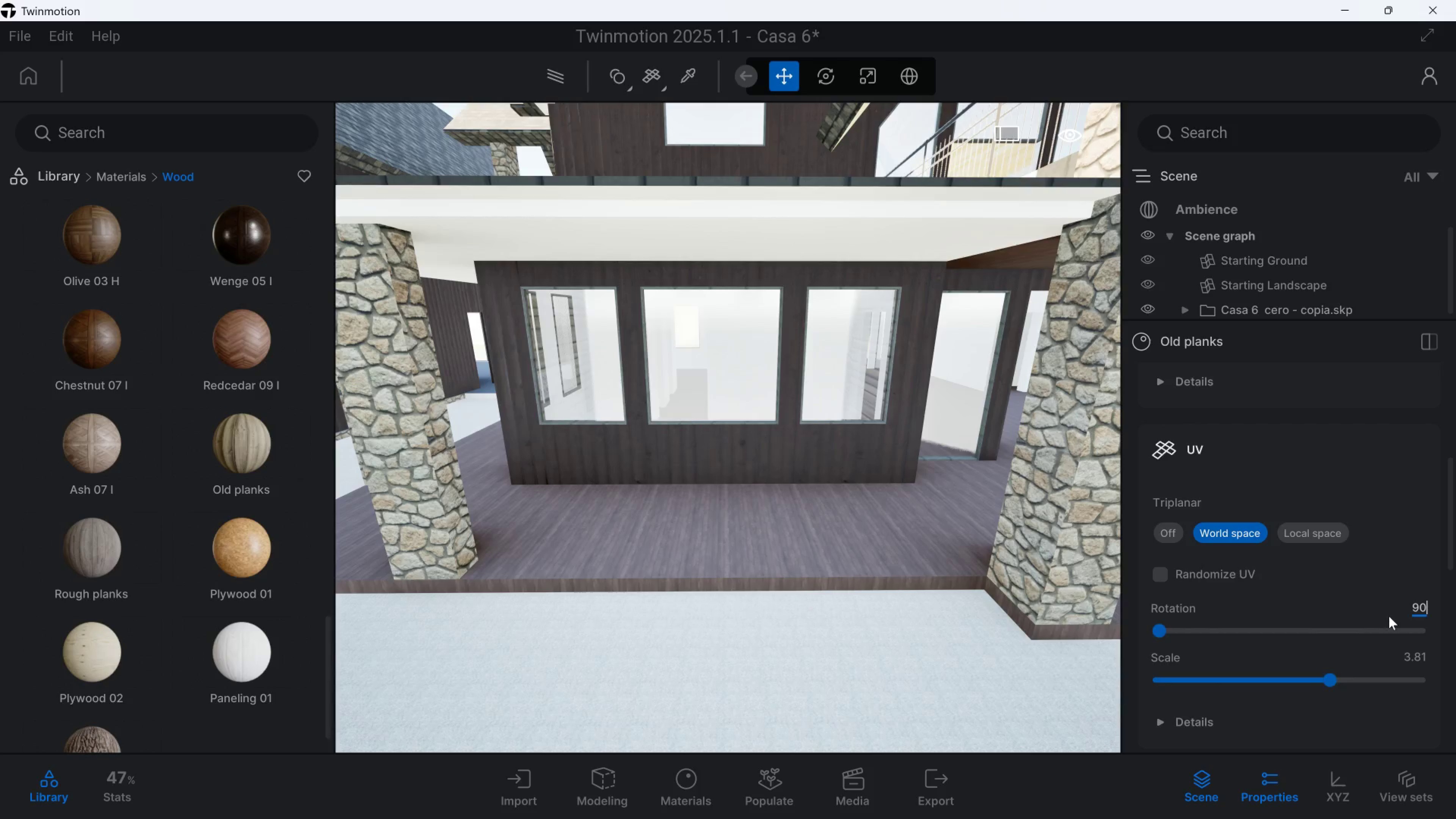 
key(Enter)
 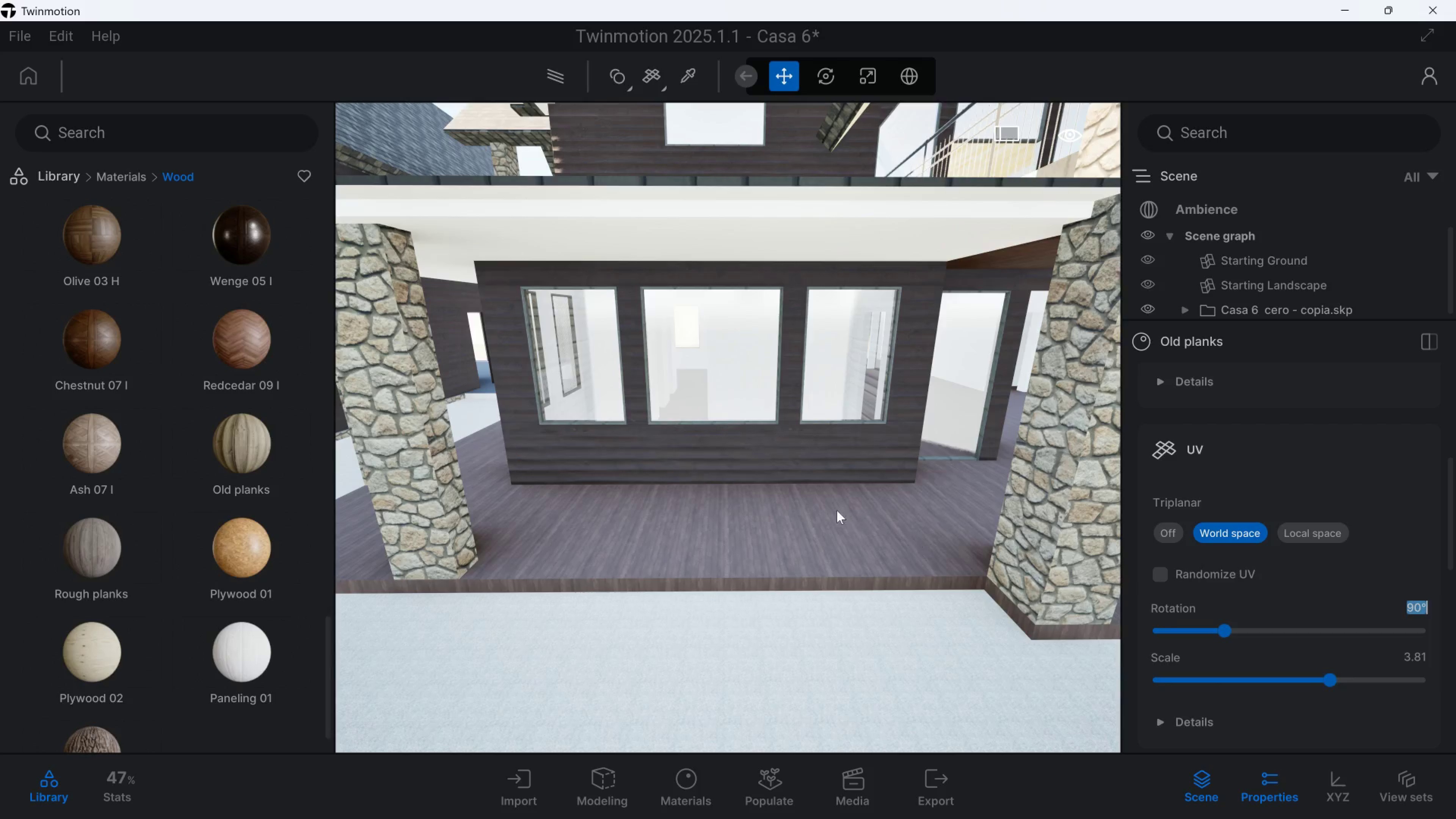 
type(s)
key(Backspace)
type(90)
 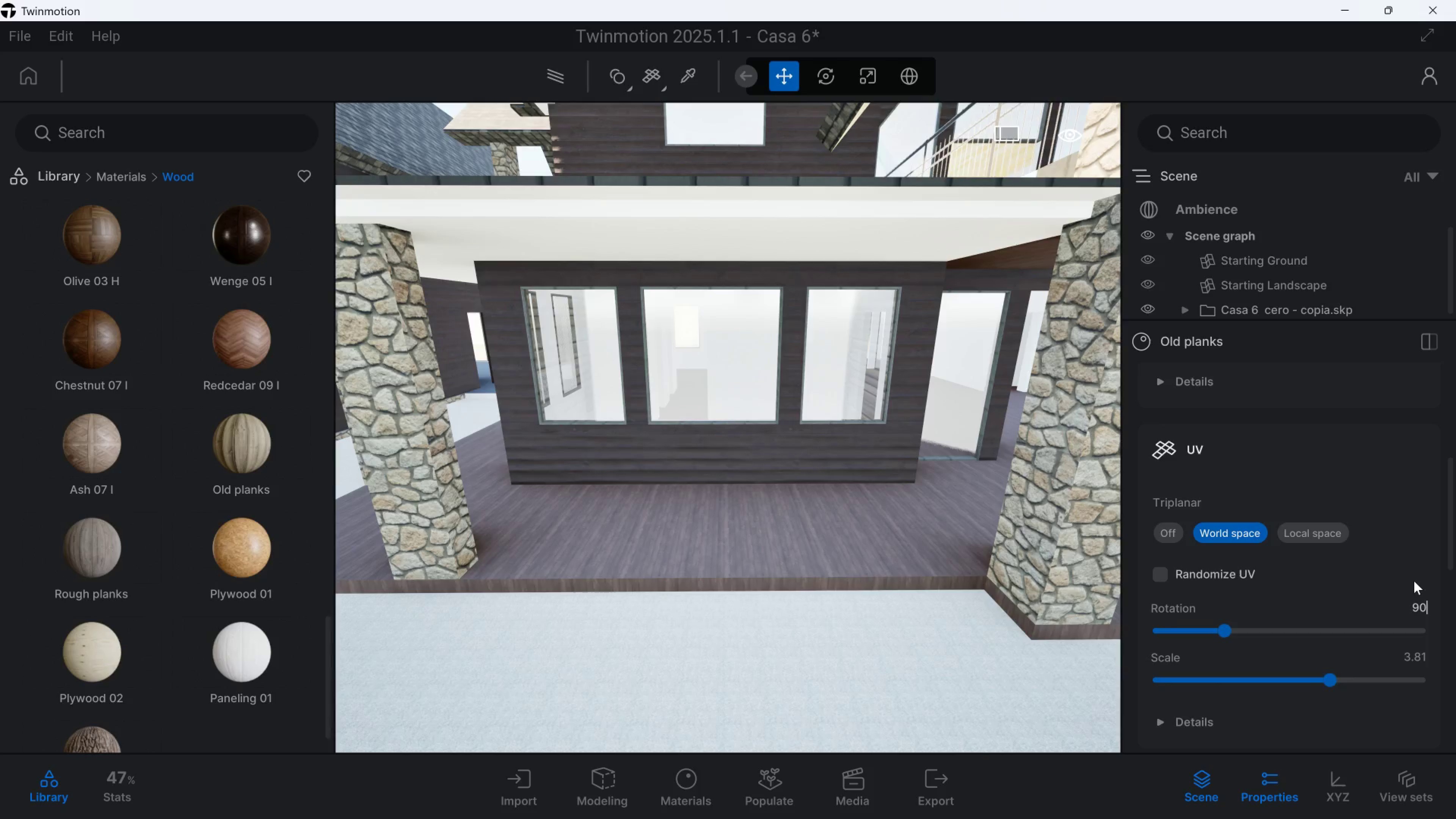 
key(Enter)
 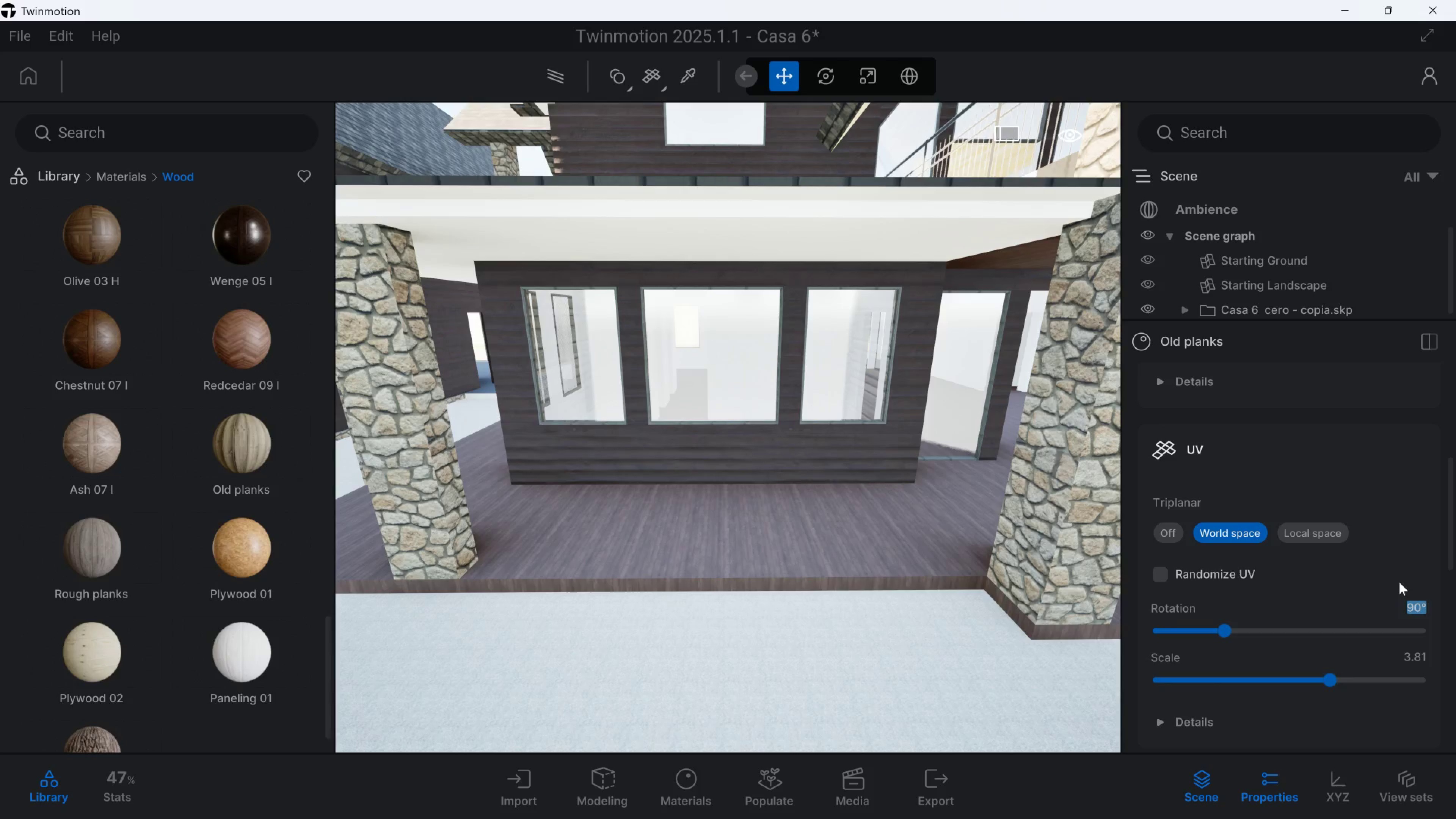 
left_click([1399, 582])
 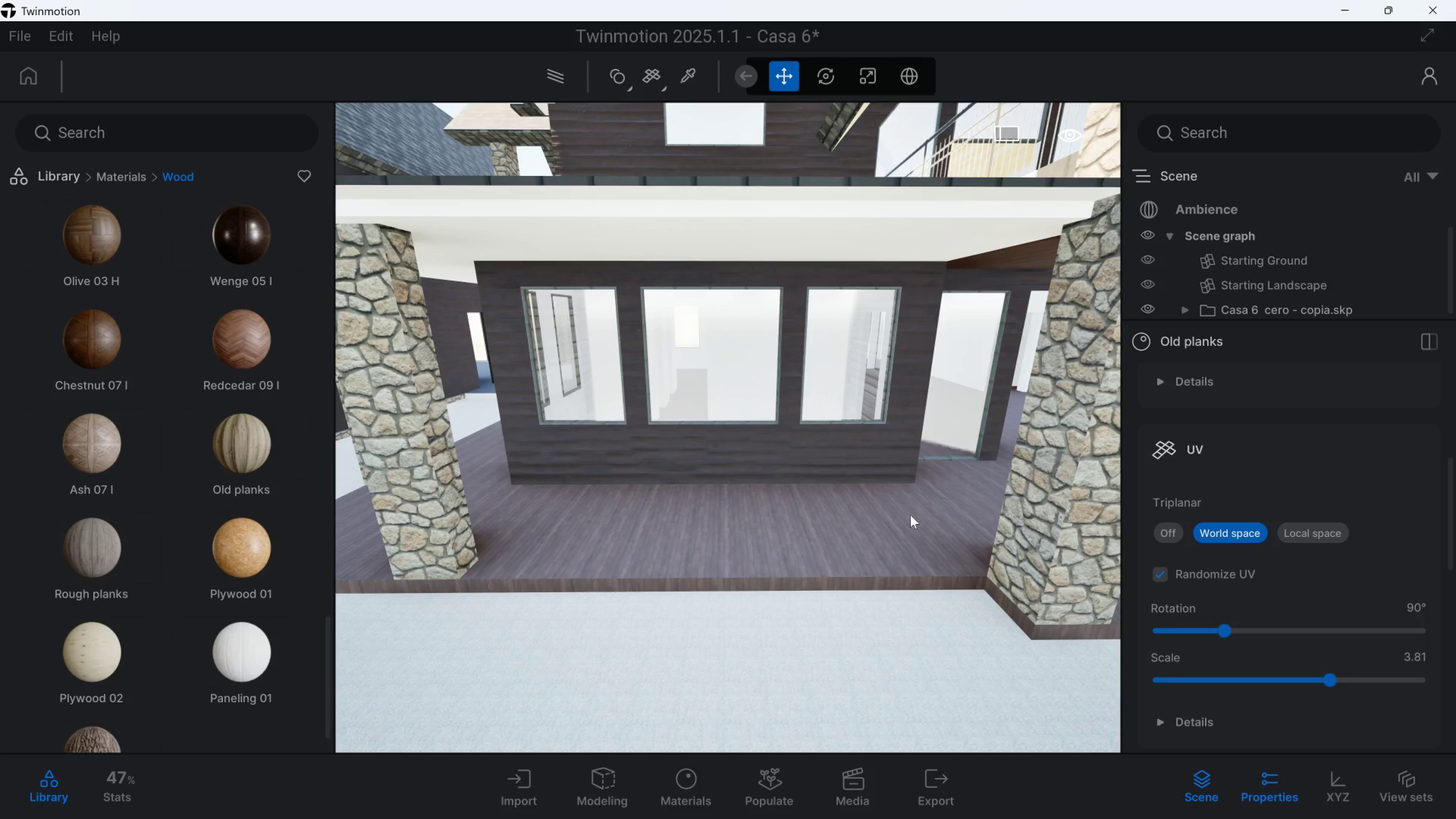 
type(sqdaqaweedqawq)
 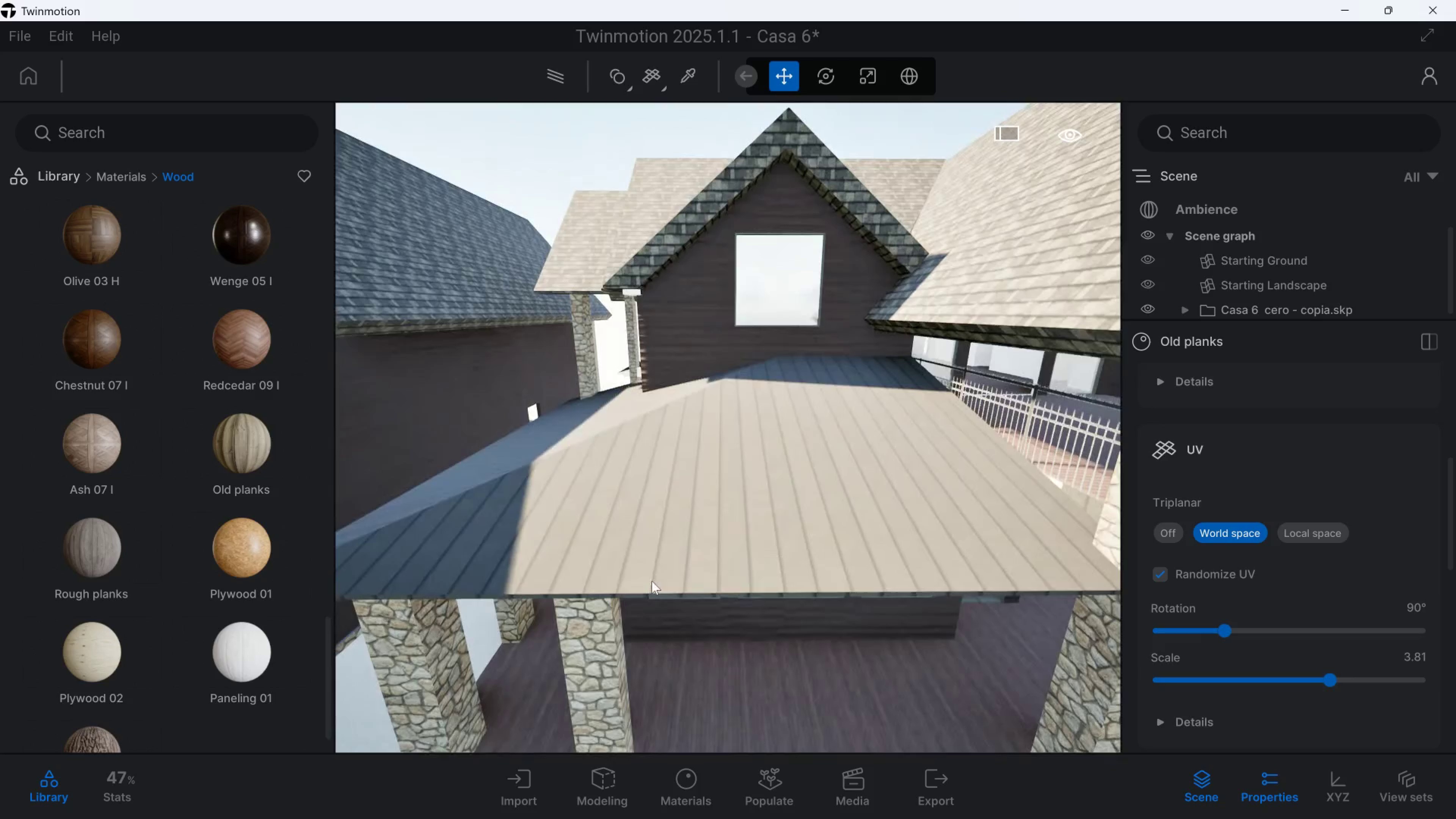 
double_click([125, 176])
 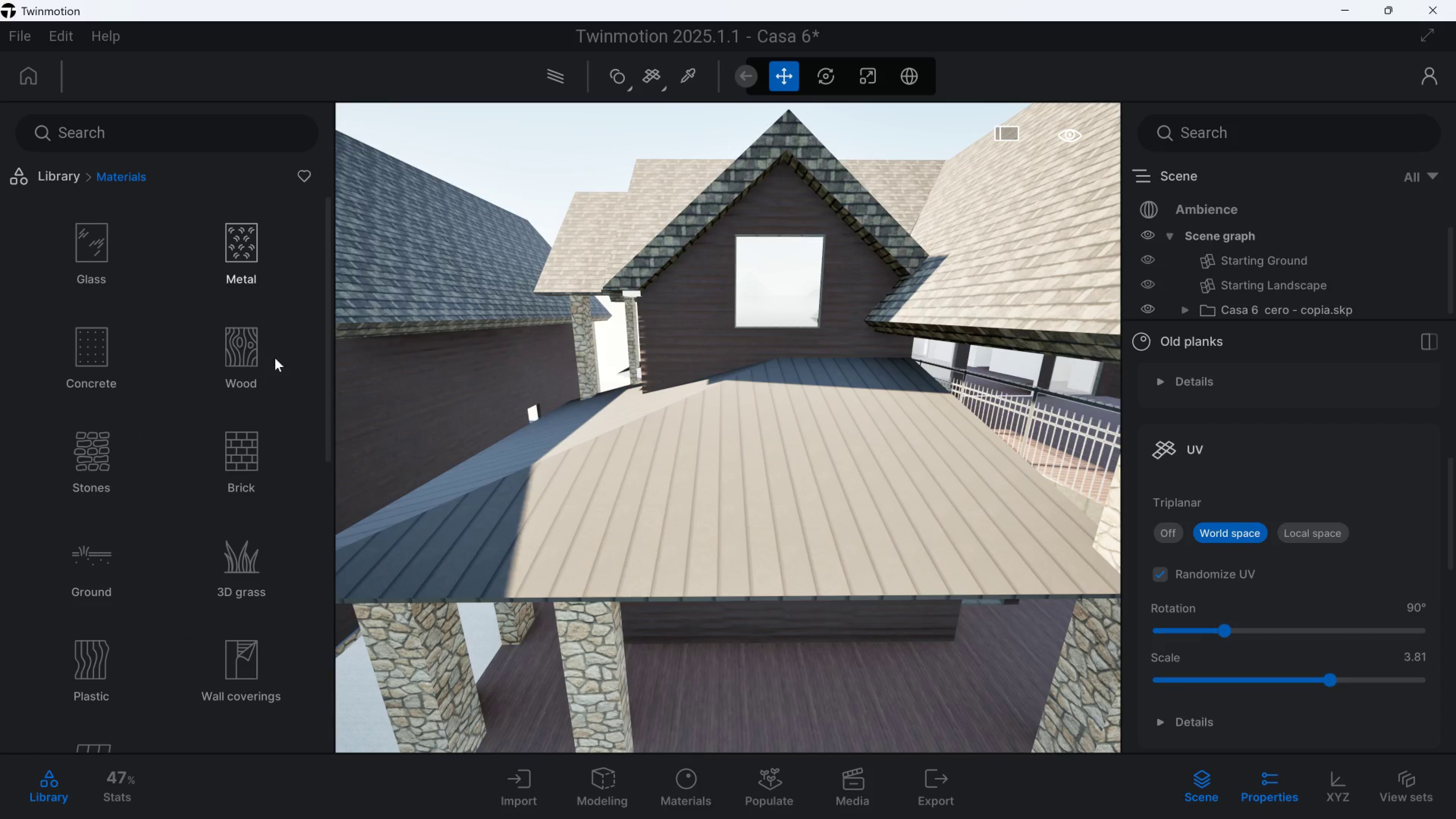 
scroll: coordinate [248, 581], scroll_direction: down, amount: 23.0
 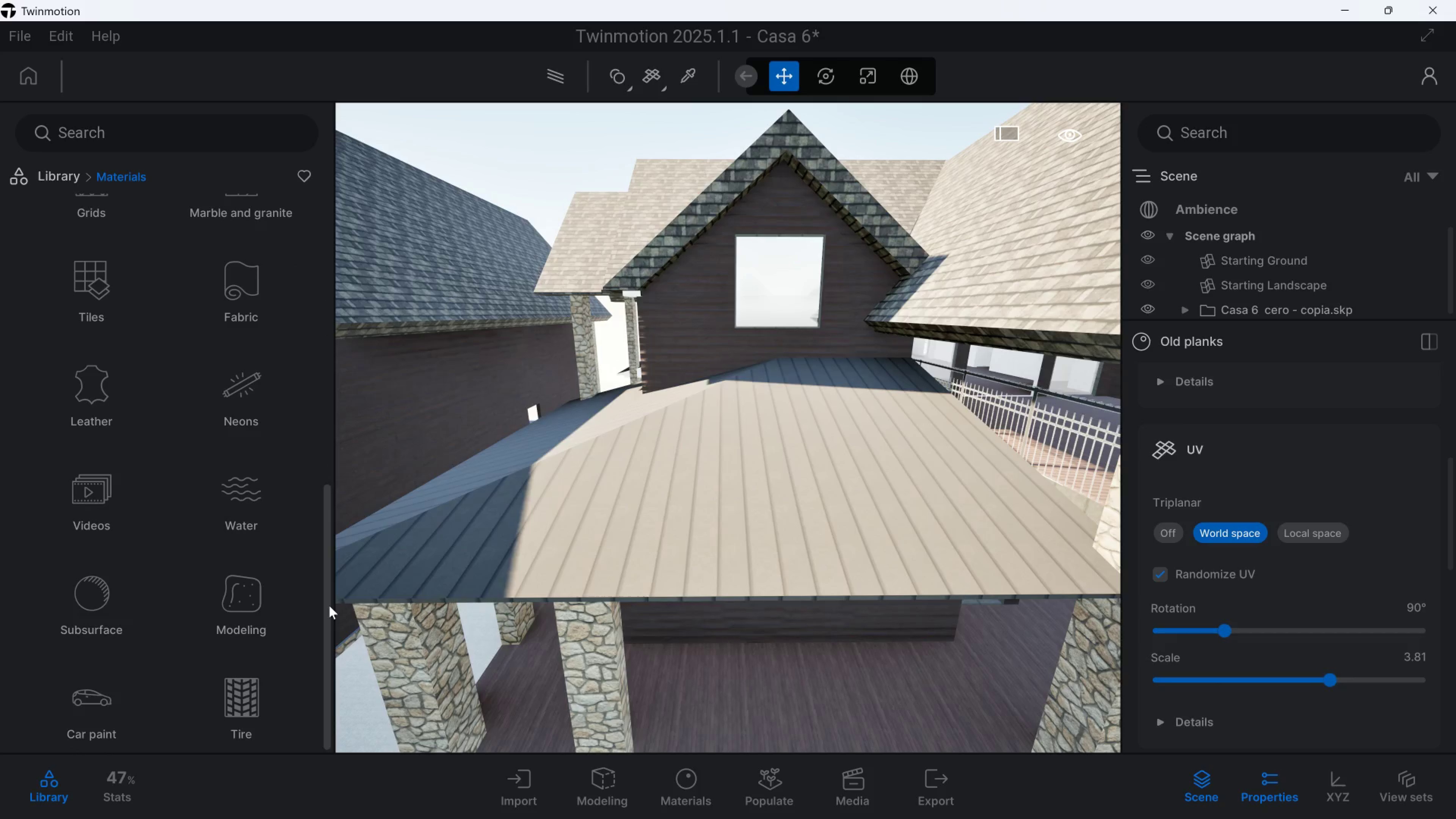 
left_click_drag(start_coordinate=[329, 606], to_coordinate=[322, 474])
 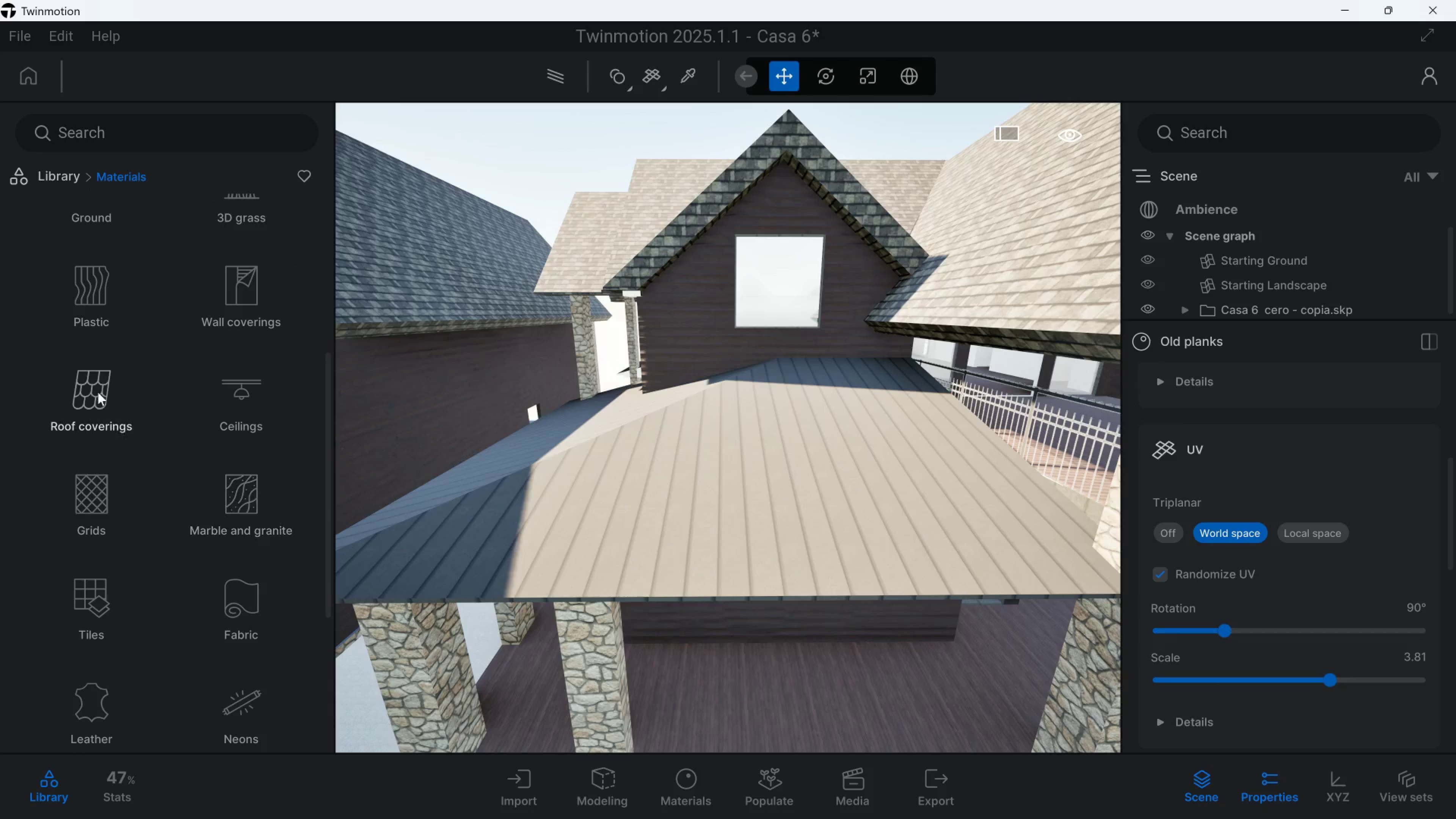 
left_click_drag(start_coordinate=[82, 392], to_coordinate=[90, 391])
 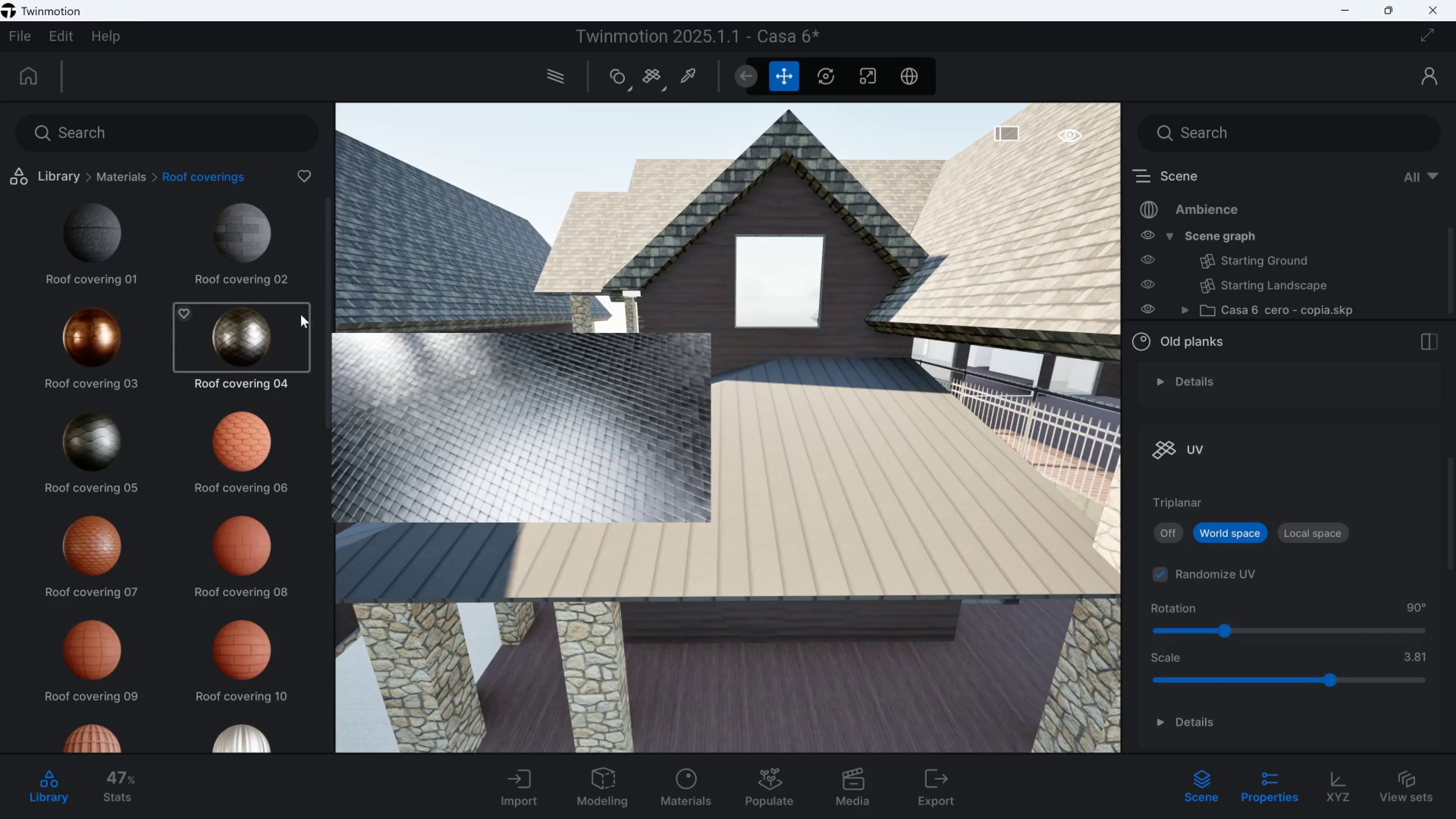 
left_click_drag(start_coordinate=[326, 287], to_coordinate=[325, 453])
 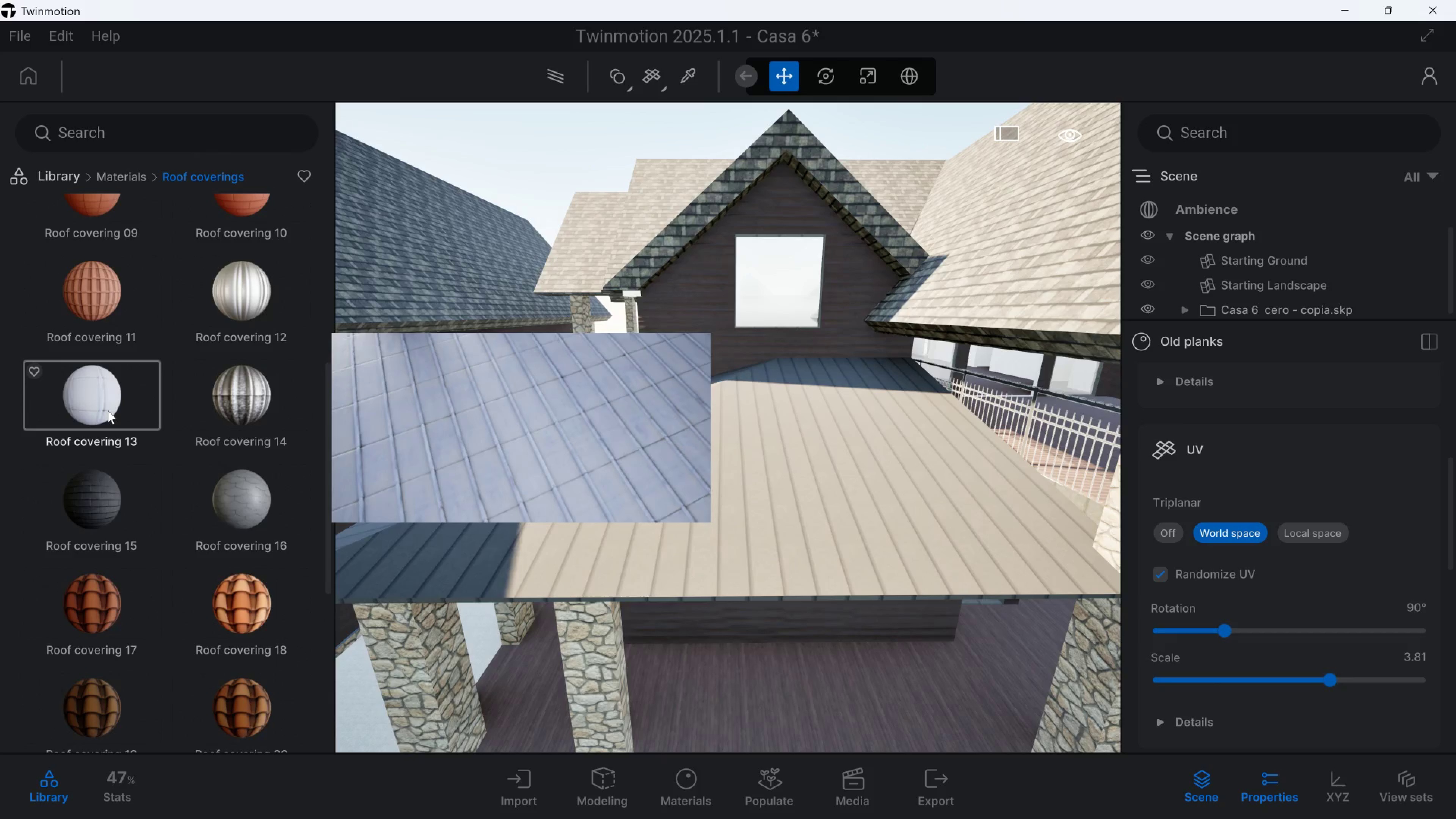 
left_click_drag(start_coordinate=[107, 402], to_coordinate=[234, 414])
 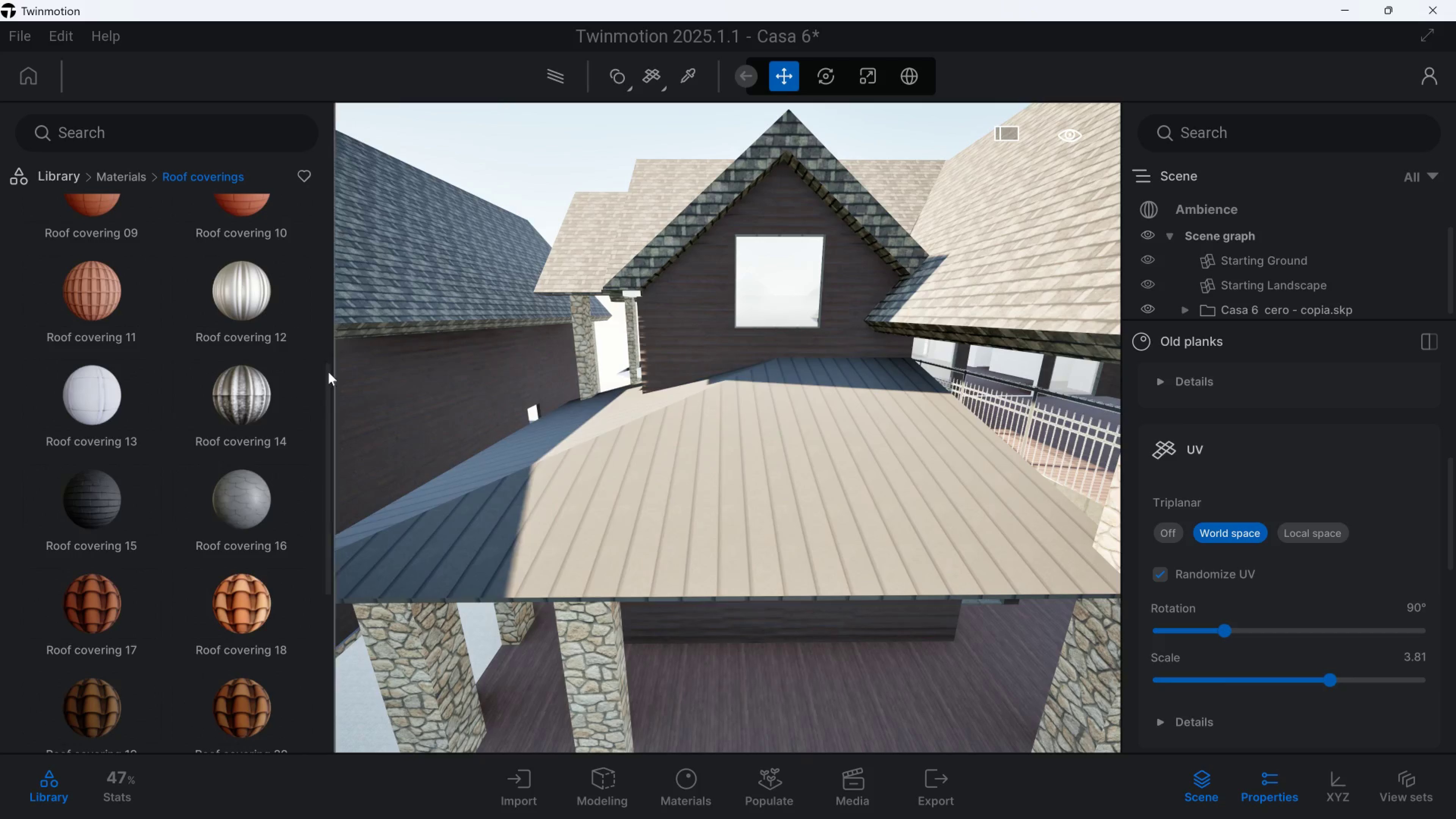 
left_click_drag(start_coordinate=[328, 373], to_coordinate=[359, 540])
 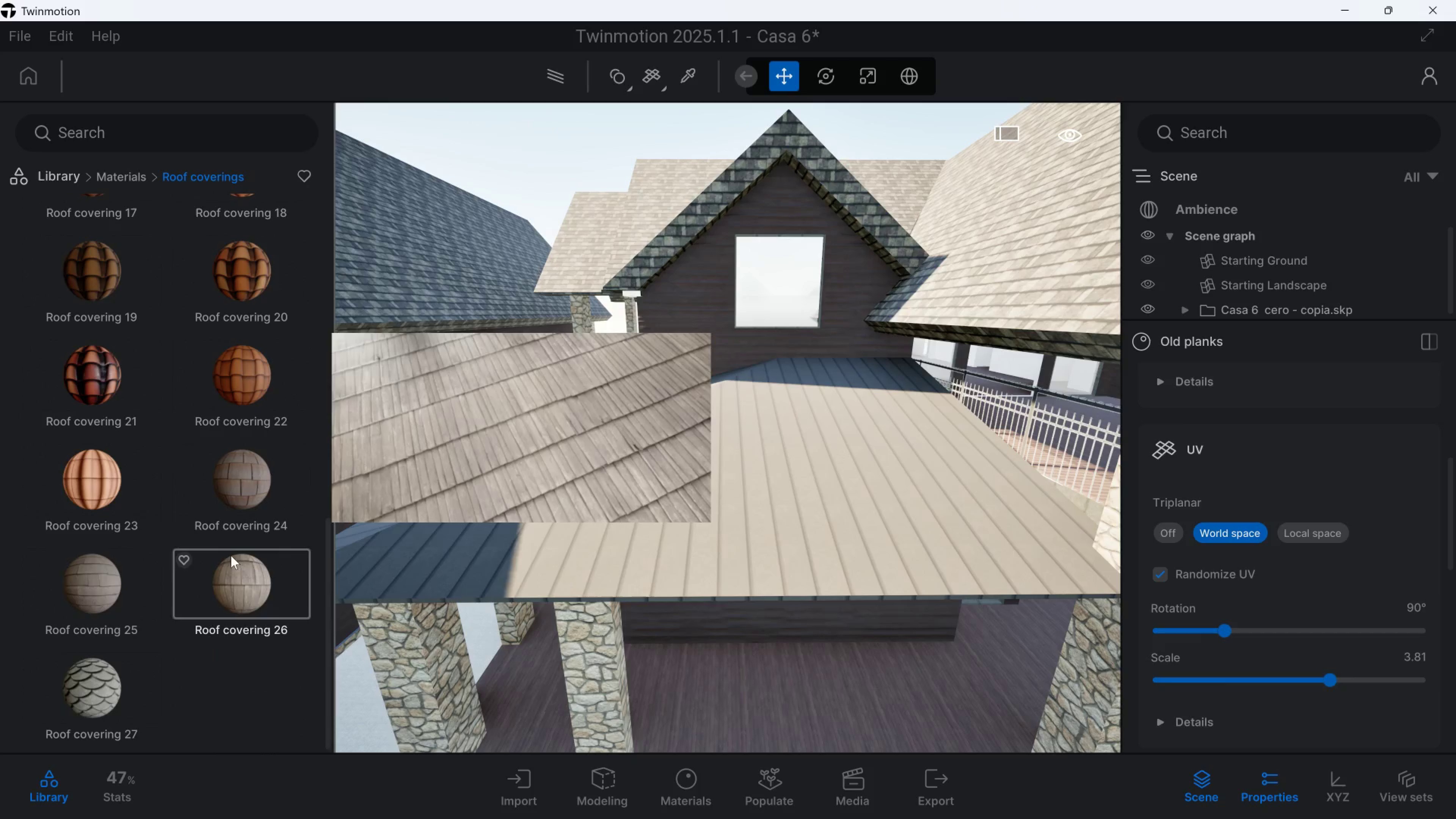 
key(Q)
 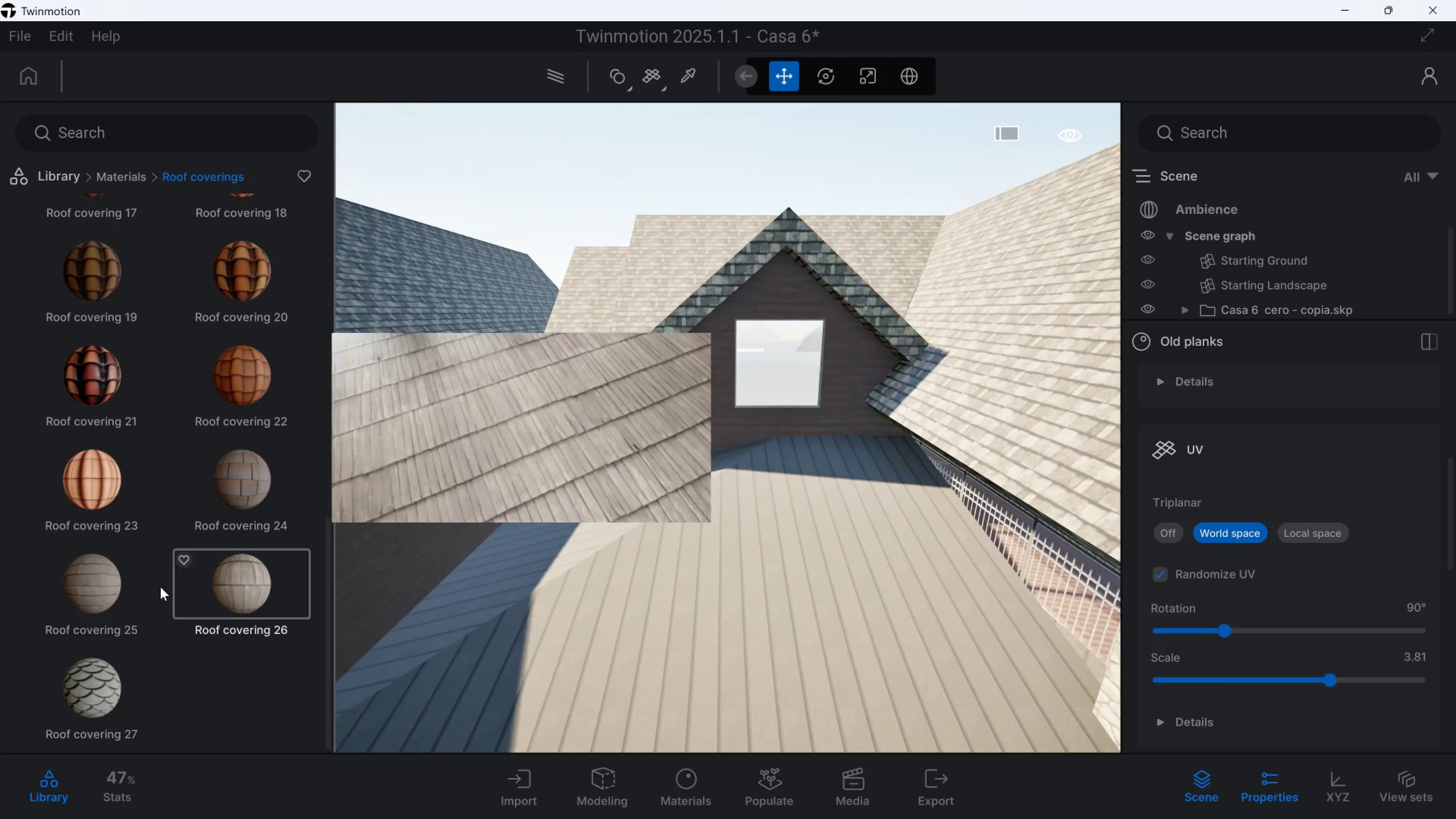 
left_click_drag(start_coordinate=[94, 591], to_coordinate=[98, 590])
 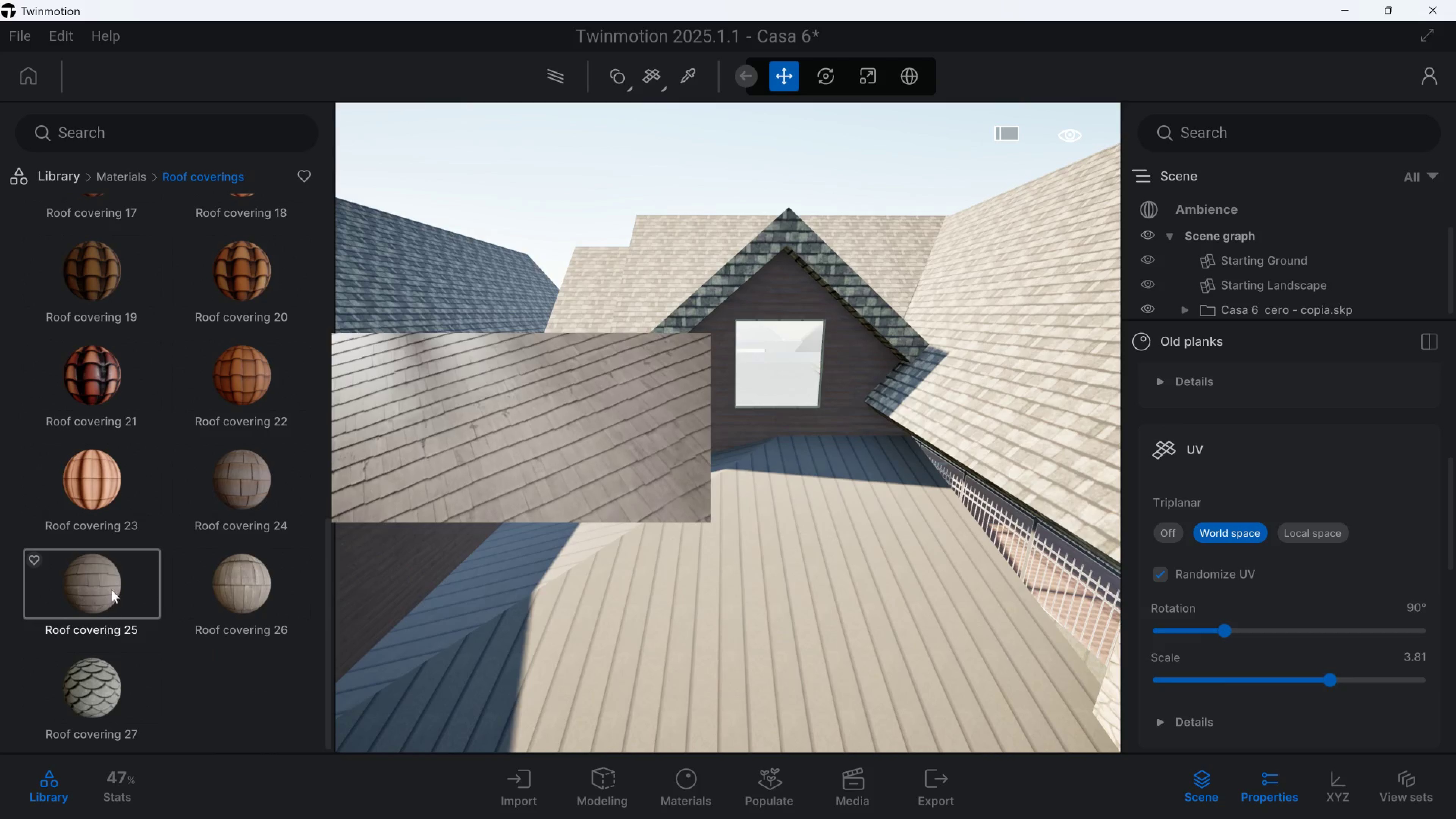 
left_click_drag(start_coordinate=[103, 563], to_coordinate=[207, 416])
 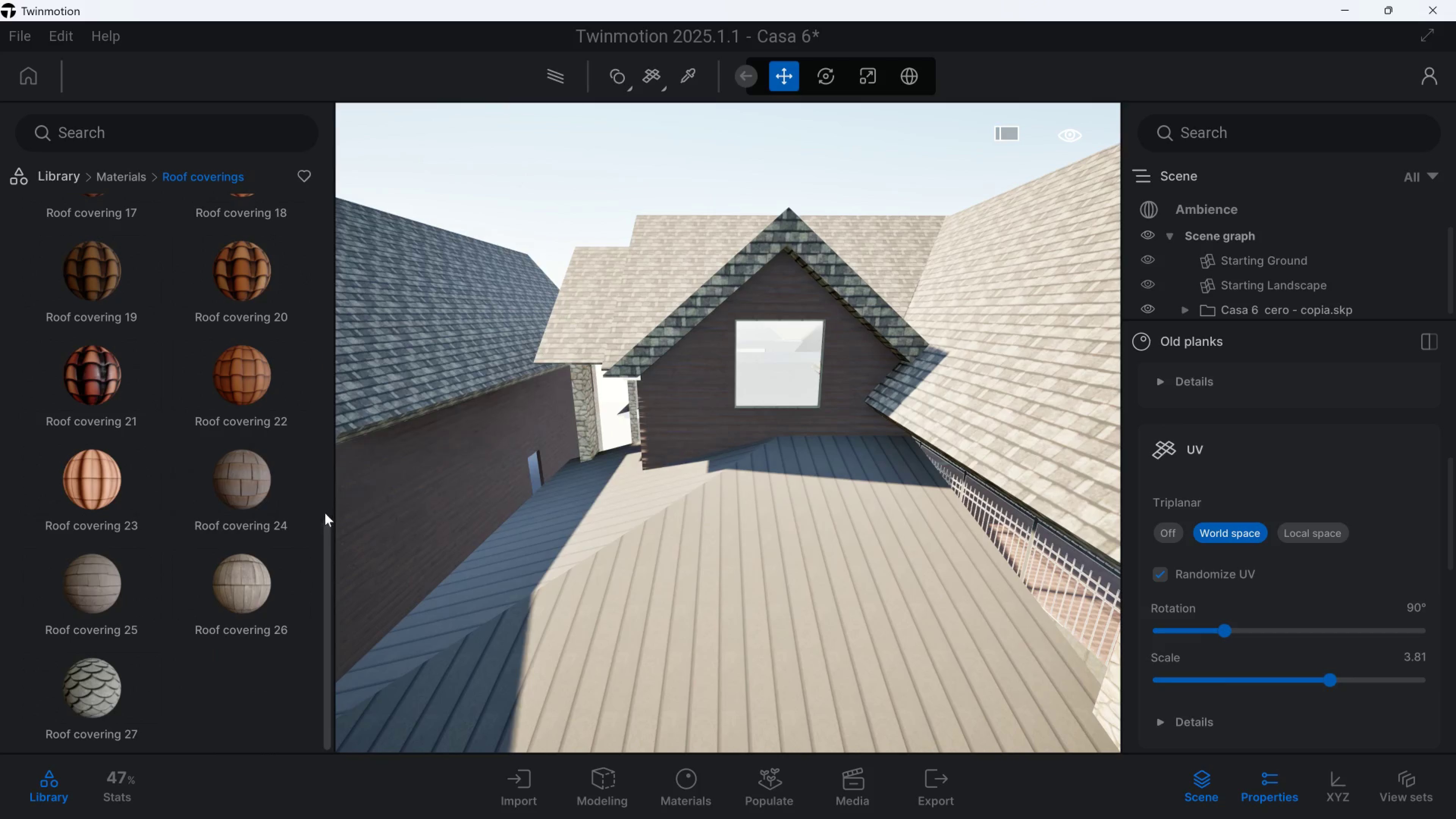 
left_click_drag(start_coordinate=[324, 526], to_coordinate=[343, 319])
 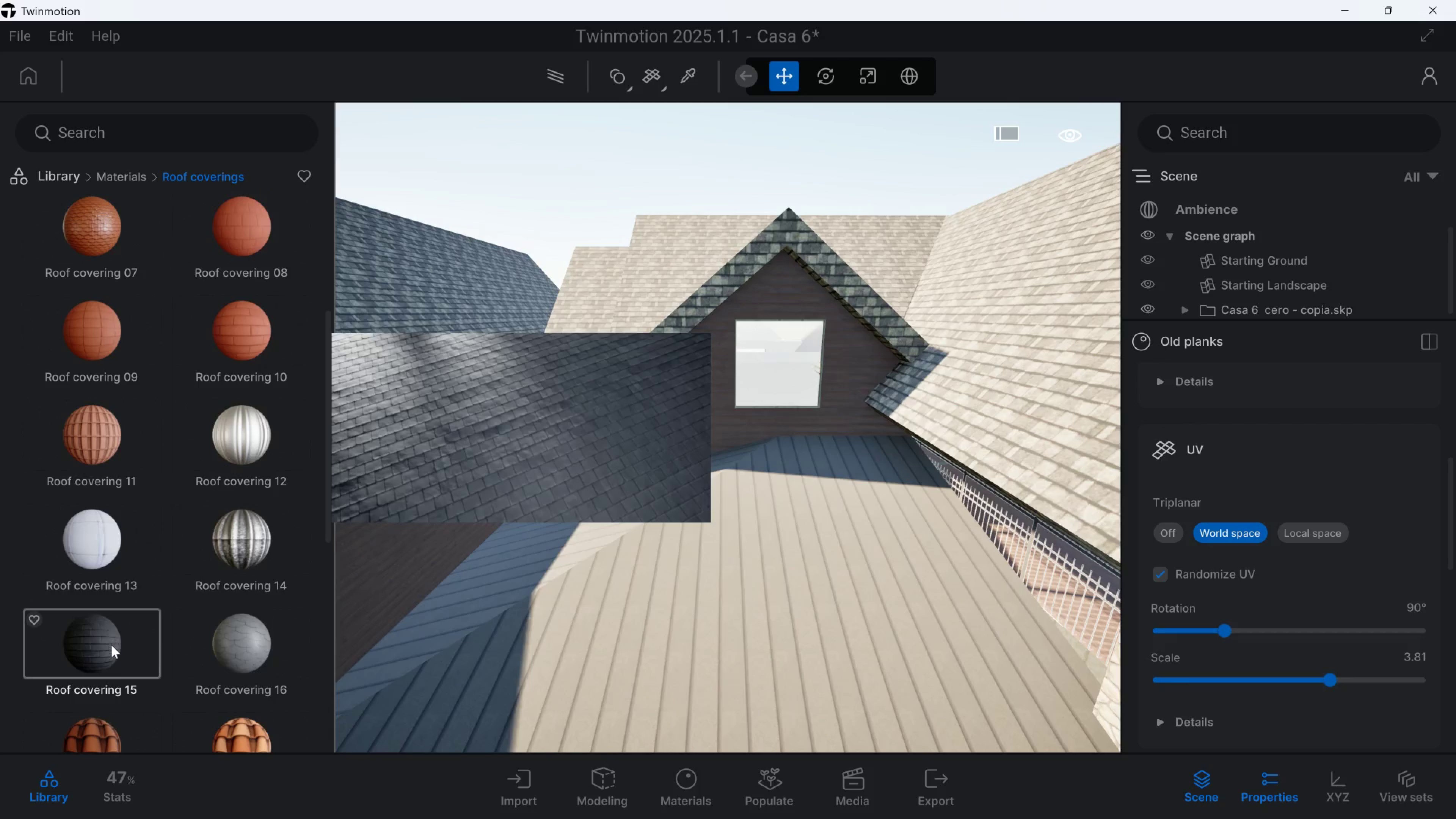 
left_click_drag(start_coordinate=[109, 647], to_coordinate=[1074, 327])
 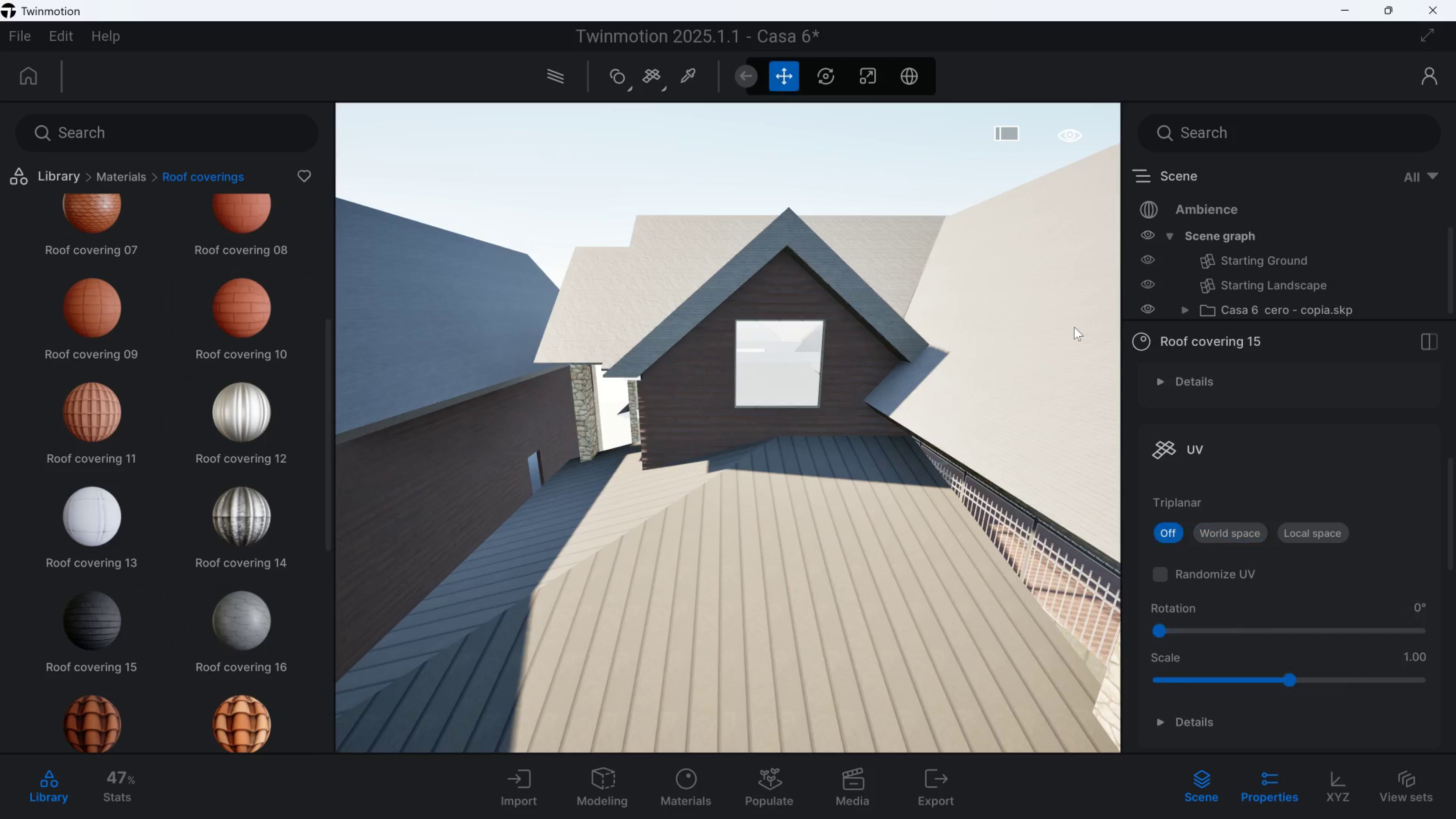 
hold_key(key=S, duration=0.41)
 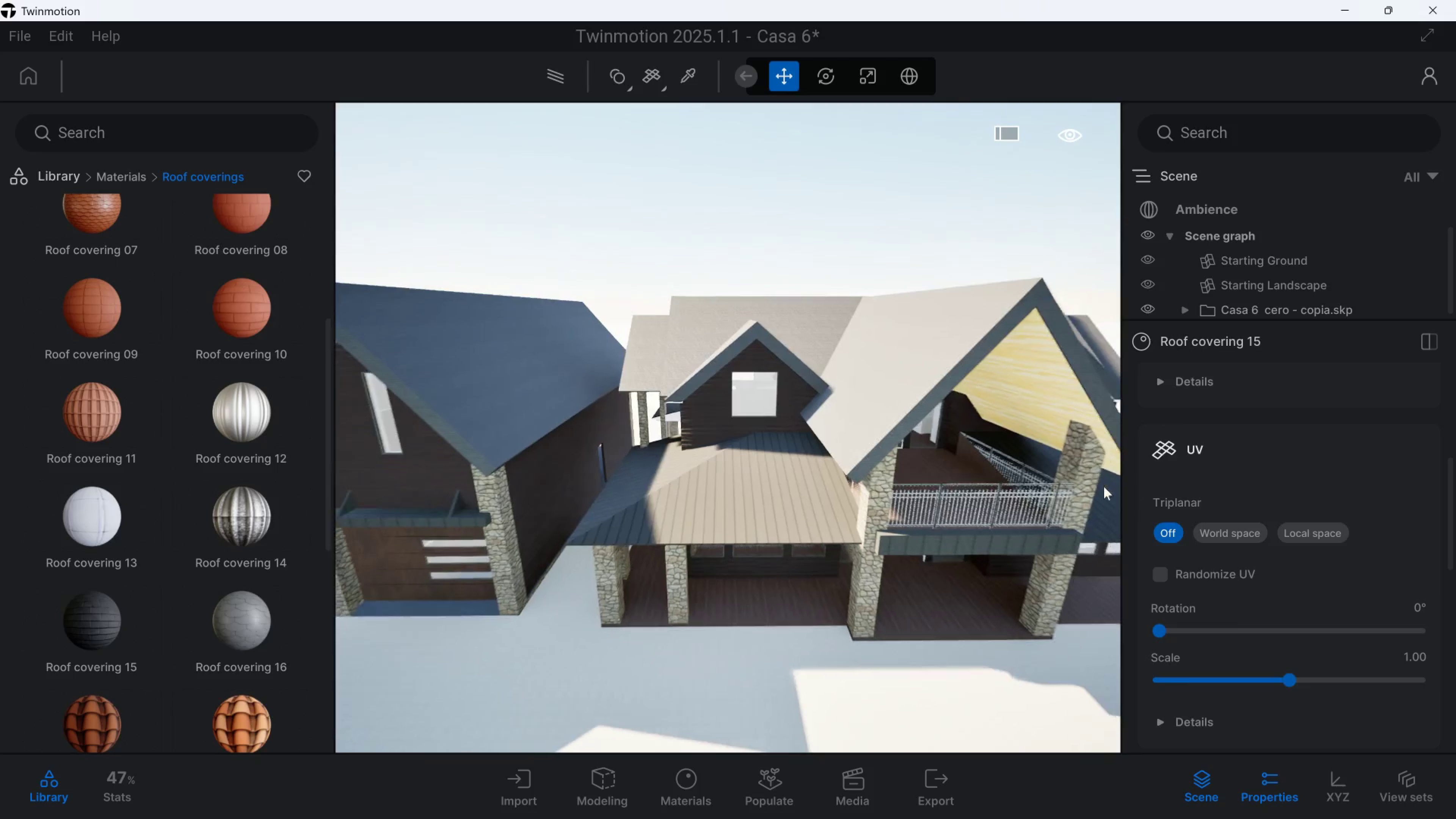 
key(E)
 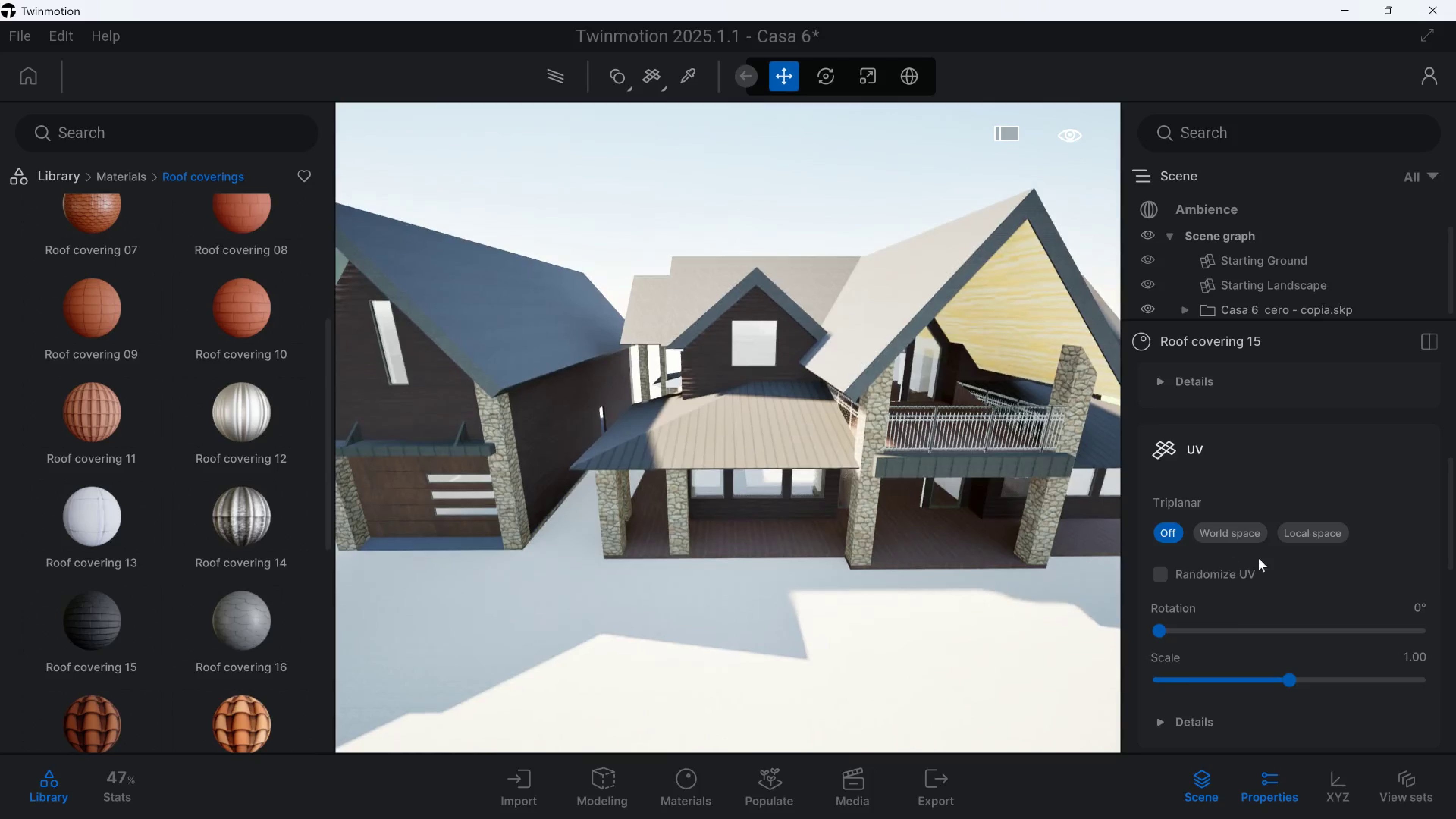 
scroll: coordinate [1299, 515], scroll_direction: up, amount: 8.0
 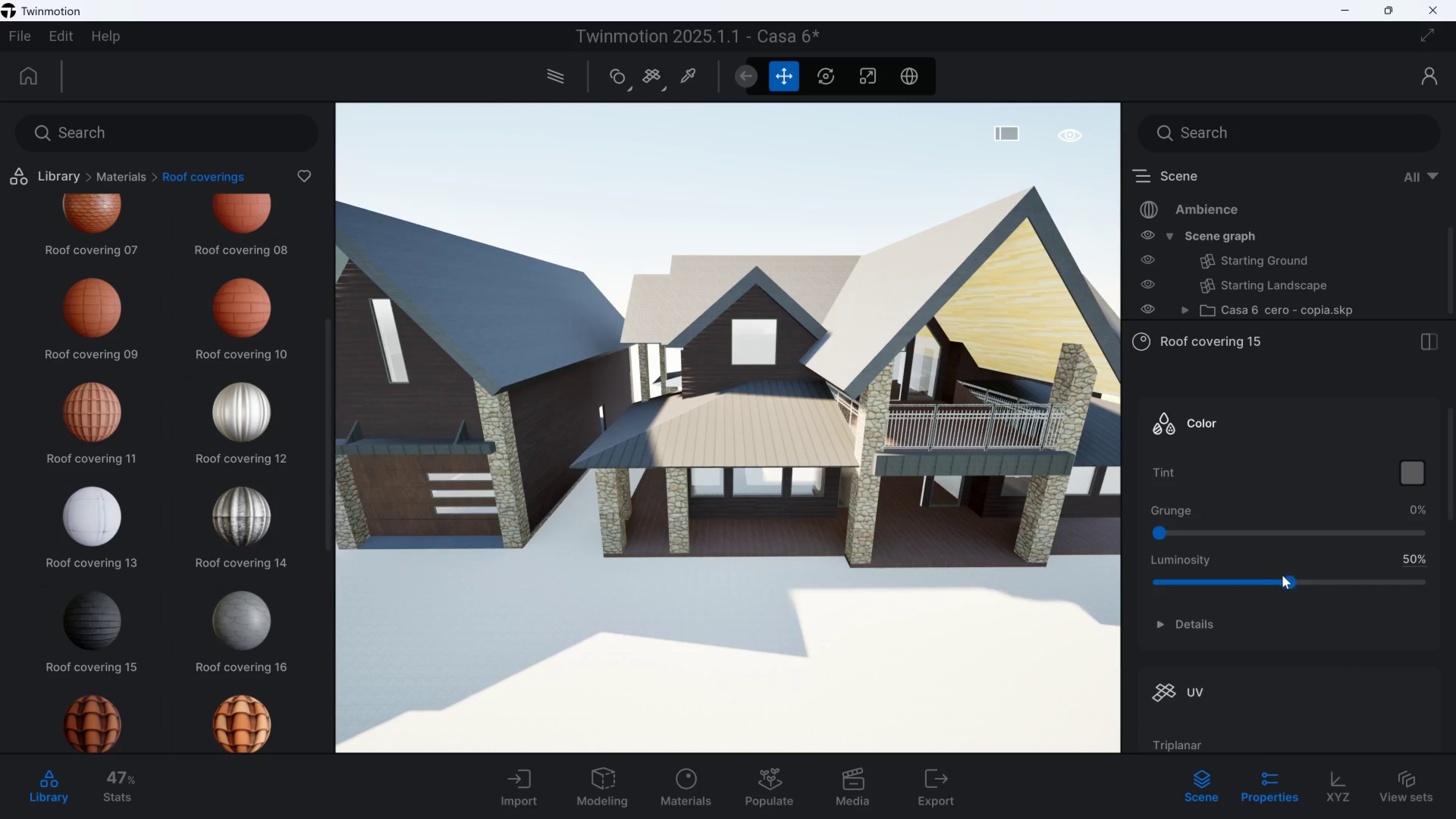 
left_click_drag(start_coordinate=[1287, 577], to_coordinate=[1180, 590])
 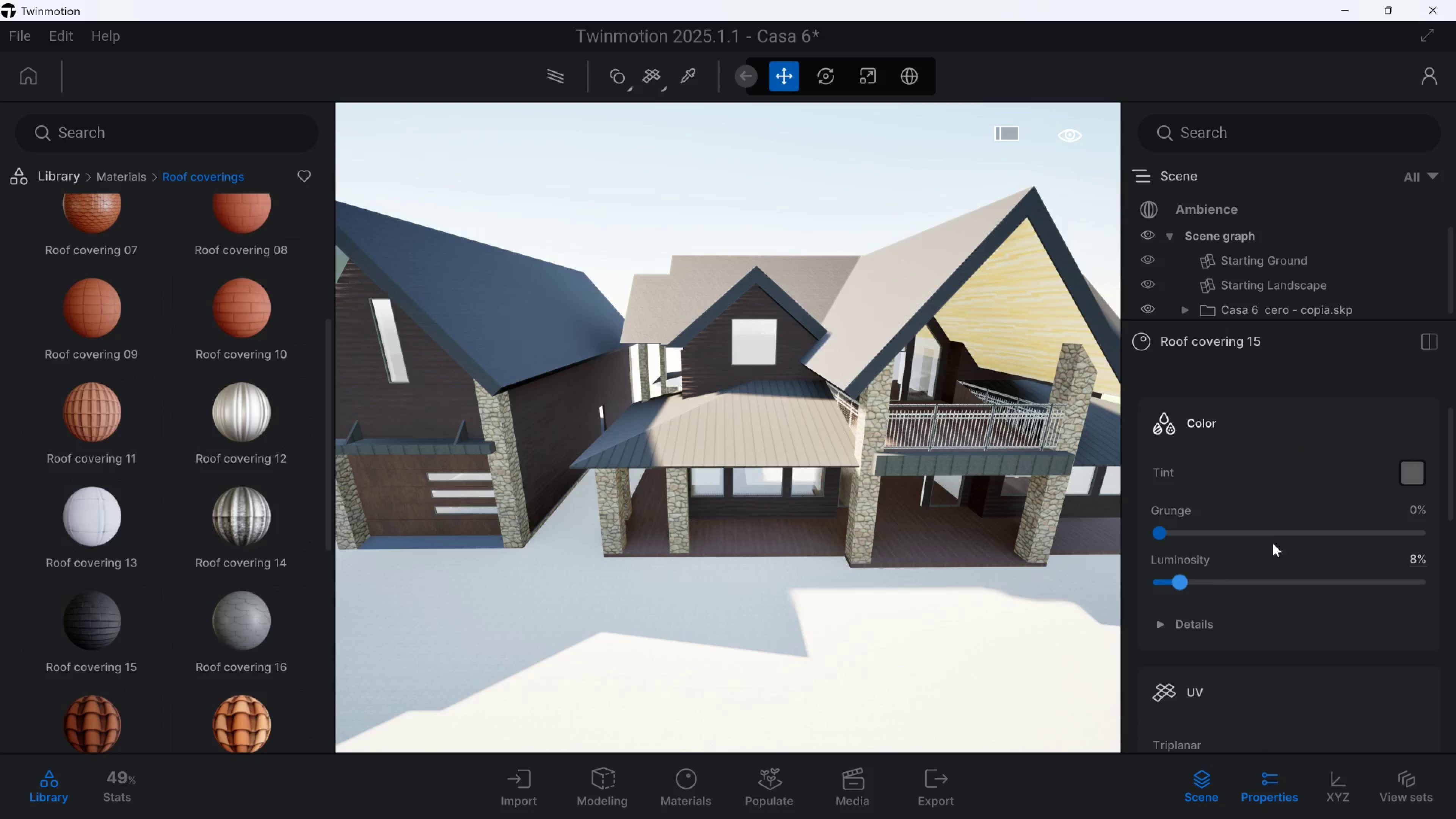 
scroll: coordinate [1325, 490], scroll_direction: up, amount: 8.0
 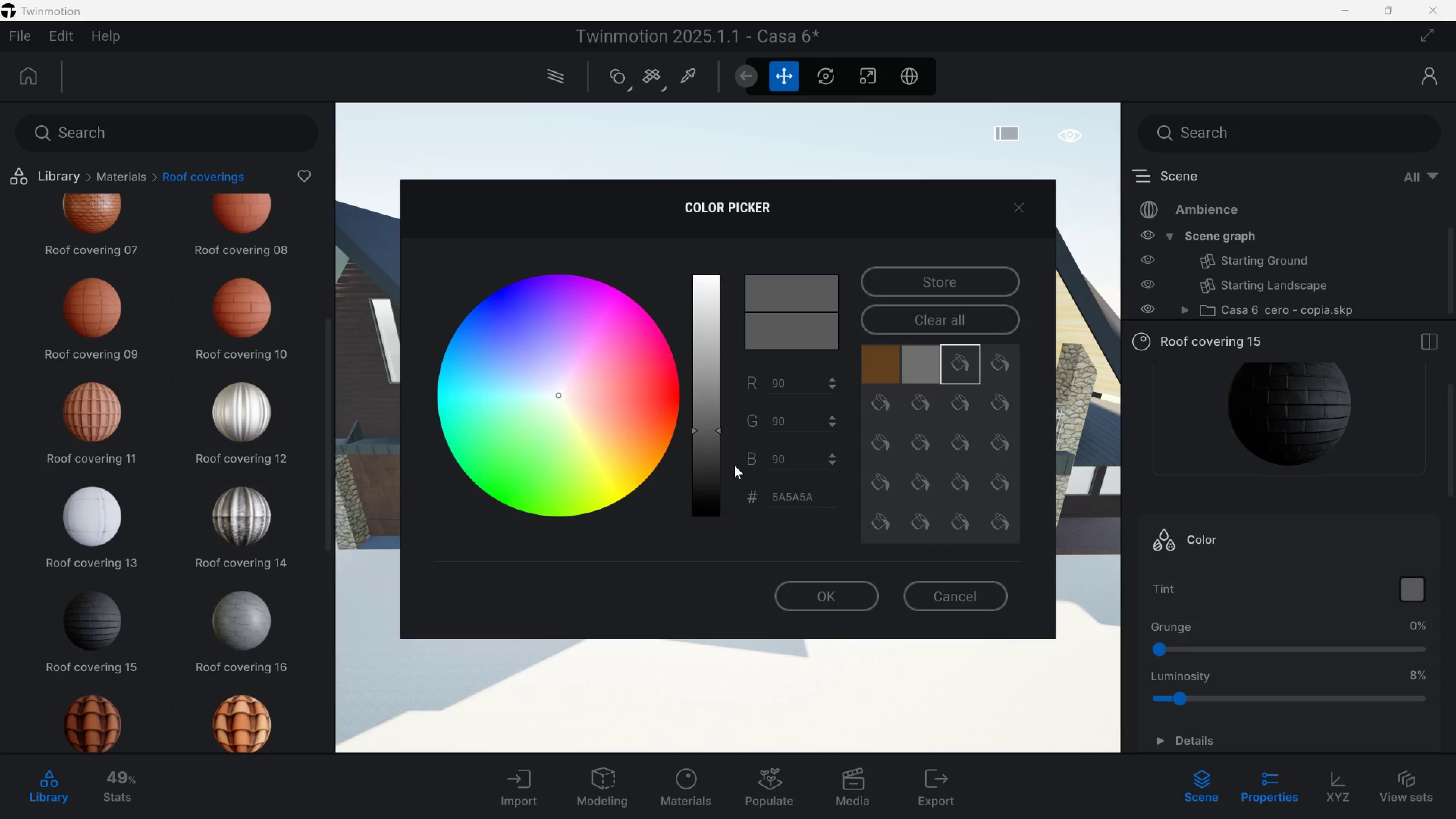 
left_click([714, 470])
 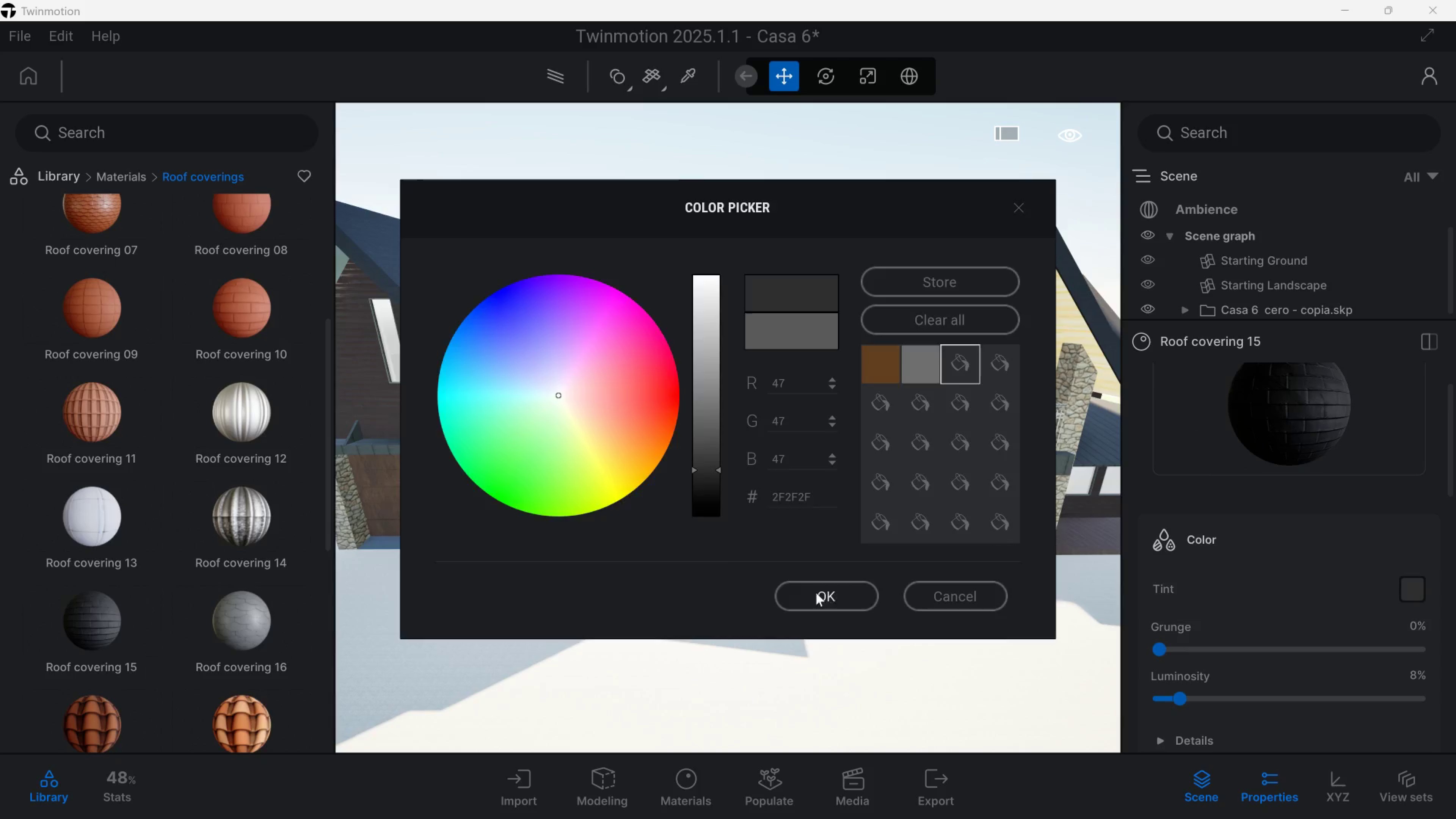 
type(aqesaw)
 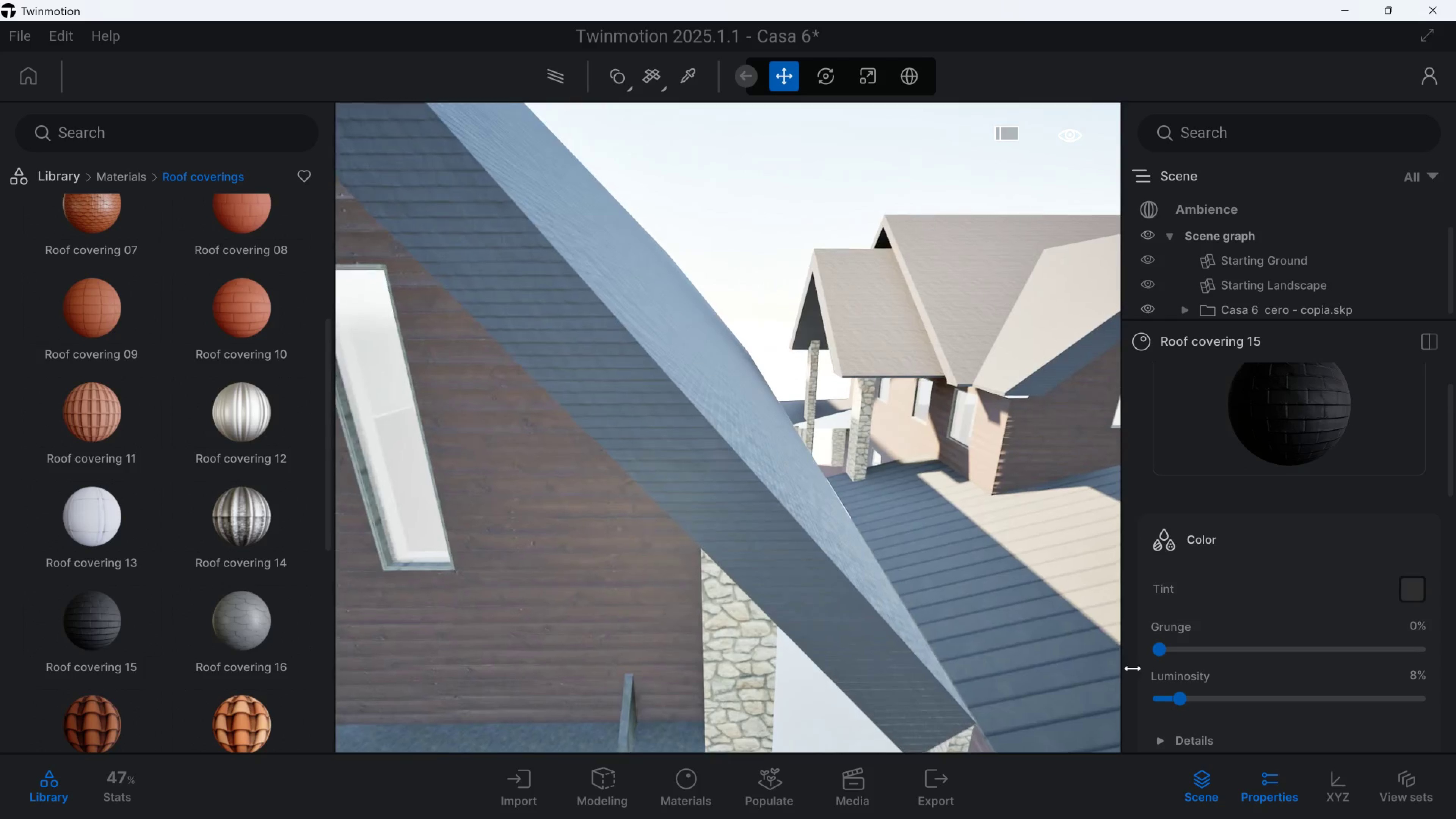 
scroll: coordinate [1315, 652], scroll_direction: down, amount: 7.0
 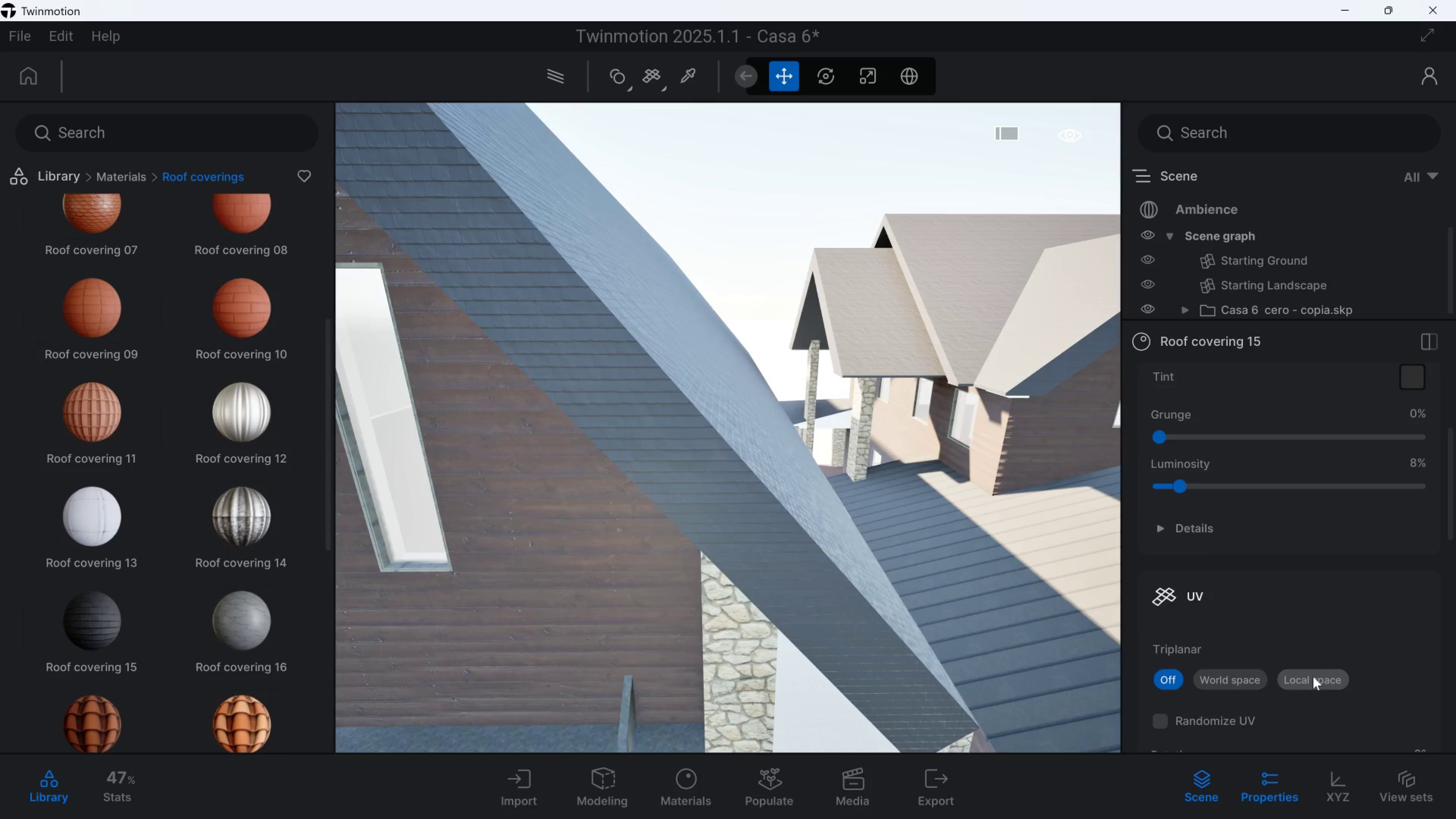 
left_click([1313, 676])
 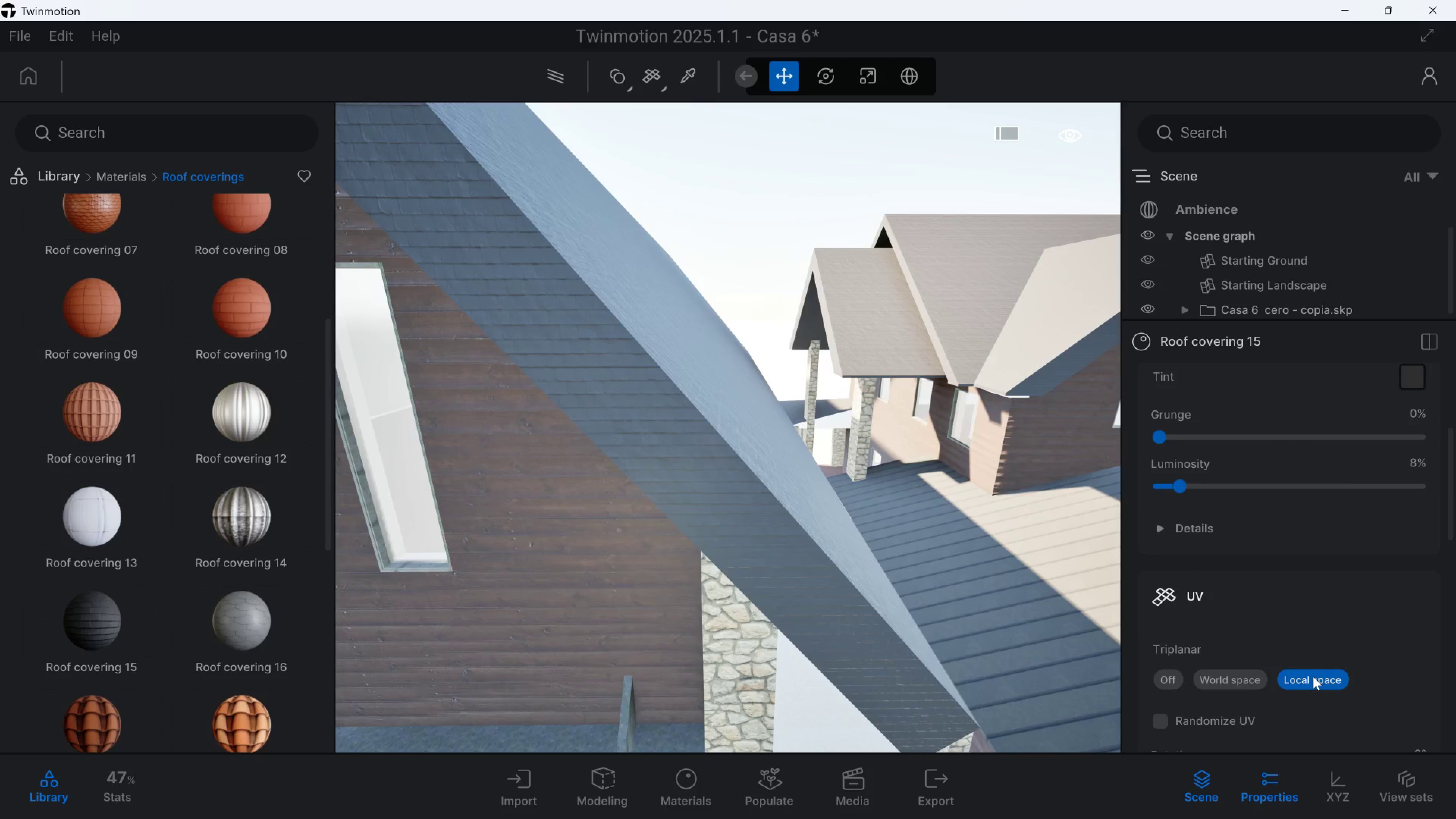 
scroll: coordinate [1307, 677], scroll_direction: down, amount: 5.0
 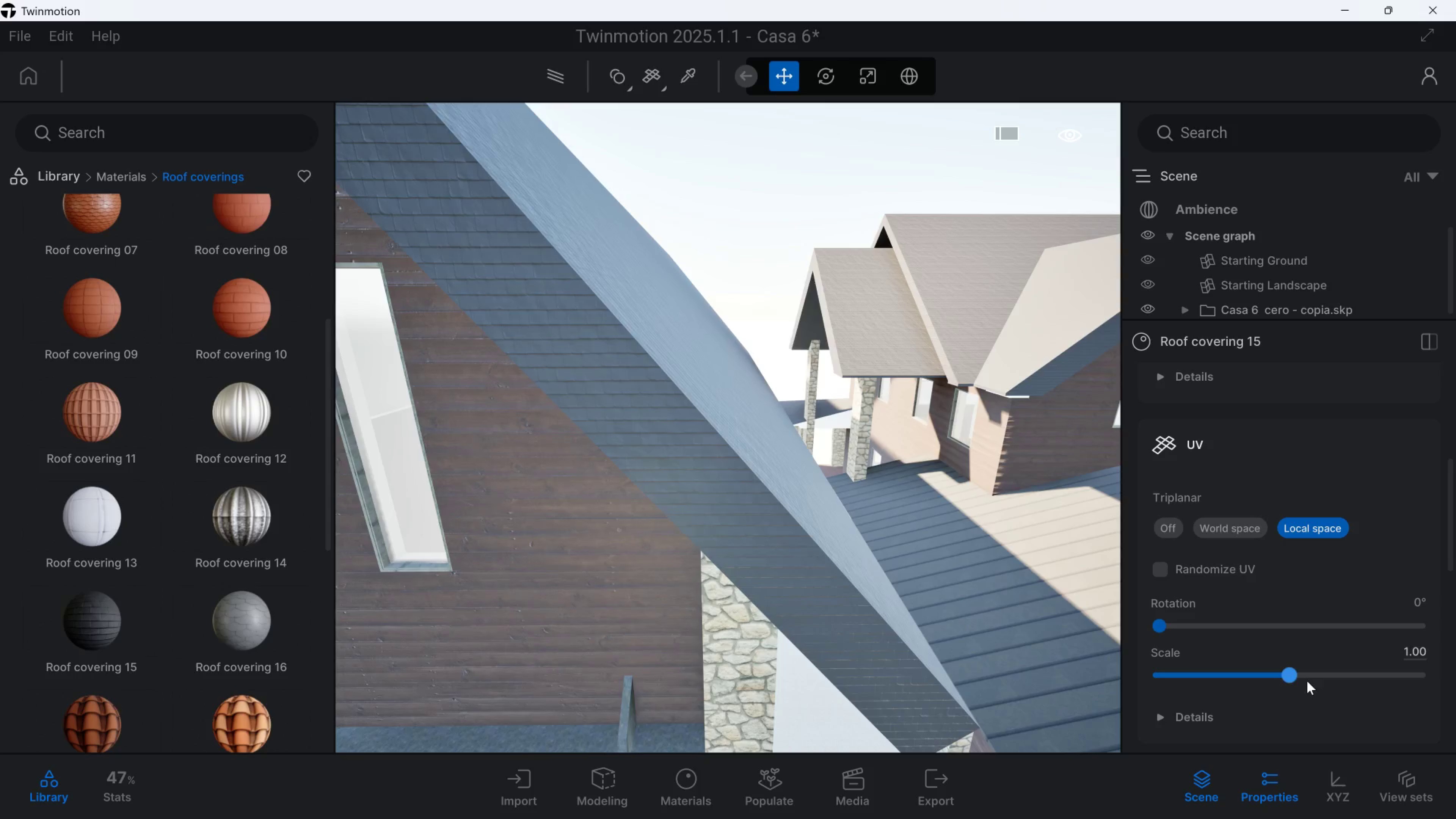 
left_click_drag(start_coordinate=[1307, 681], to_coordinate=[1318, 681])
 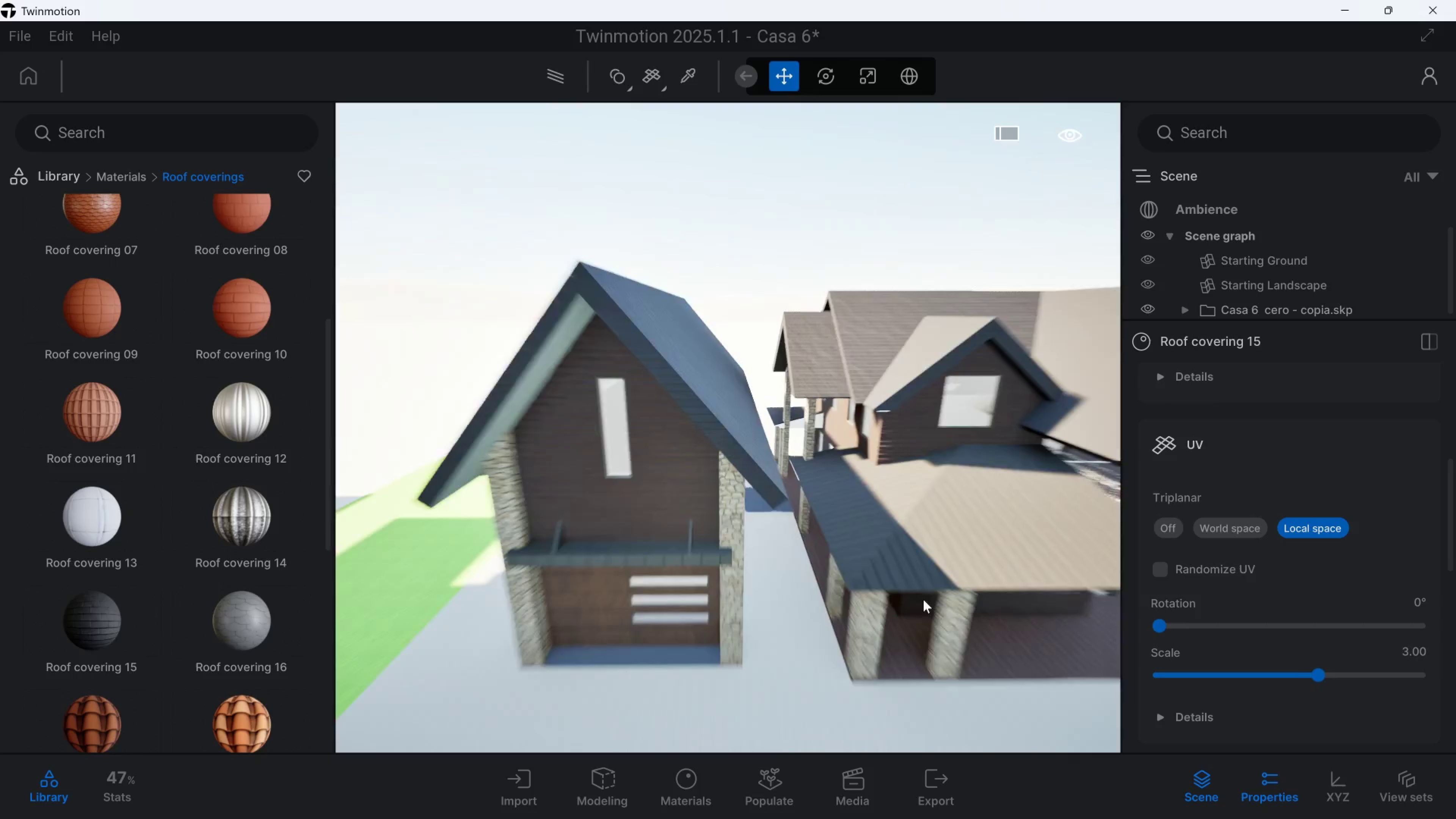 
hold_key(key=S, duration=0.56)
 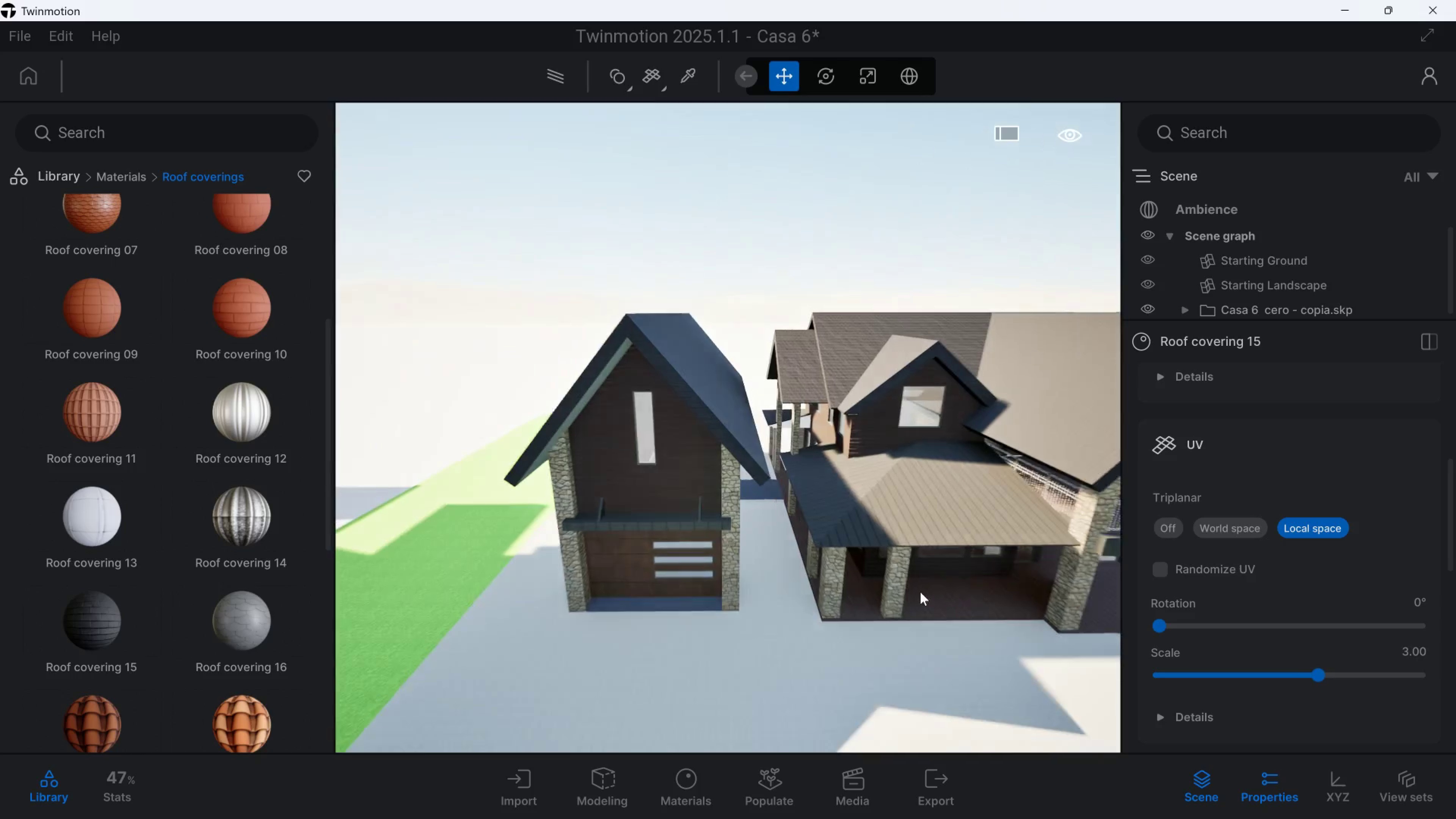 
type(ddedq)
 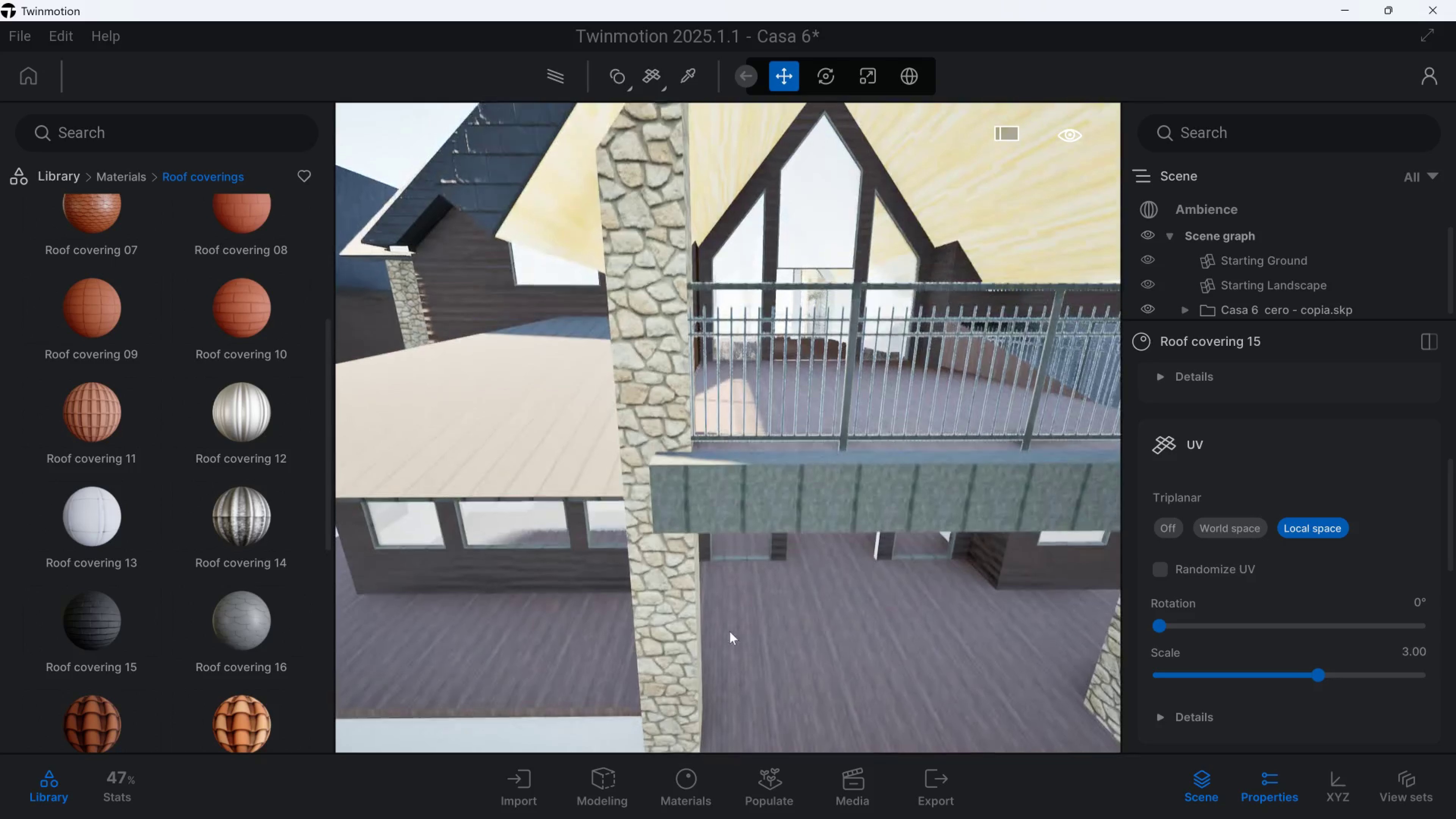 
hold_key(key=W, duration=0.51)
 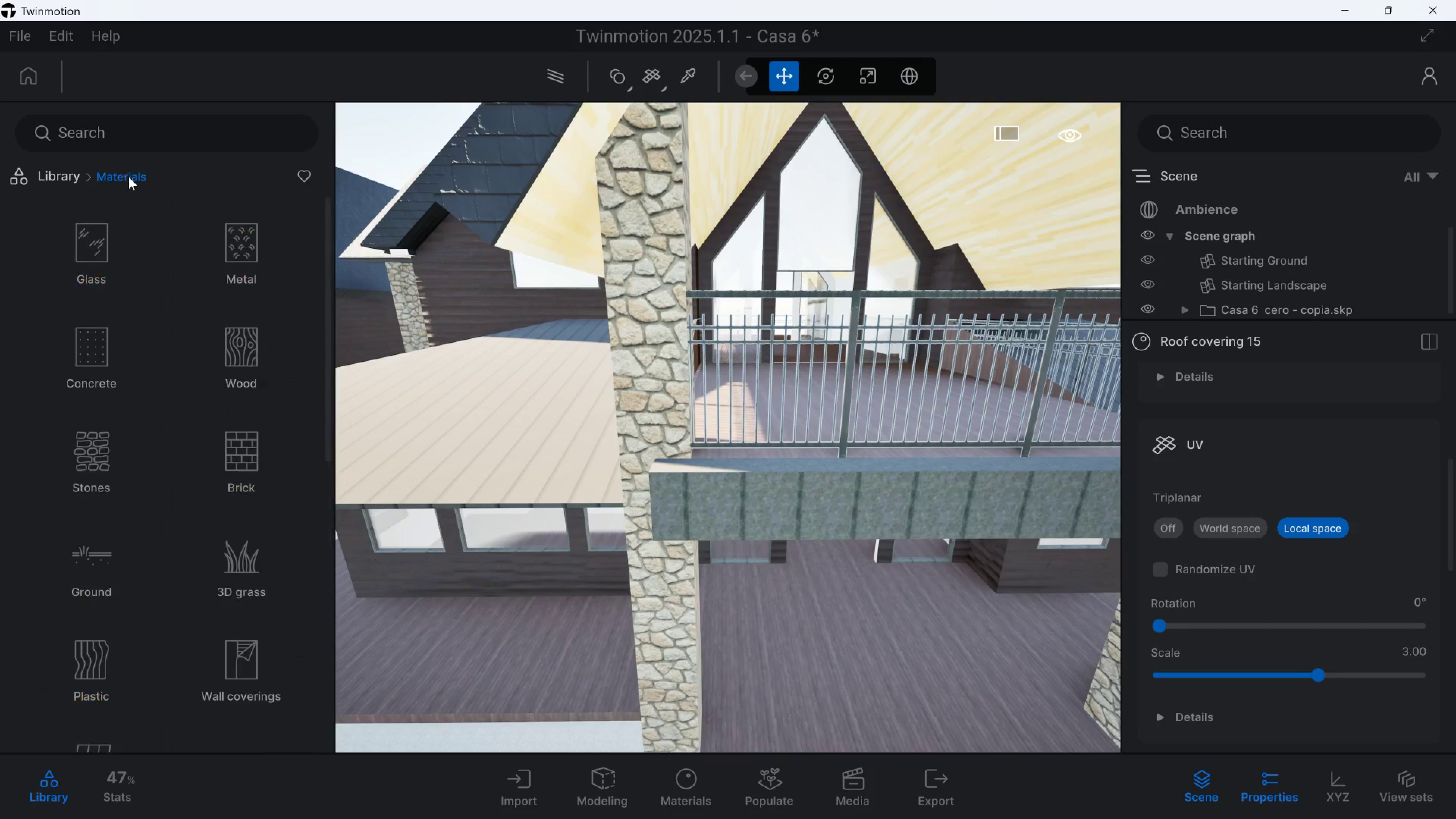 
left_click_drag(start_coordinate=[266, 253], to_coordinate=[264, 253])
 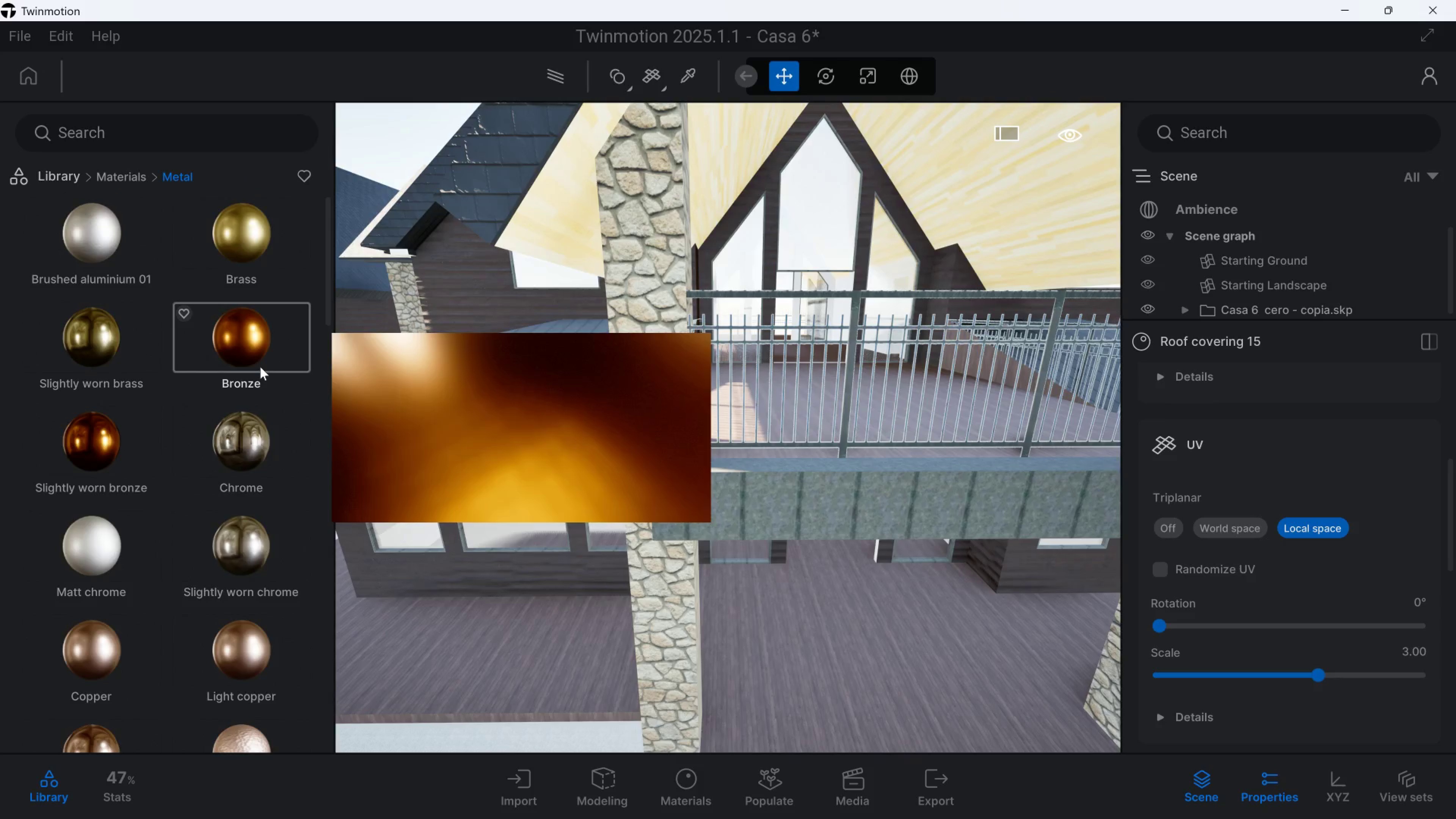 
scroll: coordinate [262, 424], scroll_direction: down, amount: 5.0
 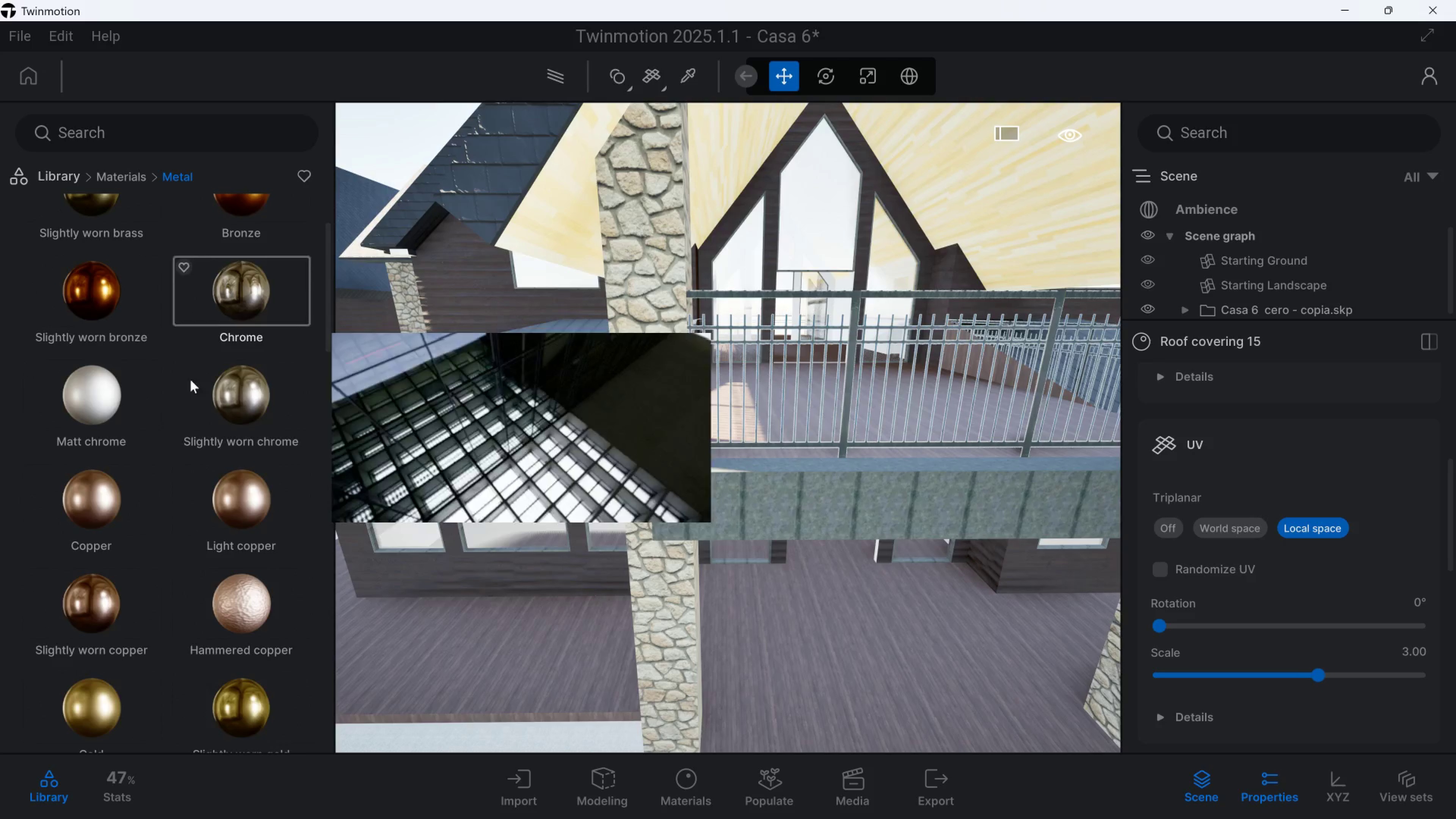 
left_click_drag(start_coordinate=[90, 398], to_coordinate=[734, 508])
 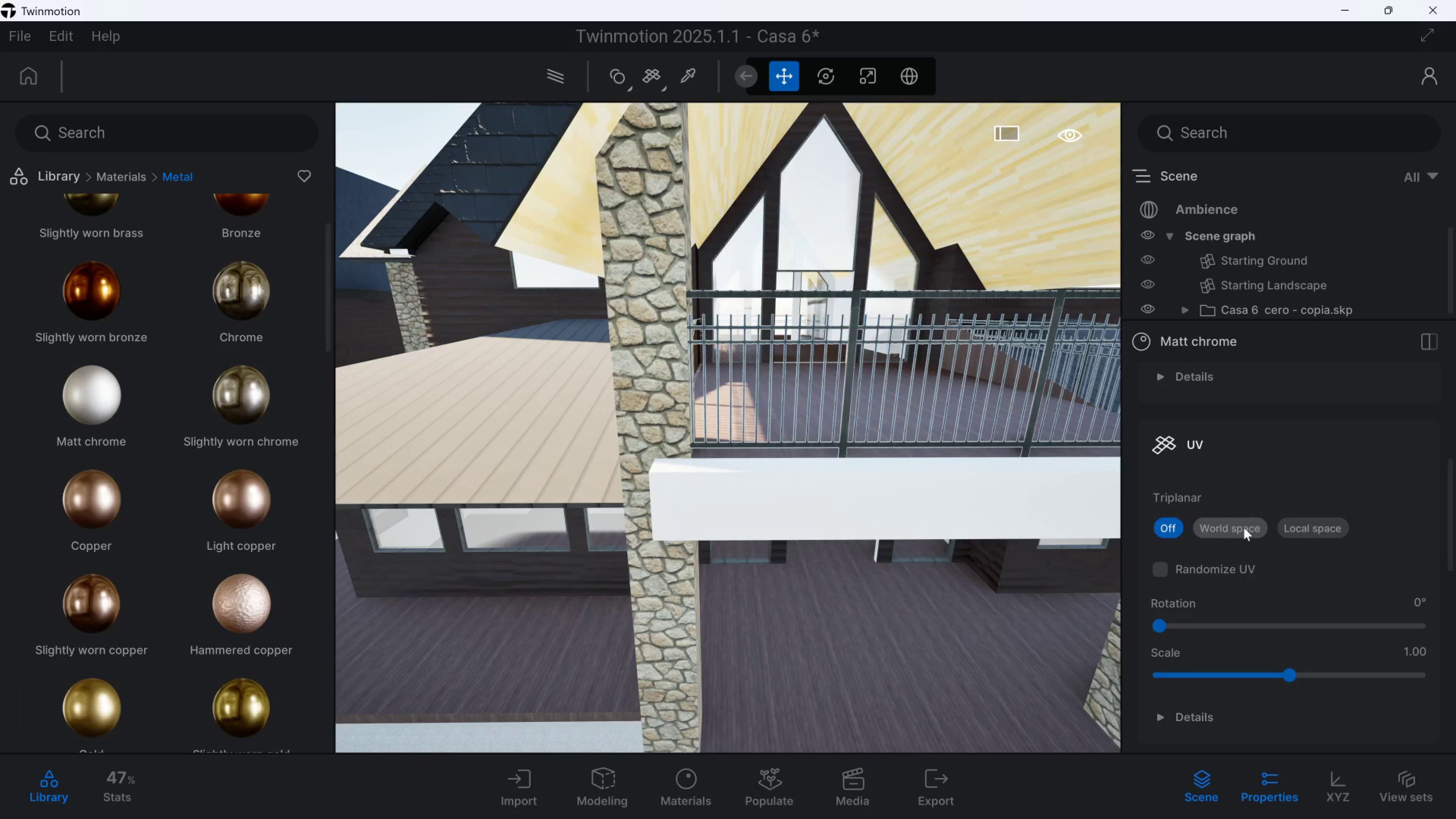 
scroll: coordinate [1353, 538], scroll_direction: up, amount: 3.0
 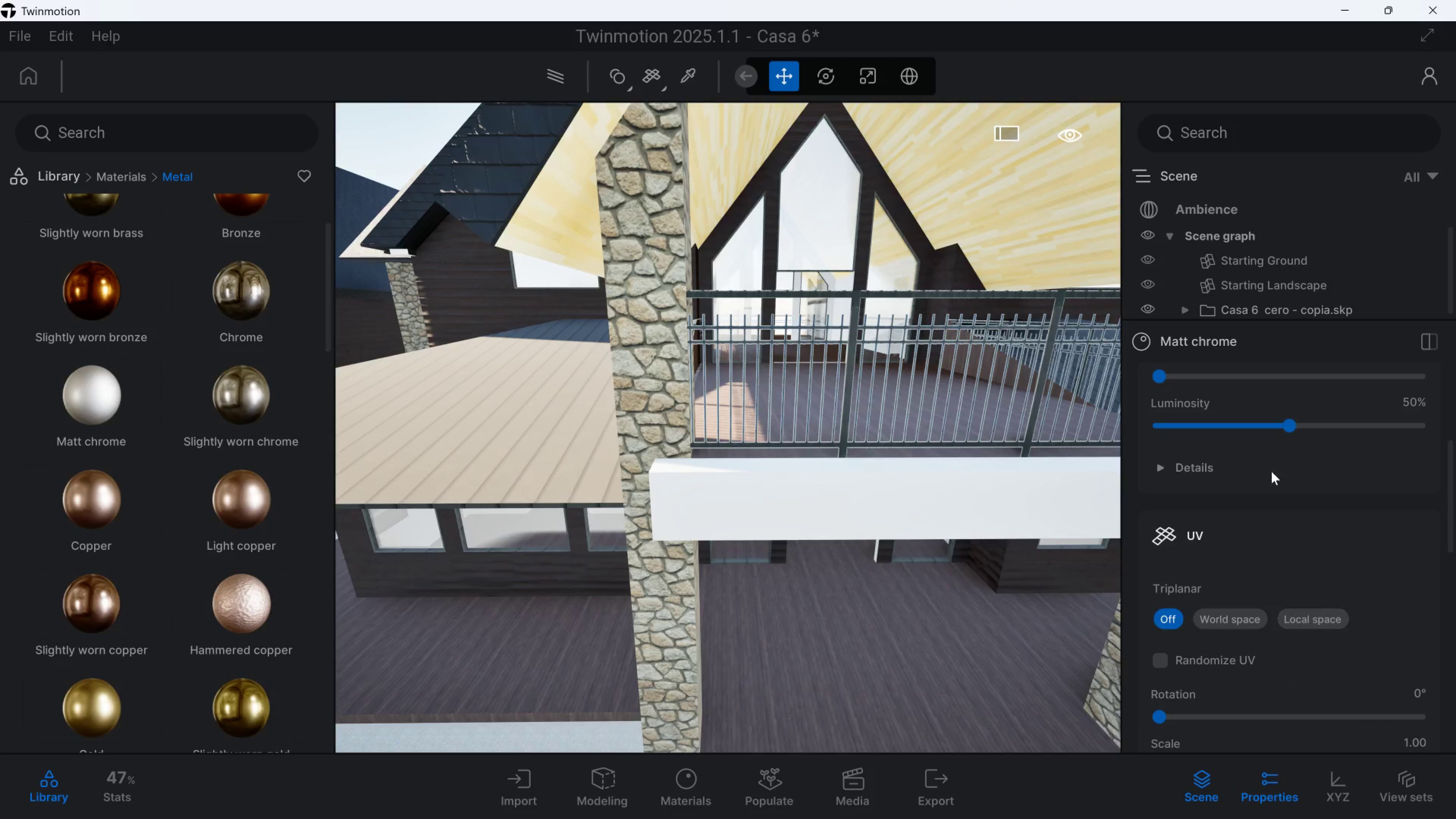 
left_click_drag(start_coordinate=[1278, 424], to_coordinate=[1205, 438])
 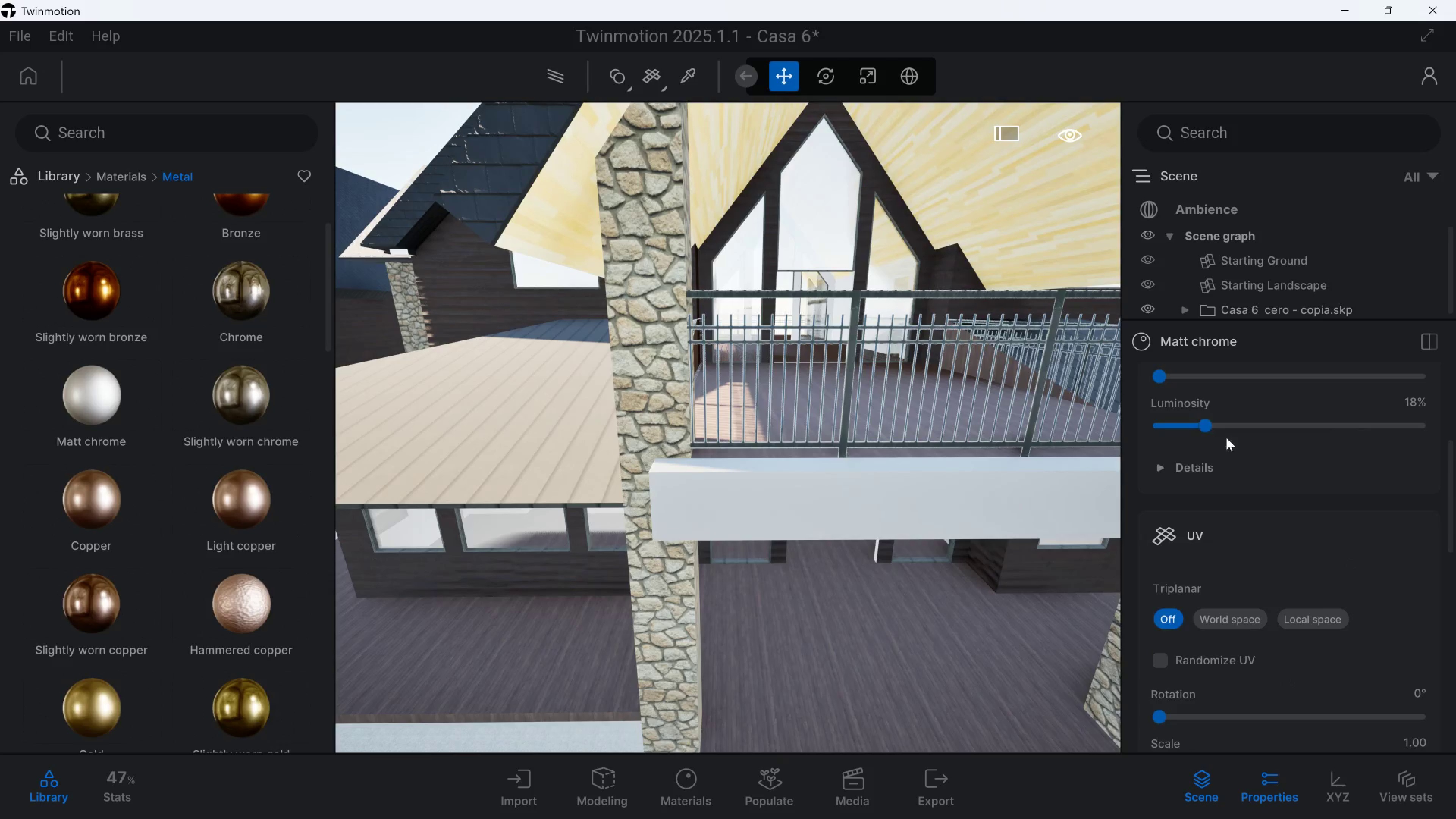 
scroll: coordinate [1341, 444], scroll_direction: up, amount: 5.0
 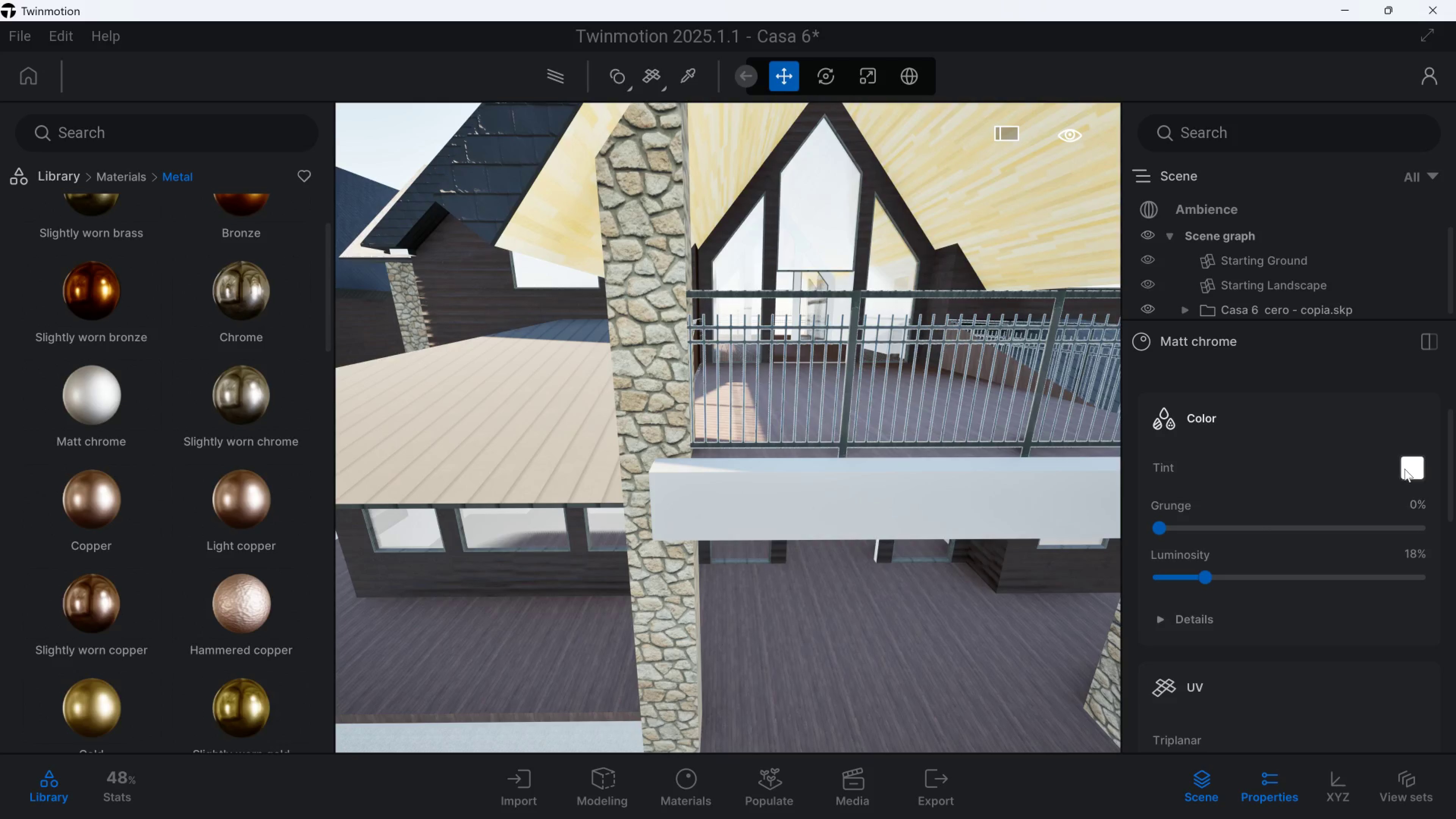 
left_click([1404, 469])
 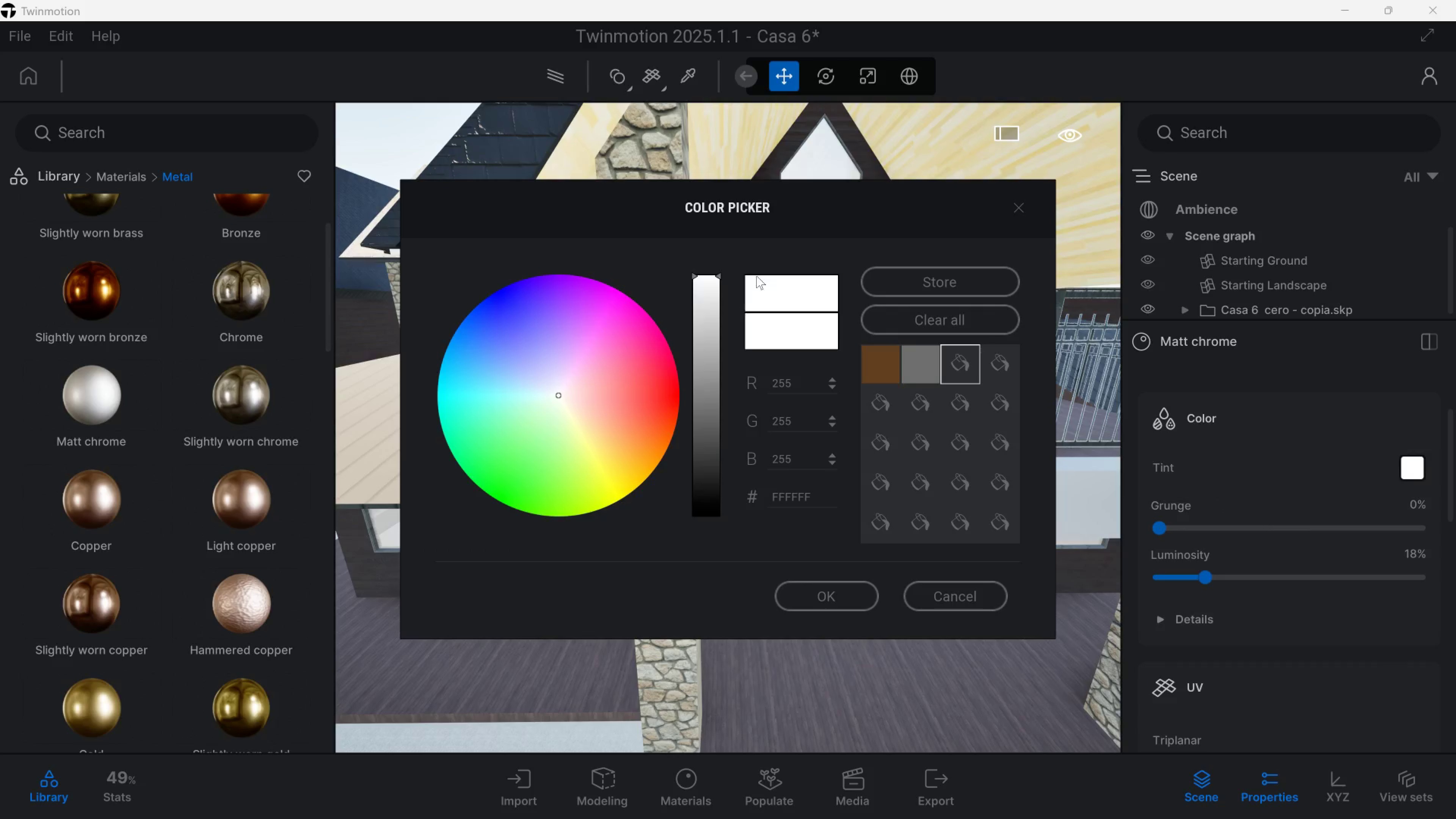 
left_click_drag(start_coordinate=[765, 209], to_coordinate=[1274, 337])
 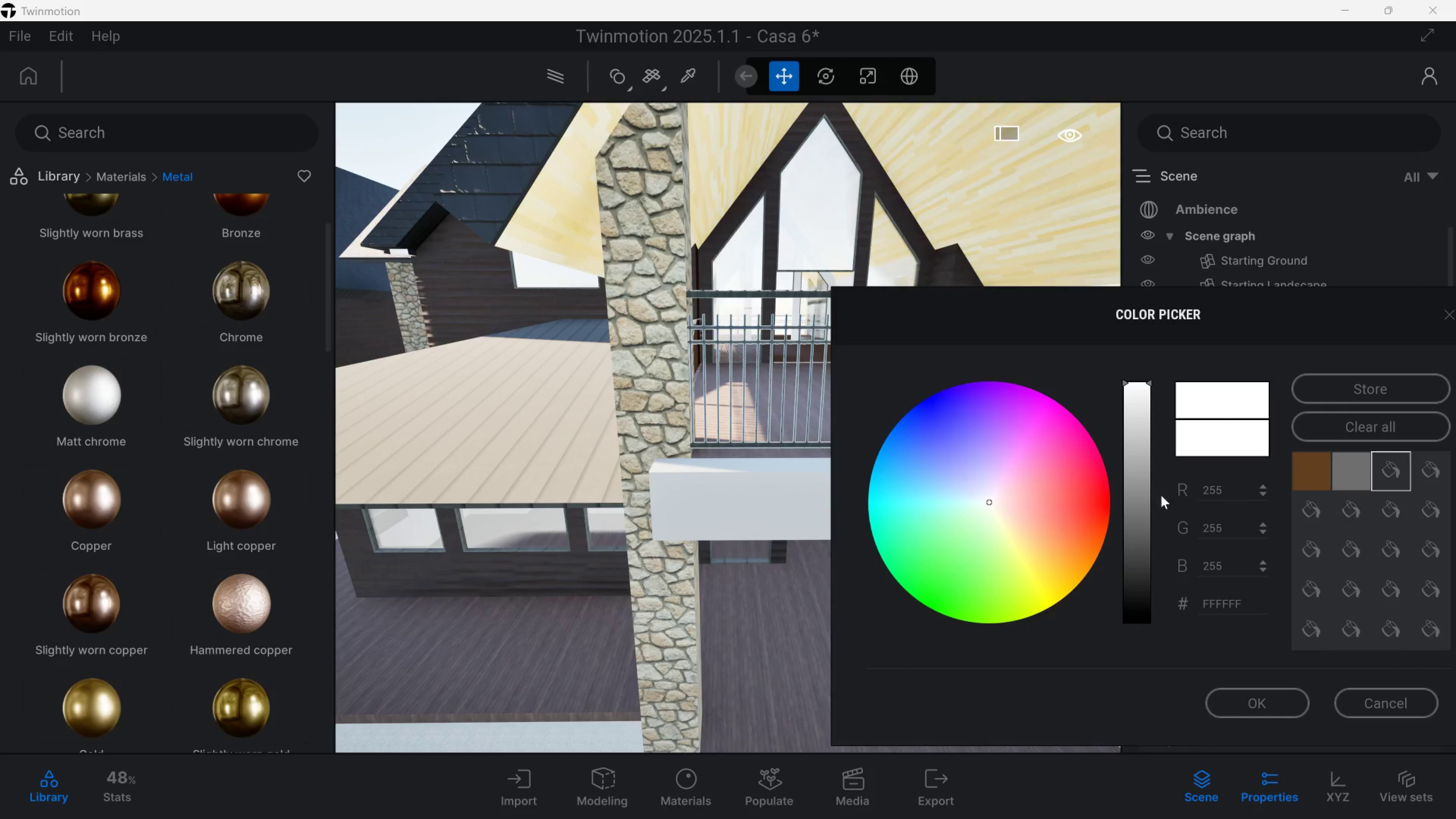 
left_click_drag(start_coordinate=[1136, 517], to_coordinate=[1147, 563])
 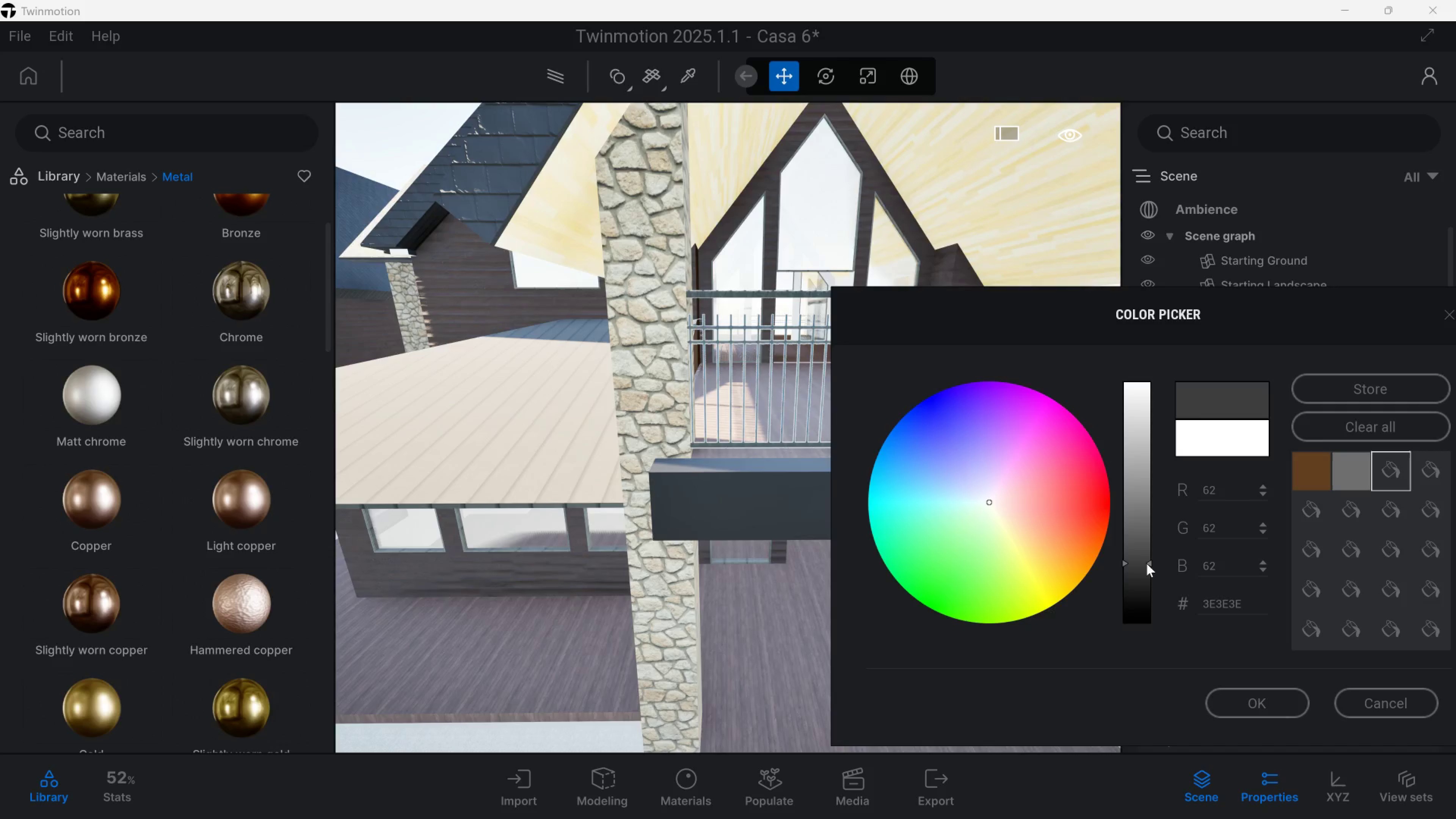 
left_click_drag(start_coordinate=[1147, 563], to_coordinate=[1147, 566])
 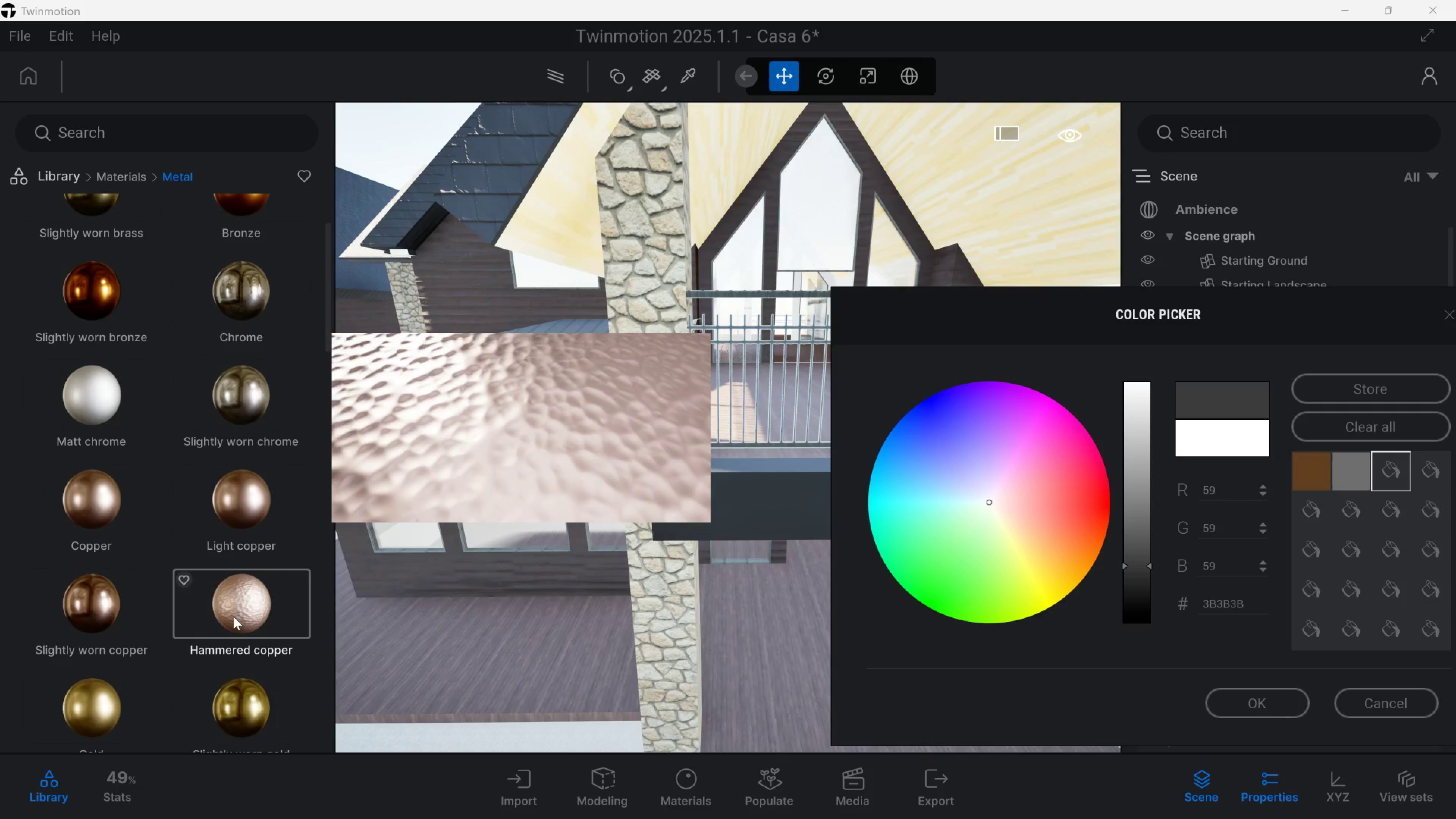 
left_click_drag(start_coordinate=[239, 614], to_coordinate=[267, 512])
 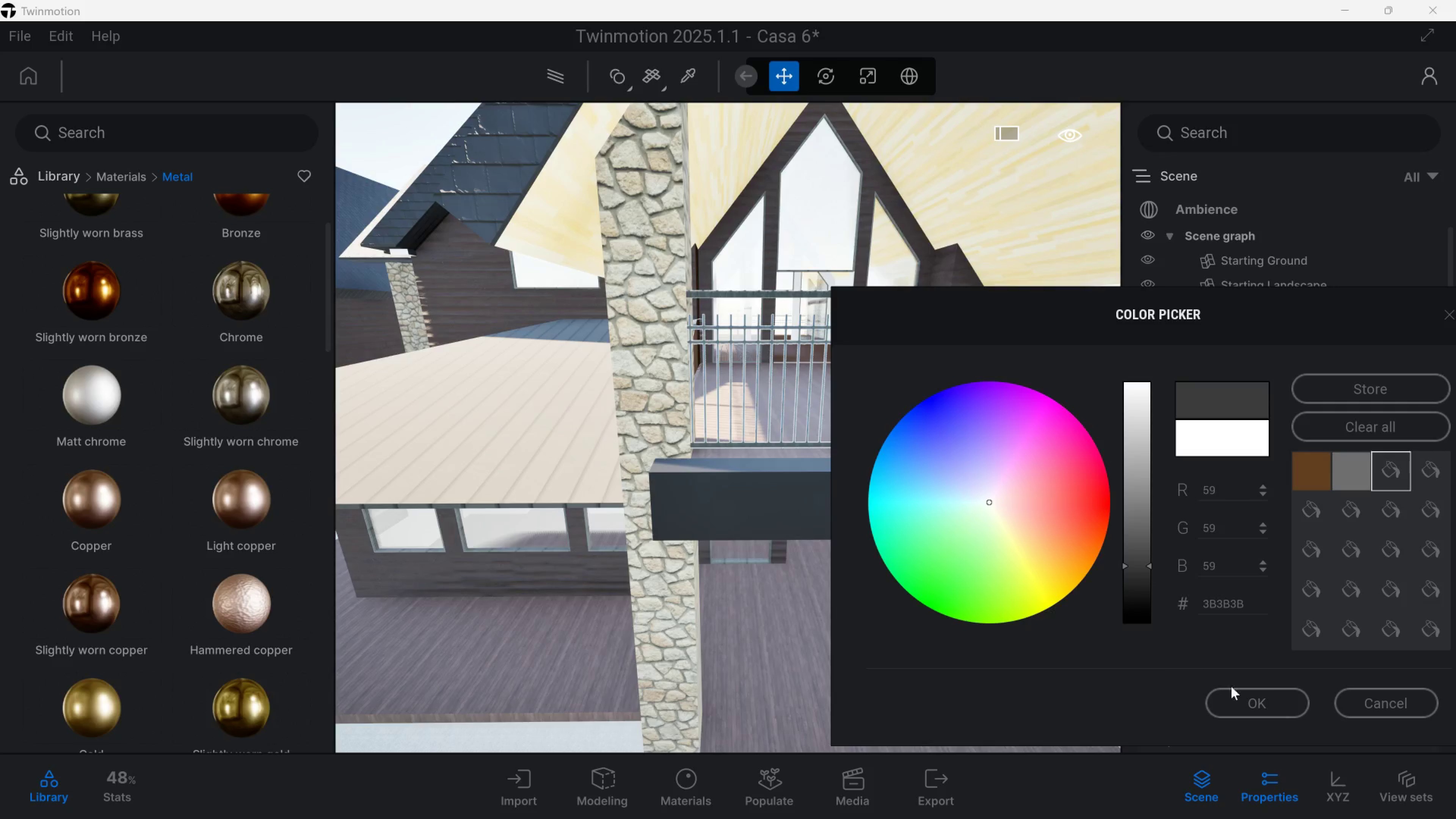 
left_click([1239, 692])
 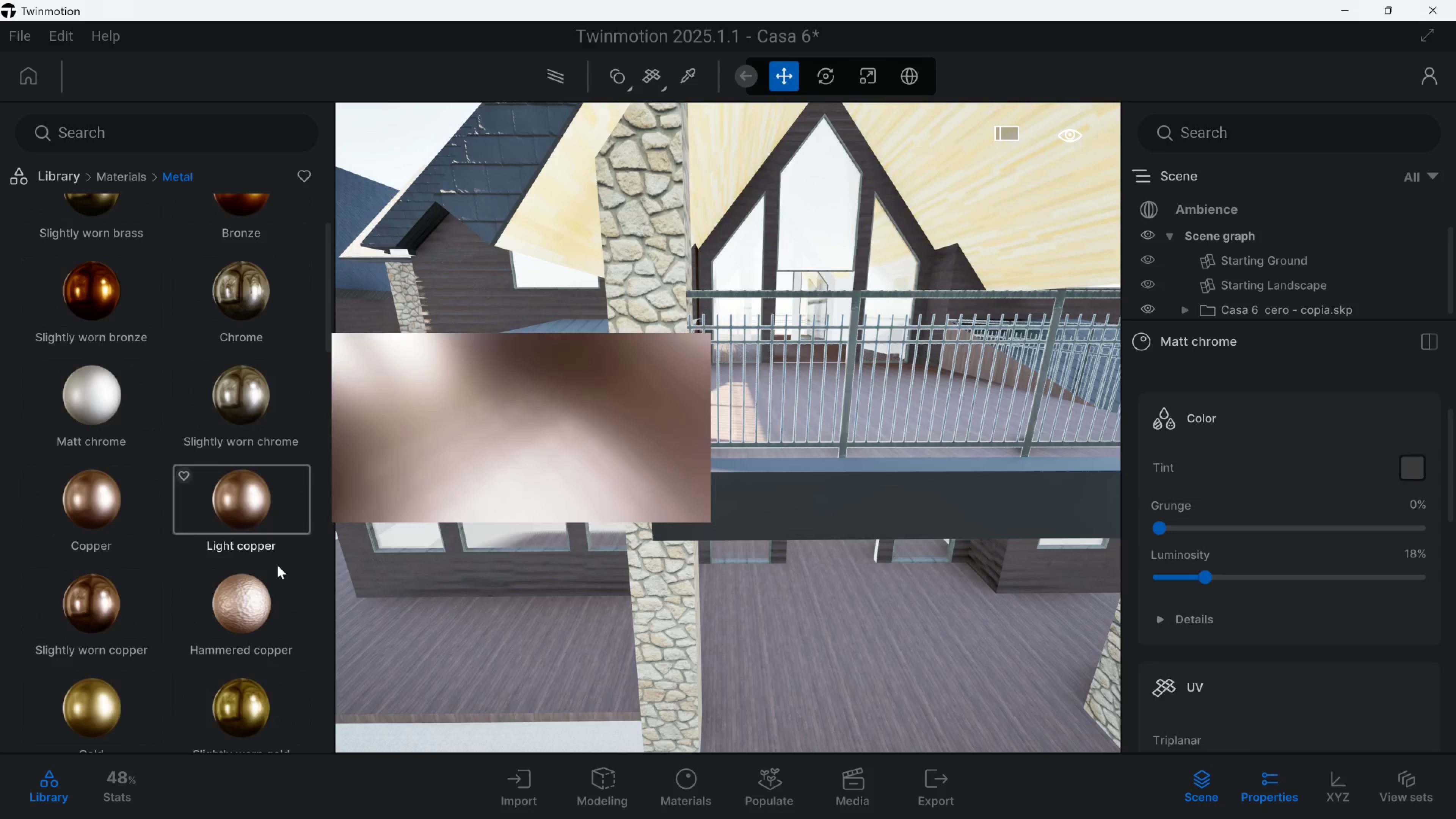 
left_click_drag(start_coordinate=[263, 604], to_coordinate=[260, 465])
 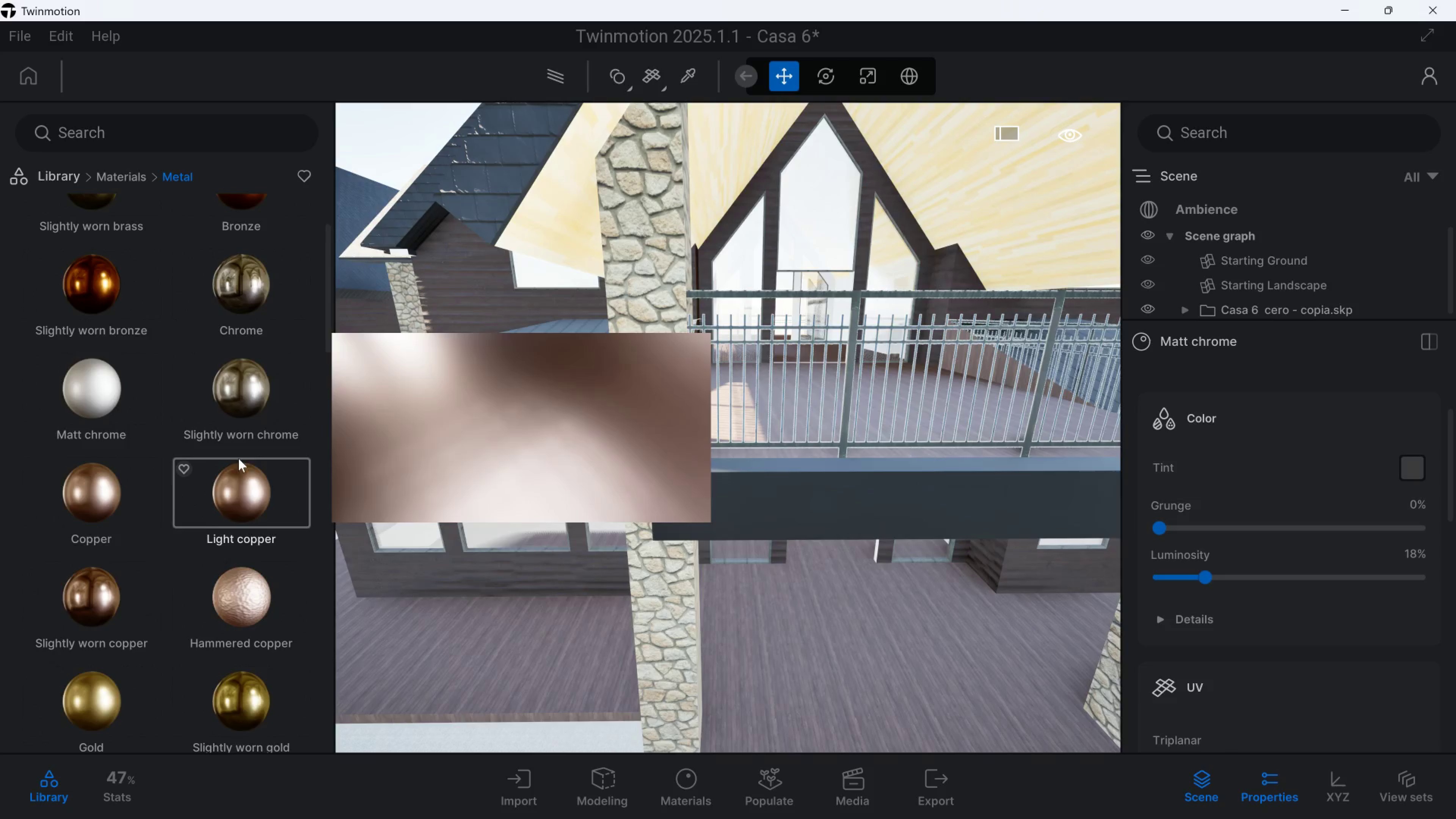 
scroll: coordinate [275, 556], scroll_direction: down, amount: 4.0
 